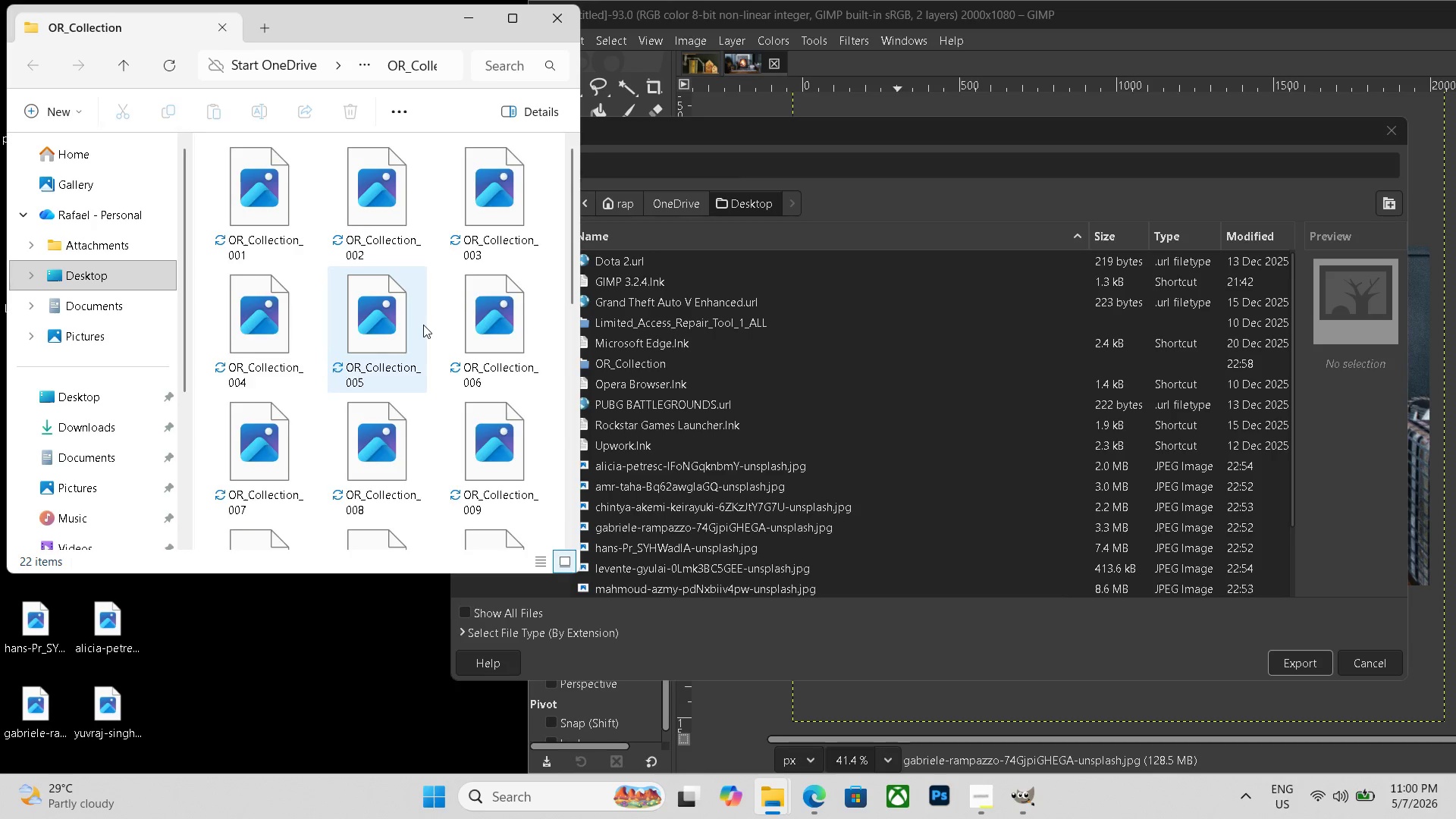 
scroll: coordinate [423, 329], scroll_direction: down, amount: 13.0
 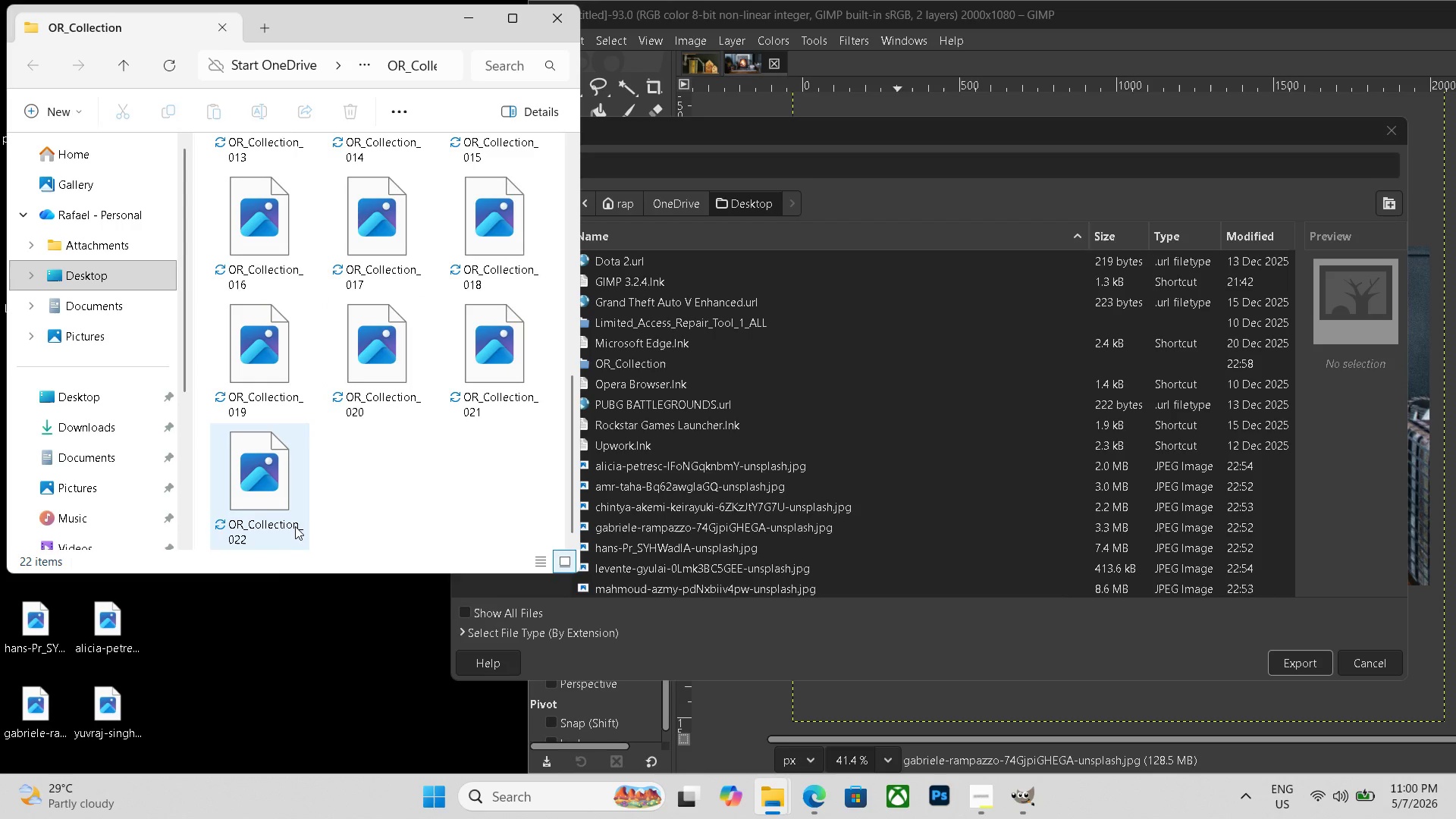 
key(Escape)
 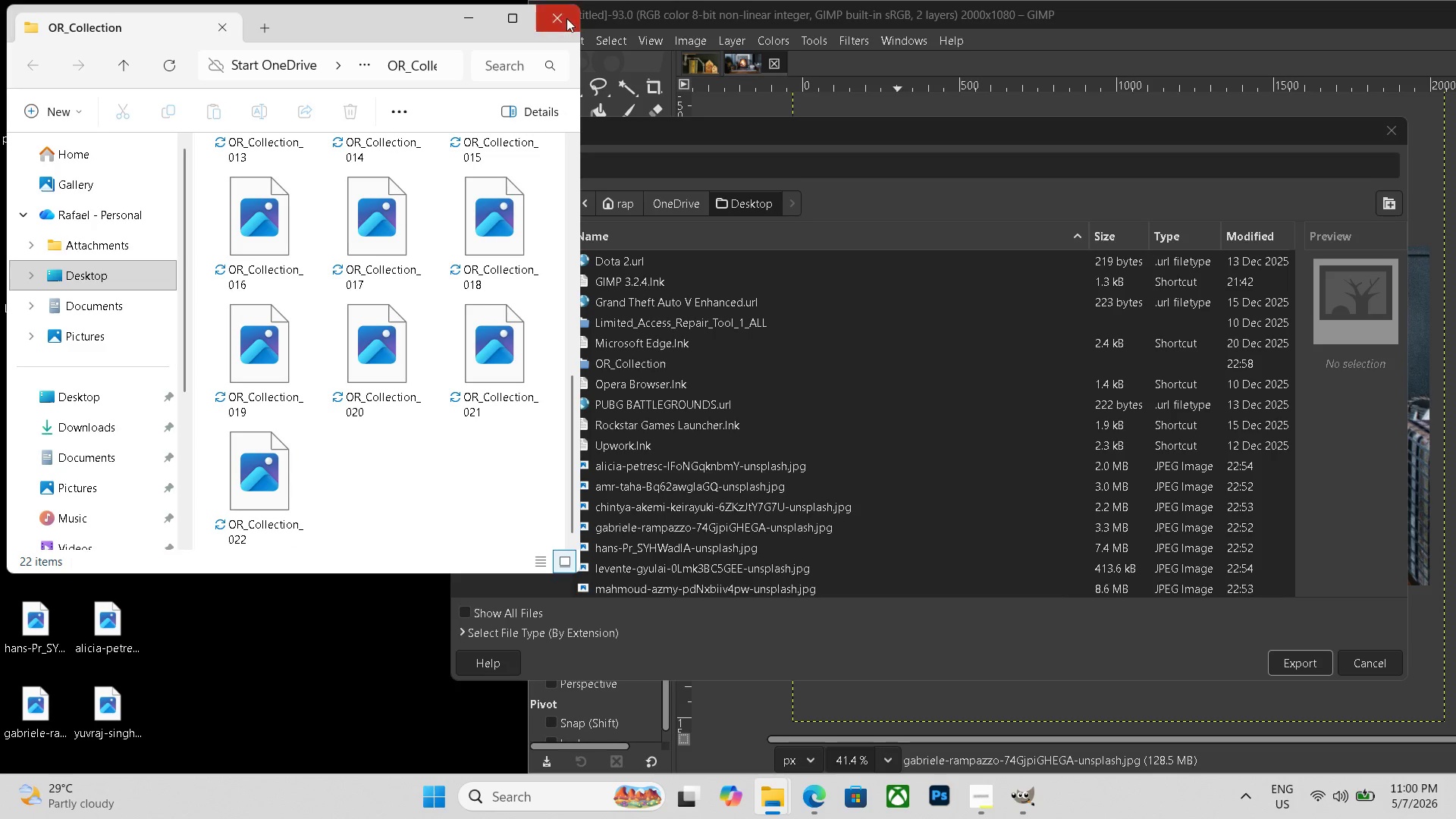 
left_click([566, 18])
 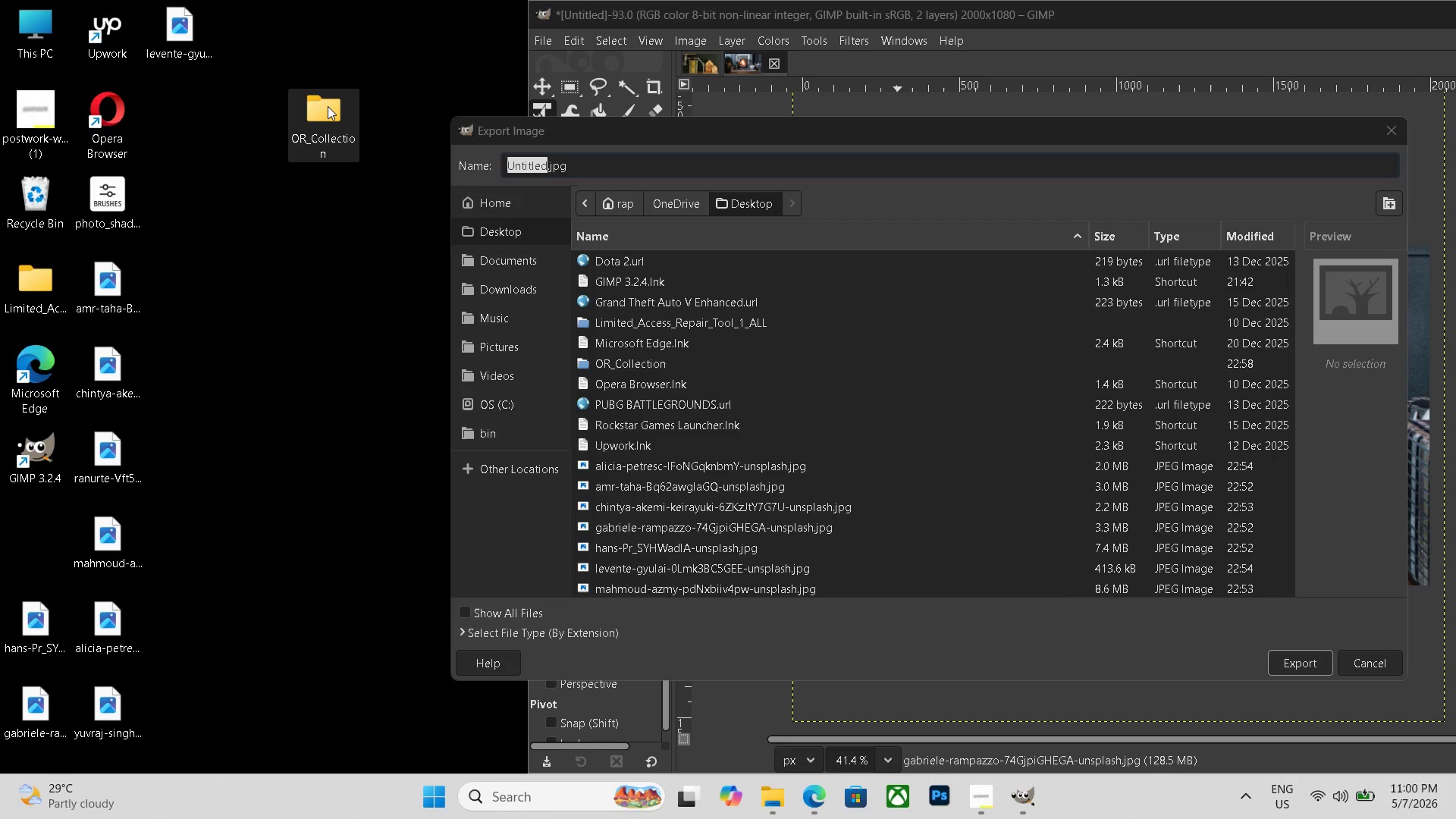 
double_click([328, 106])
 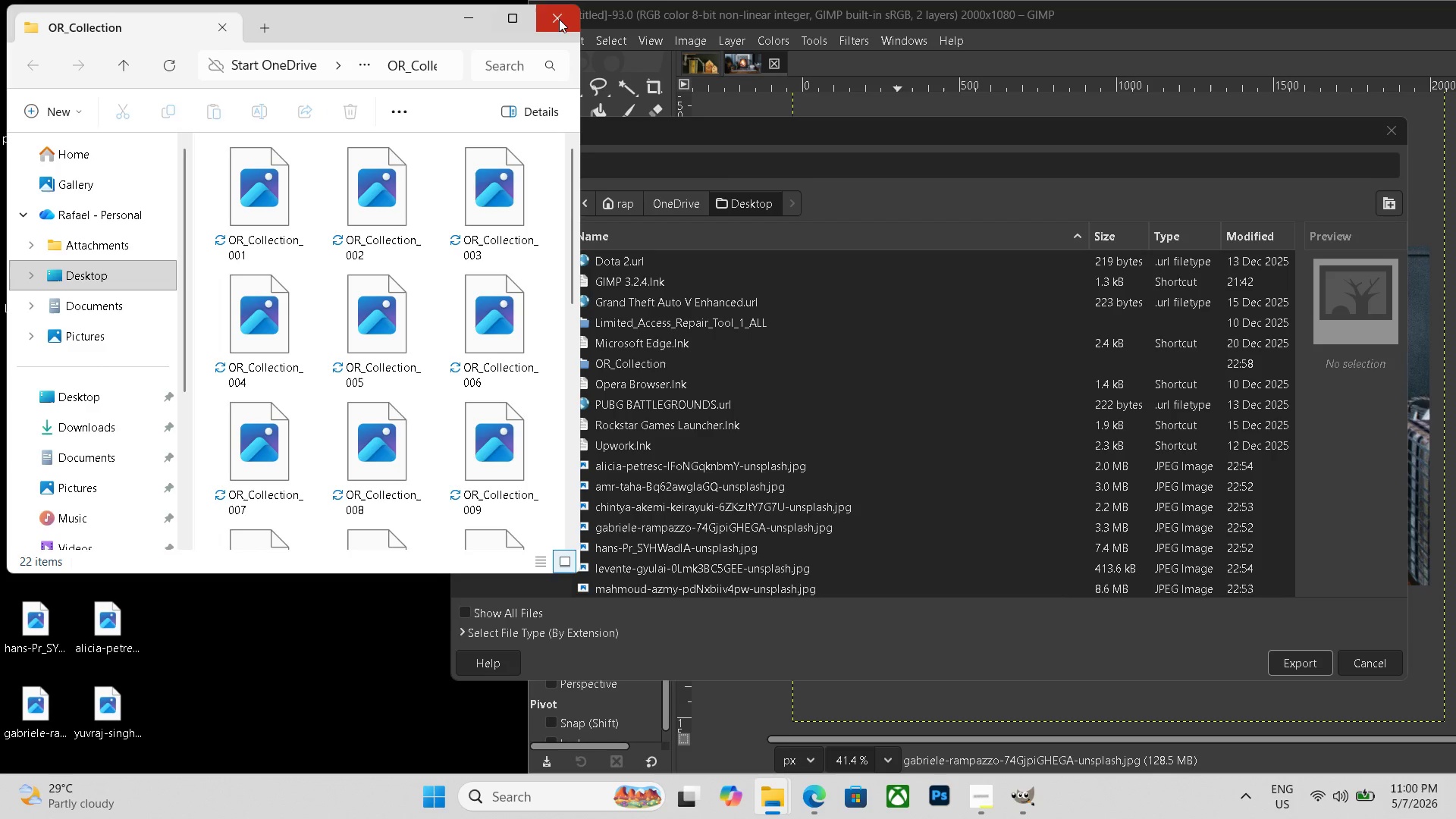 
left_click([560, 15])
 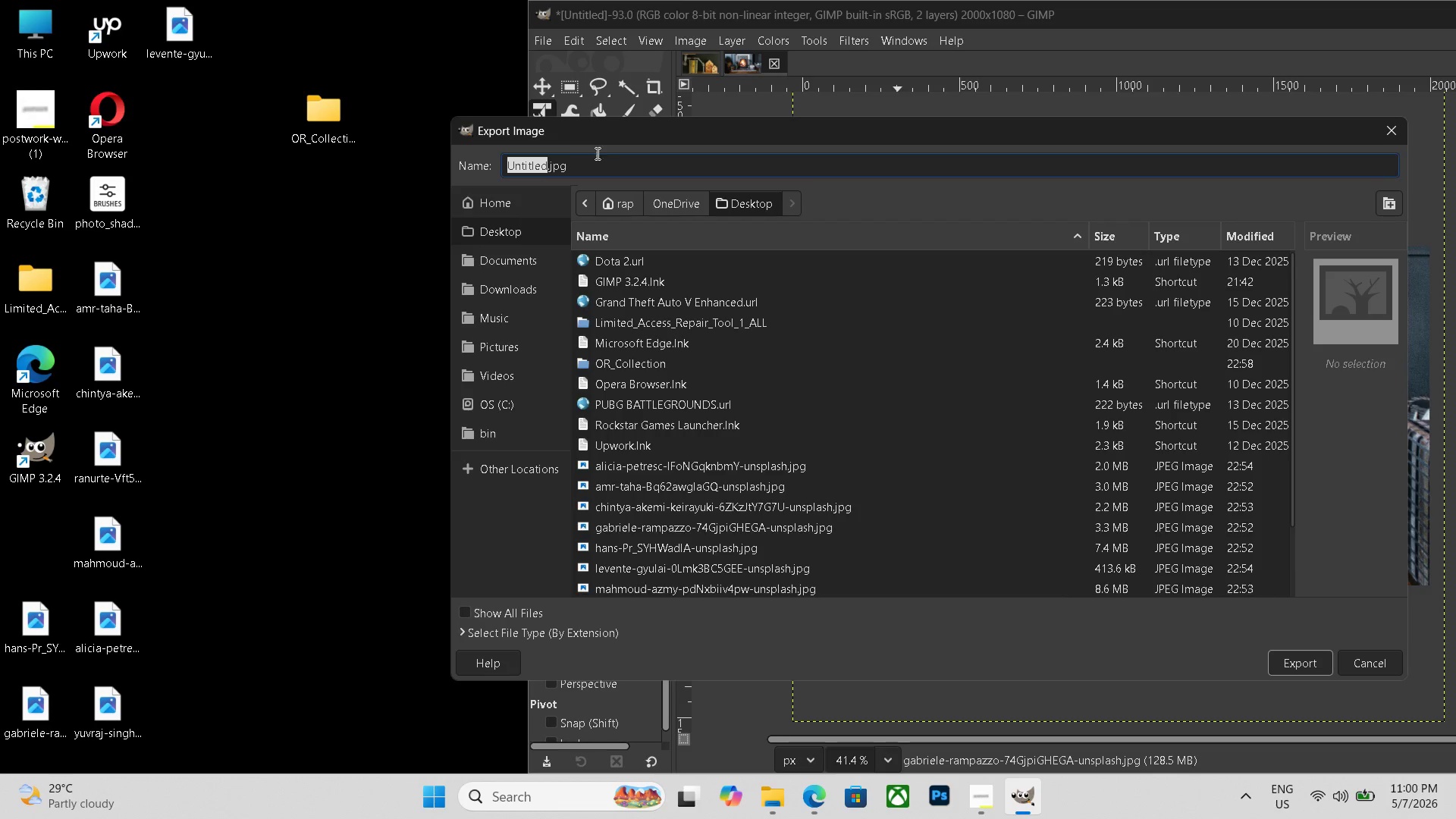 
double_click([595, 154])
 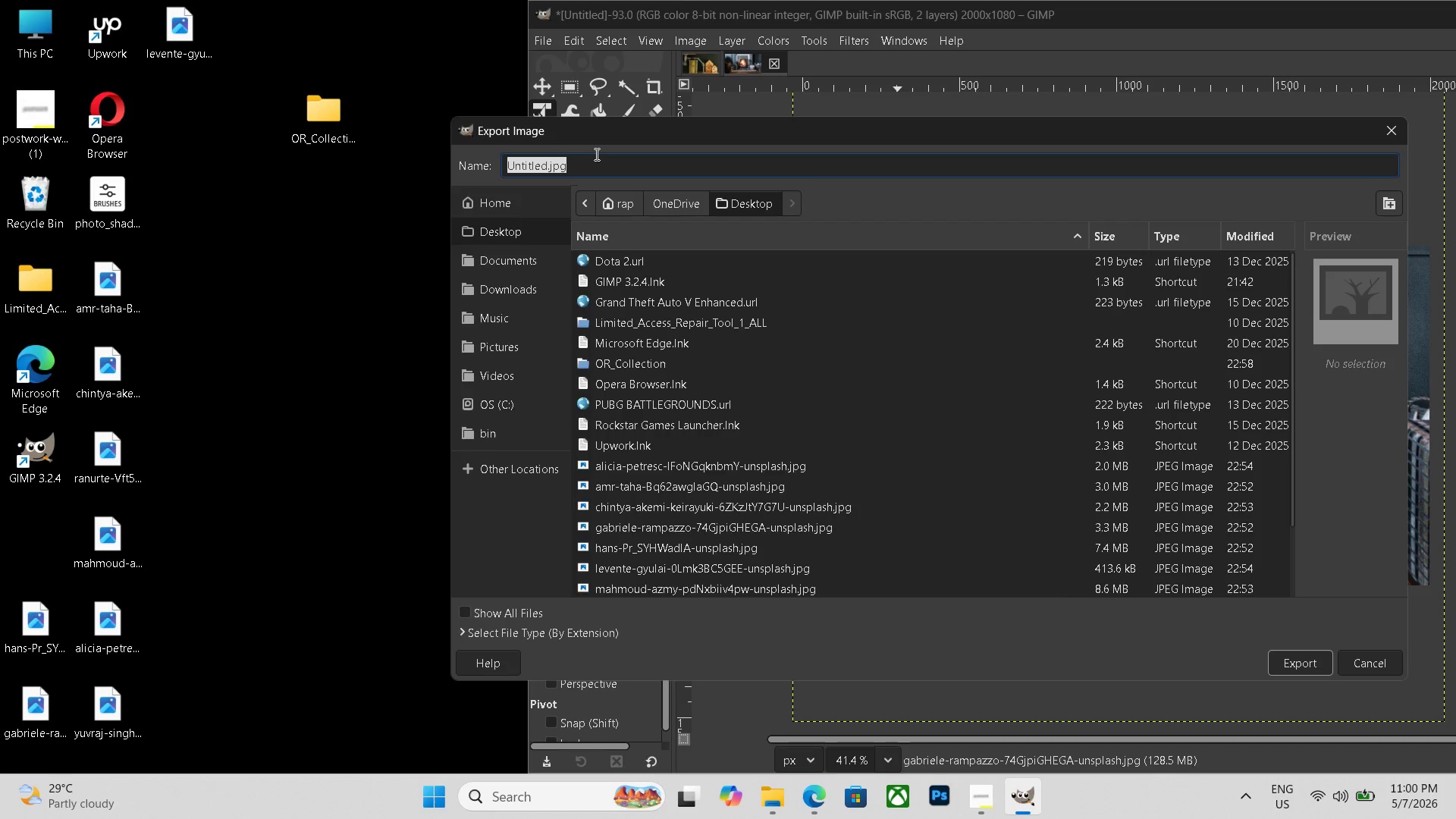 
triple_click([595, 154])
 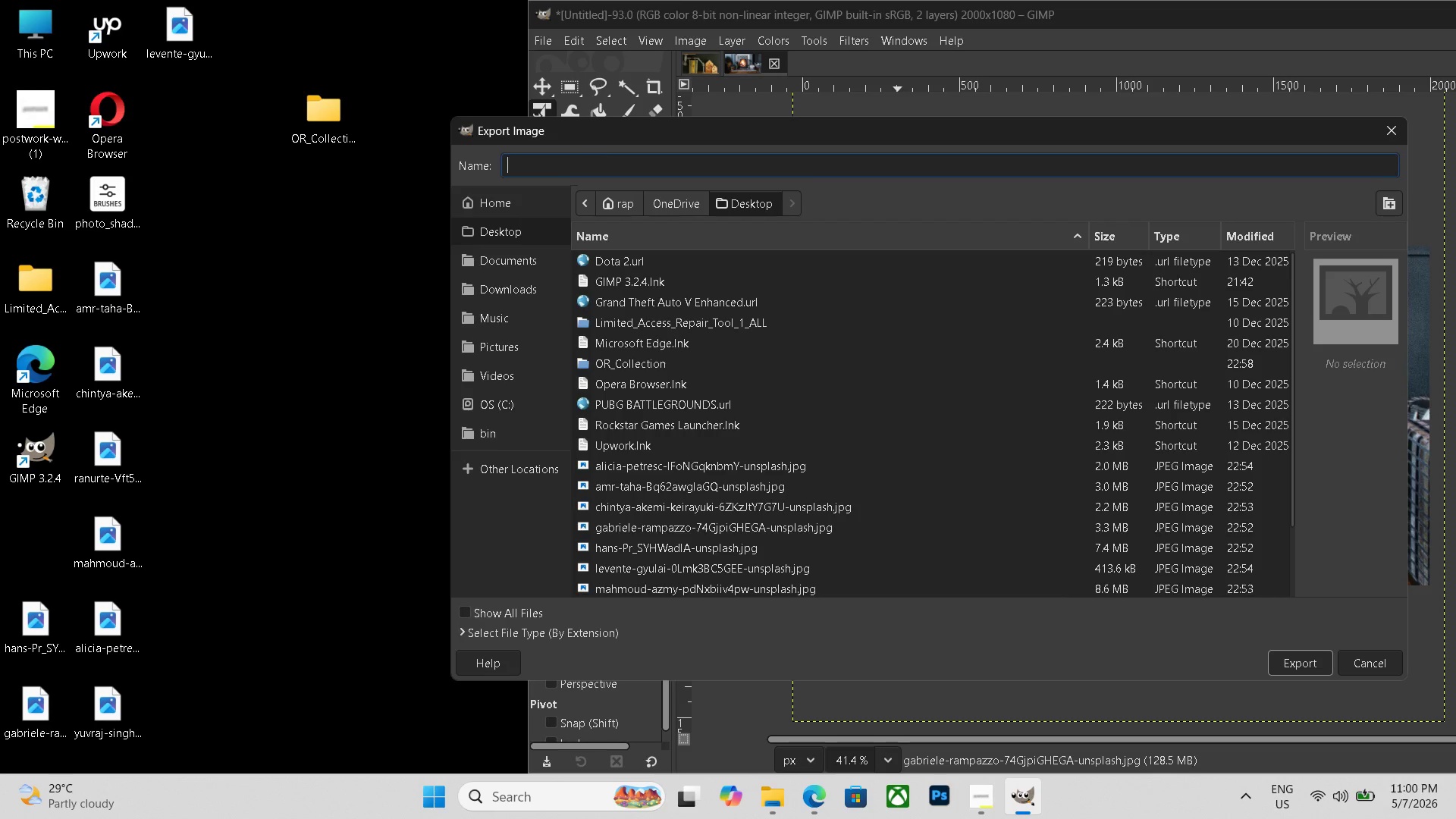 
key(Backspace)
 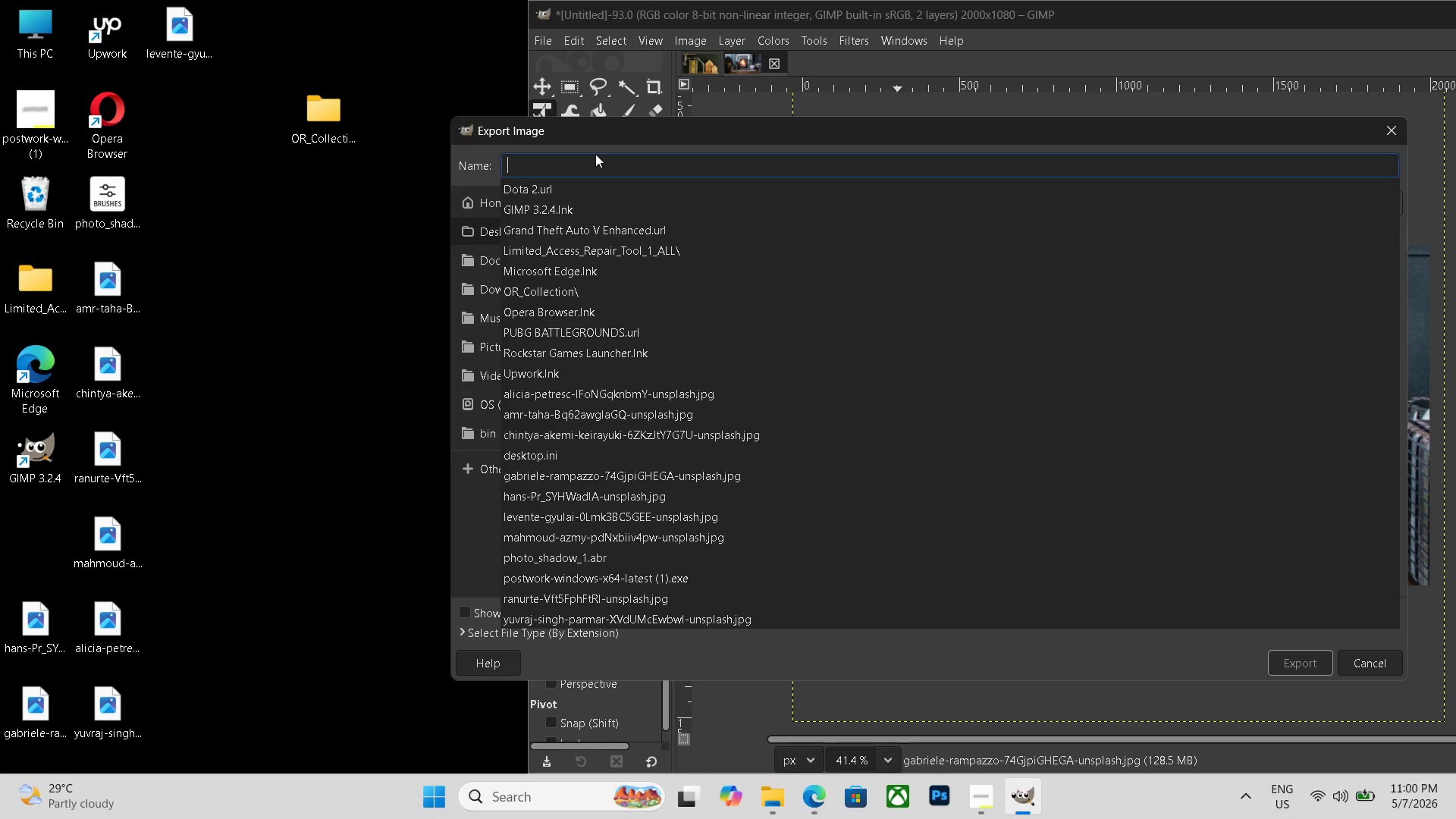 
key(Control+V)
 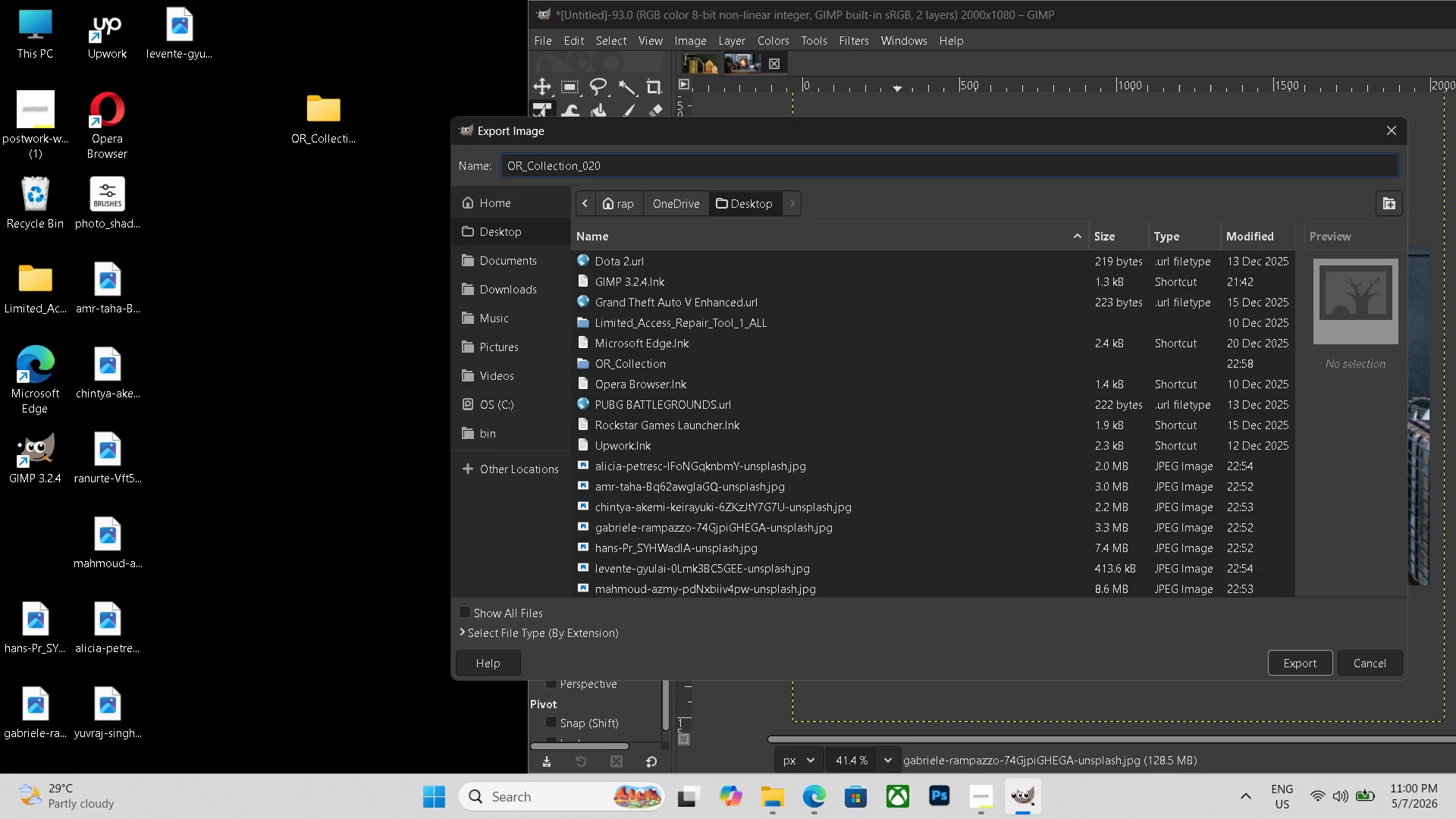 
key(Backspace)
 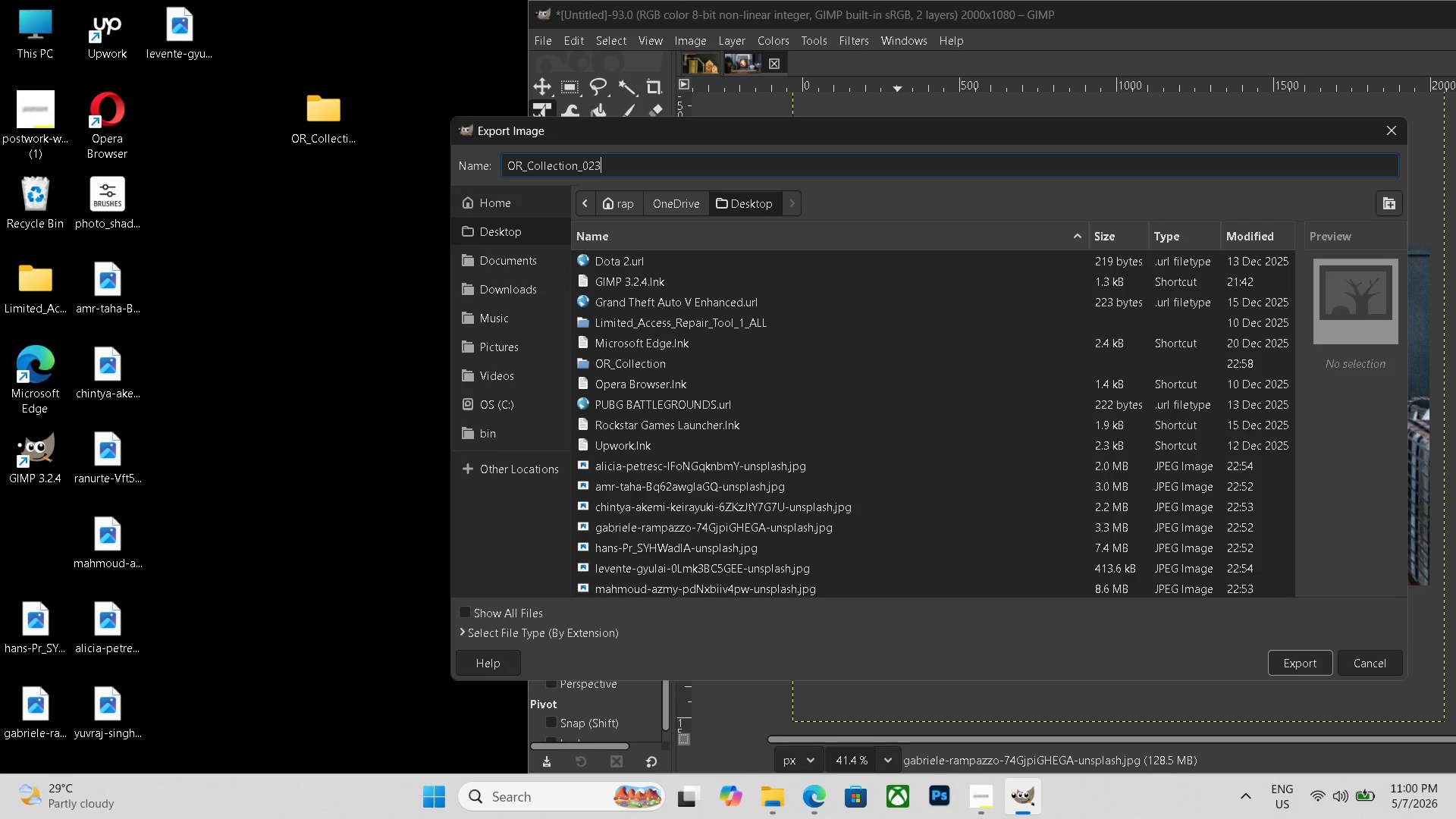 
key(Numpad3)
 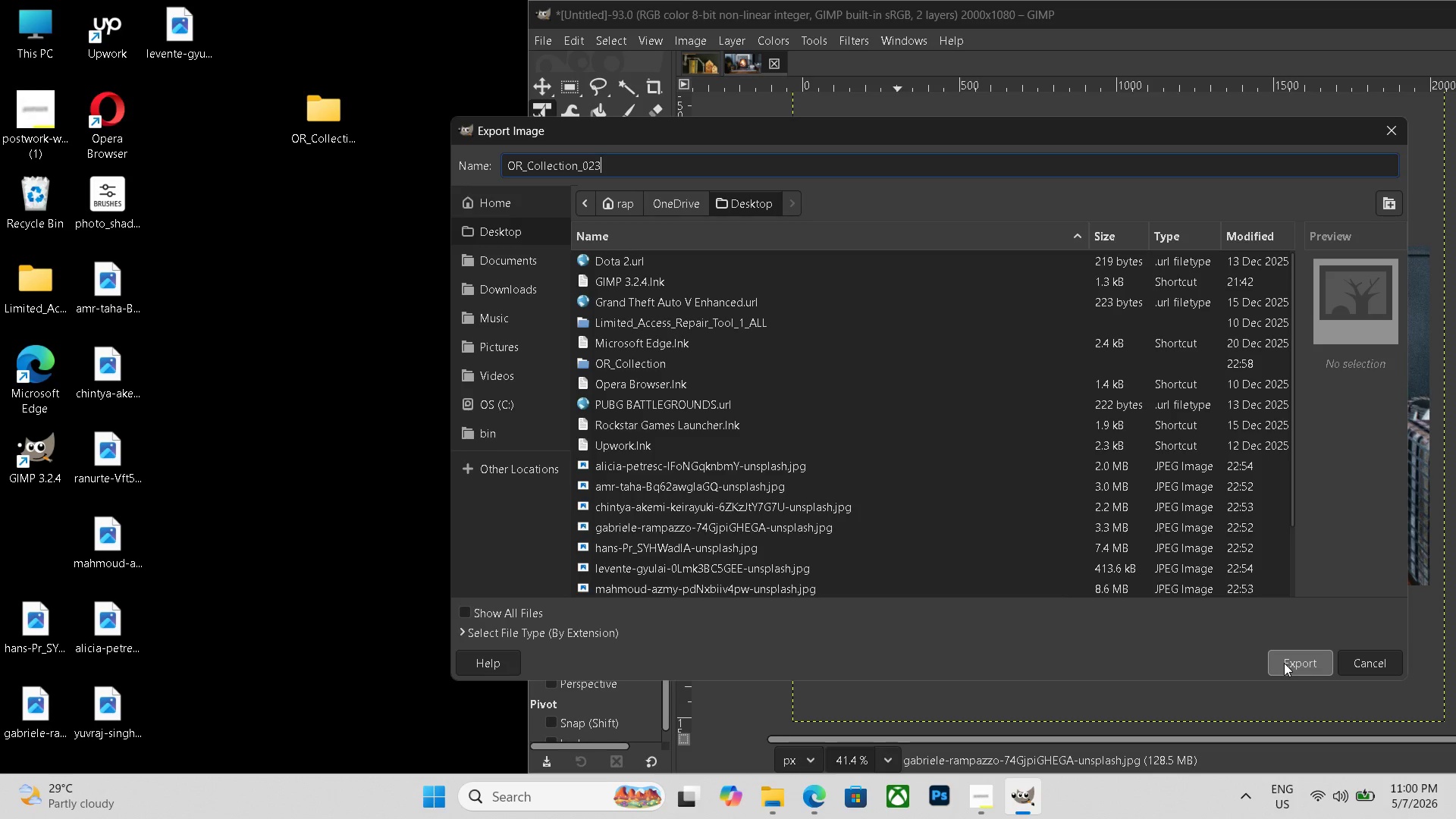 
left_click([1284, 663])
 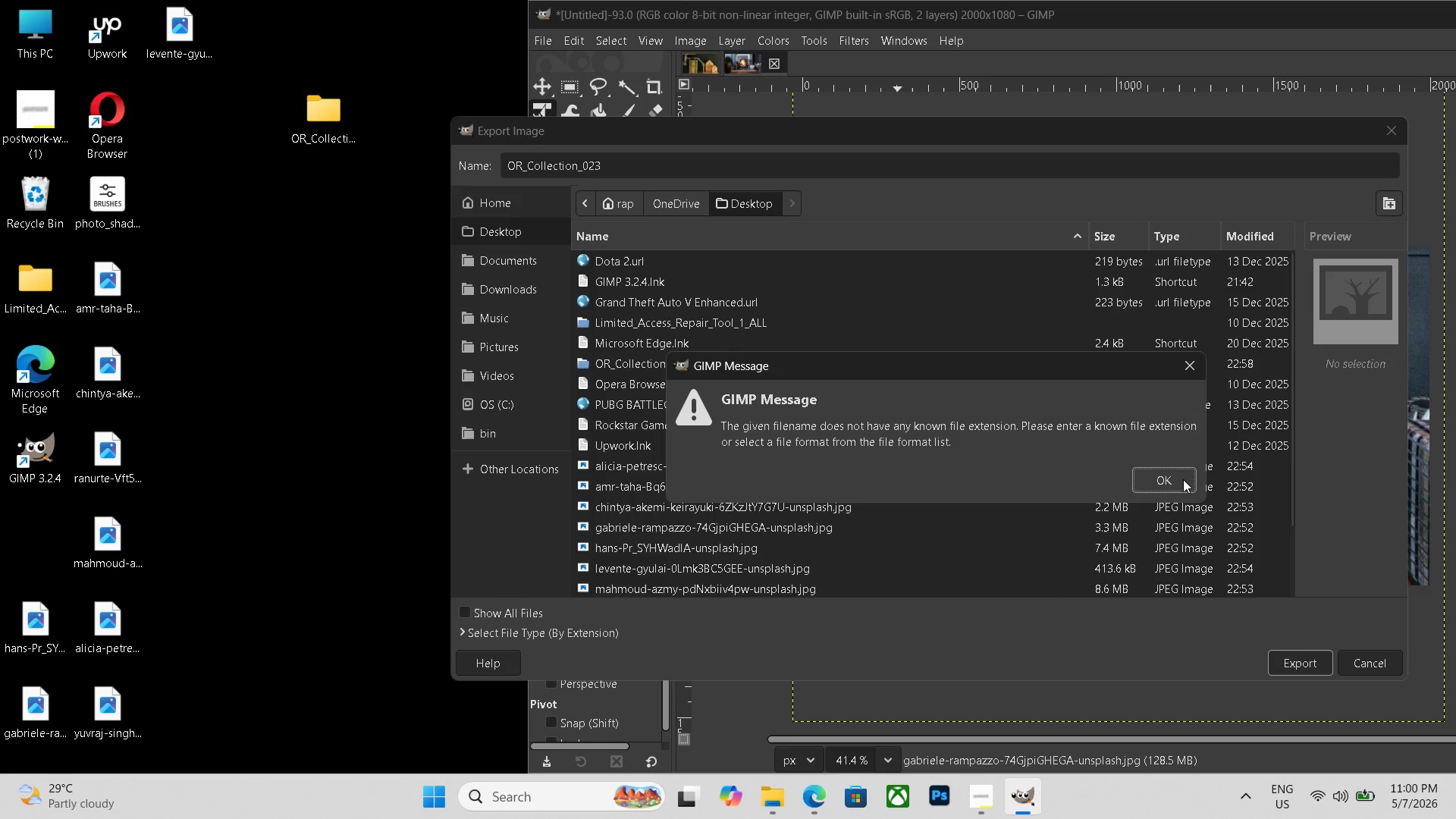 
left_click([1183, 477])
 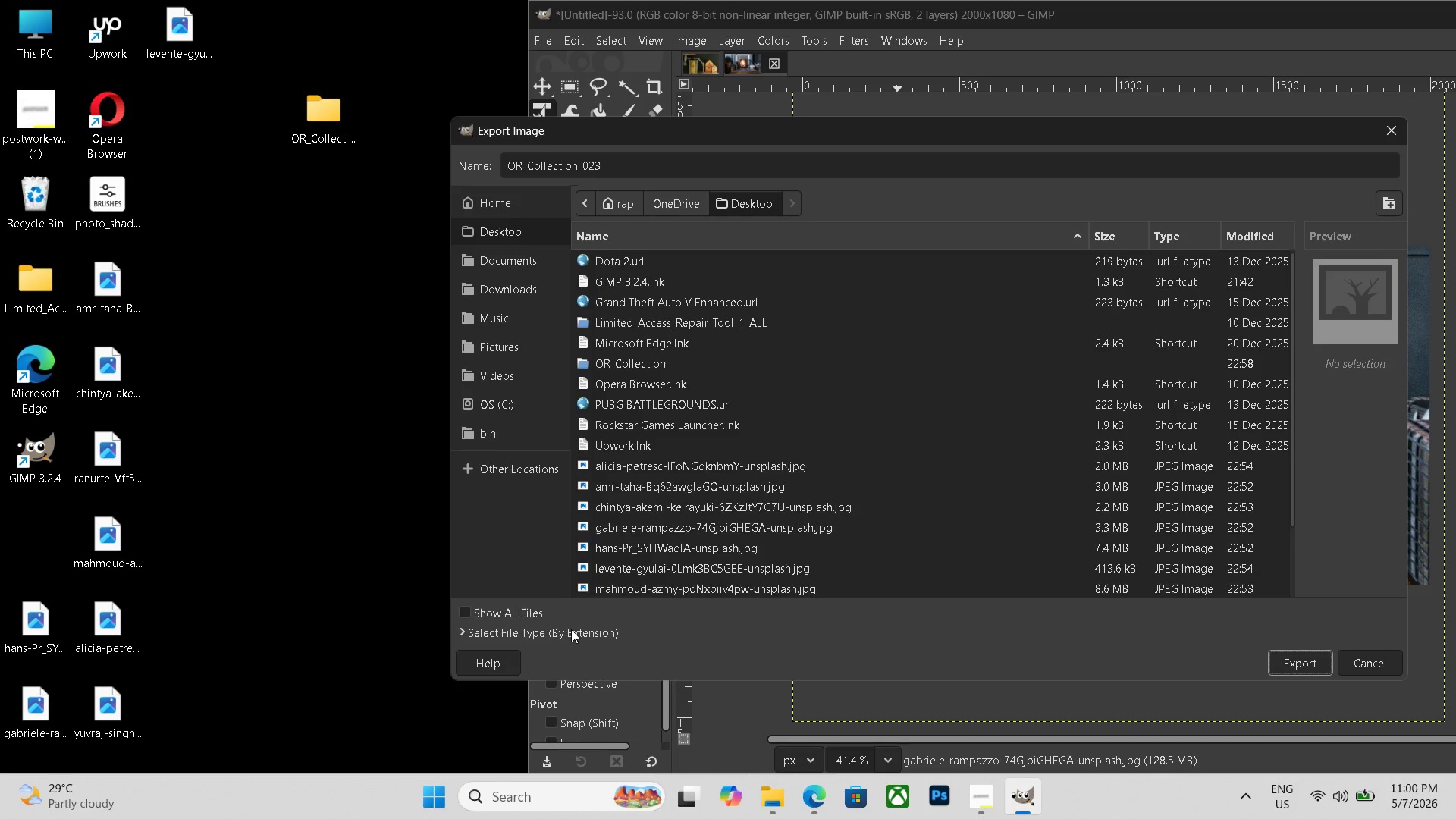 
left_click([571, 629])
 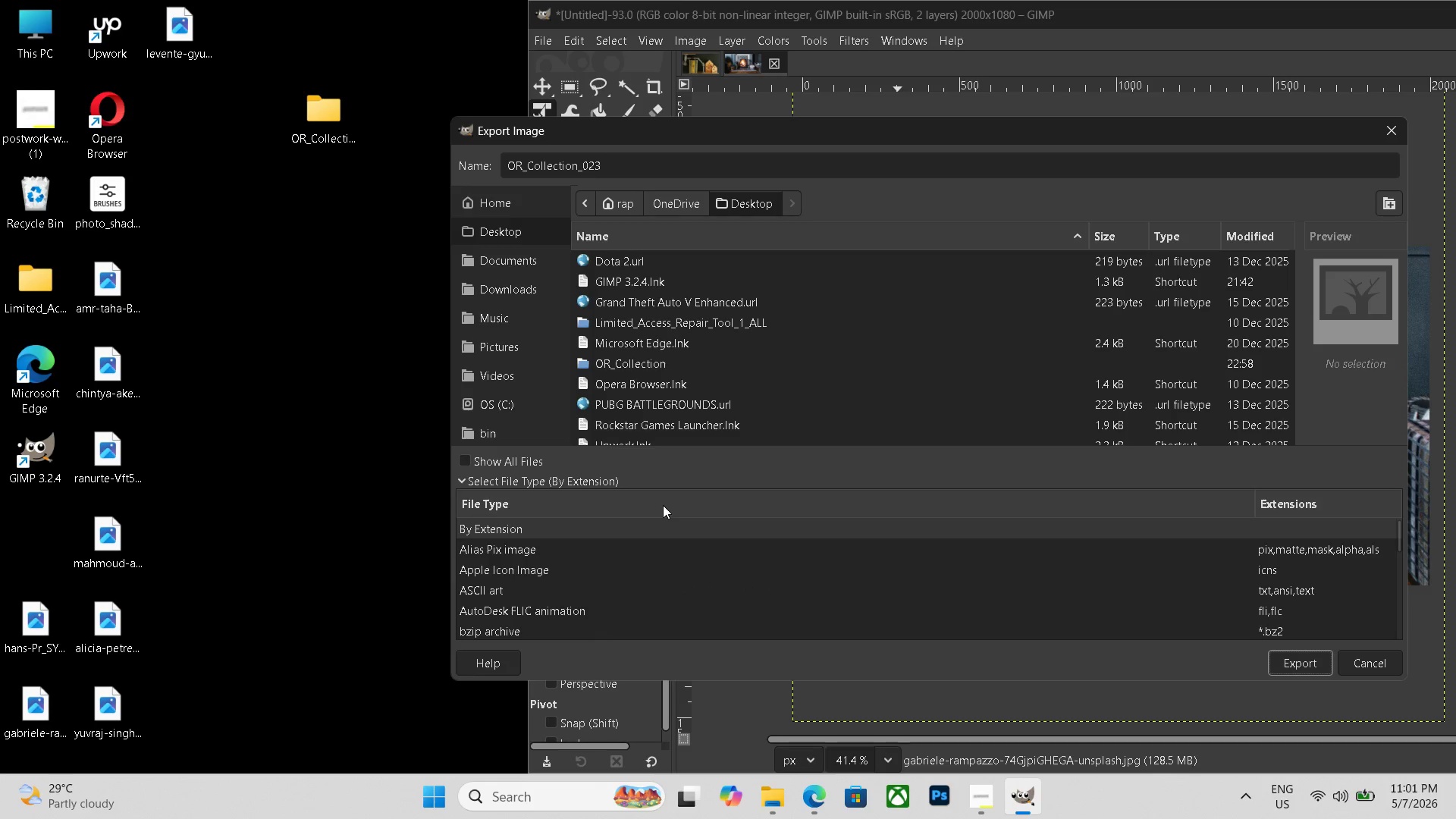 
scroll: coordinate [698, 362], scroll_direction: up, amount: 1.0
 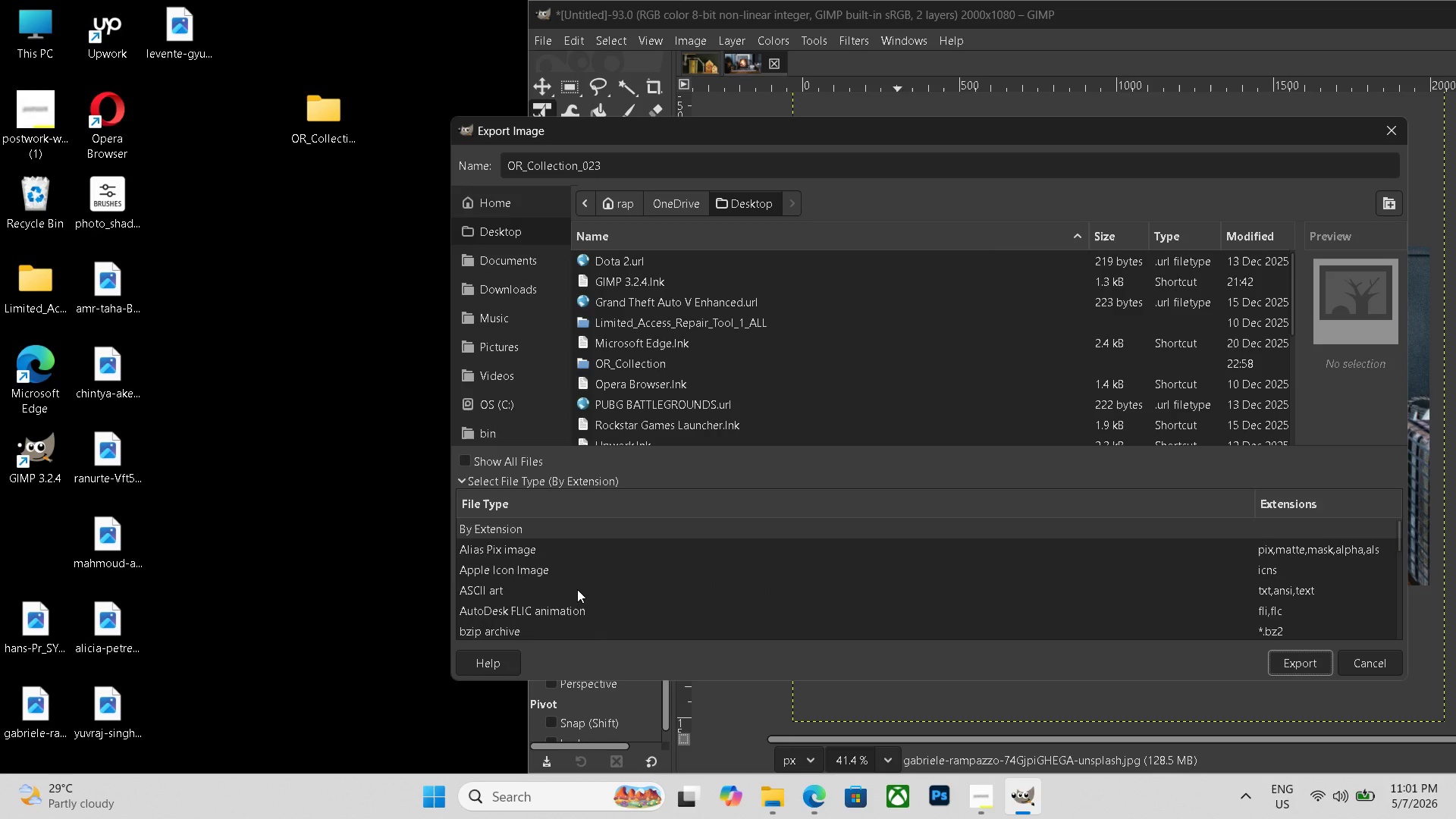 
scroll: coordinate [578, 592], scroll_direction: down, amount: 27.0
 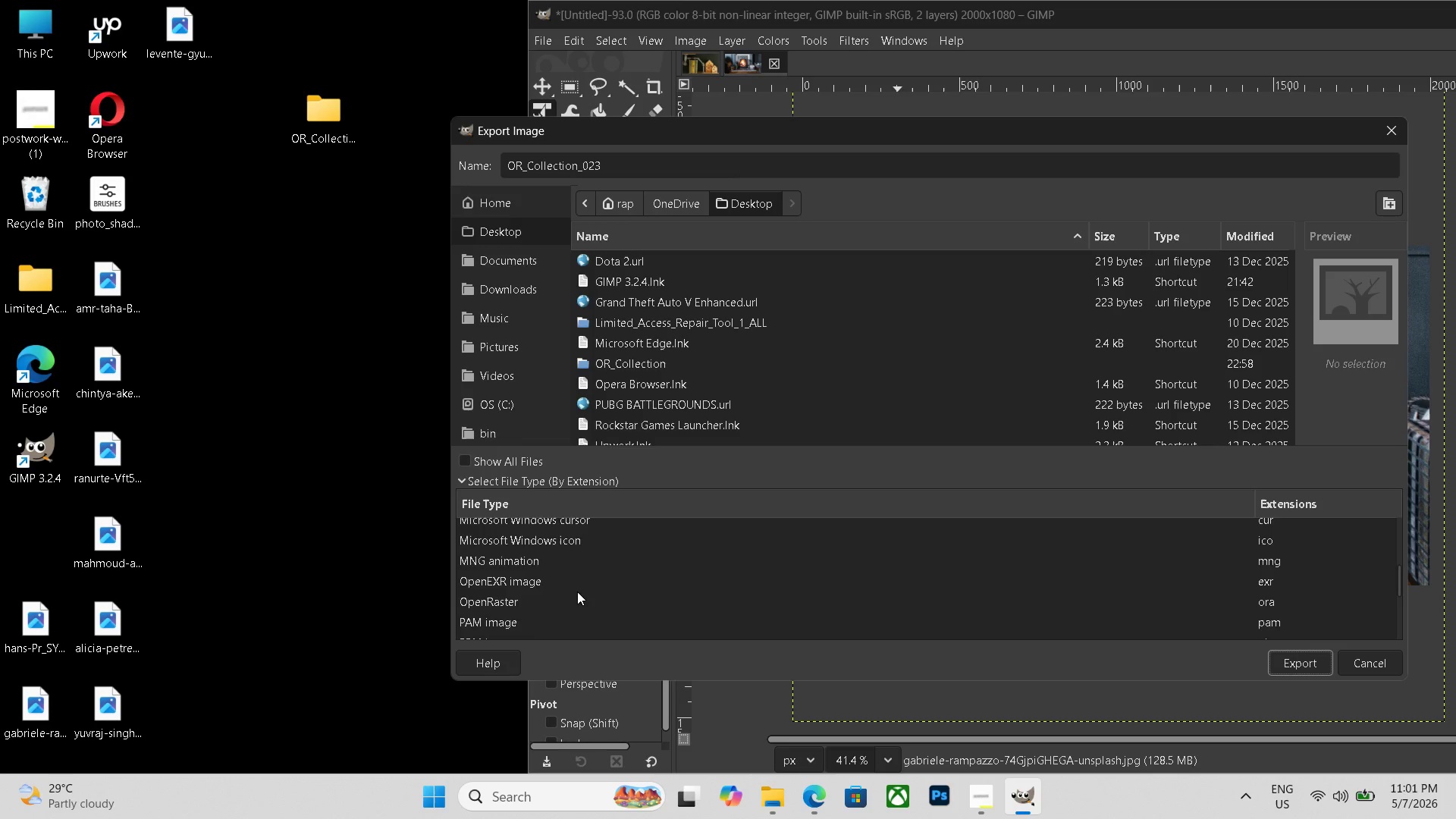 
scroll: coordinate [575, 592], scroll_direction: up, amount: 9.0
 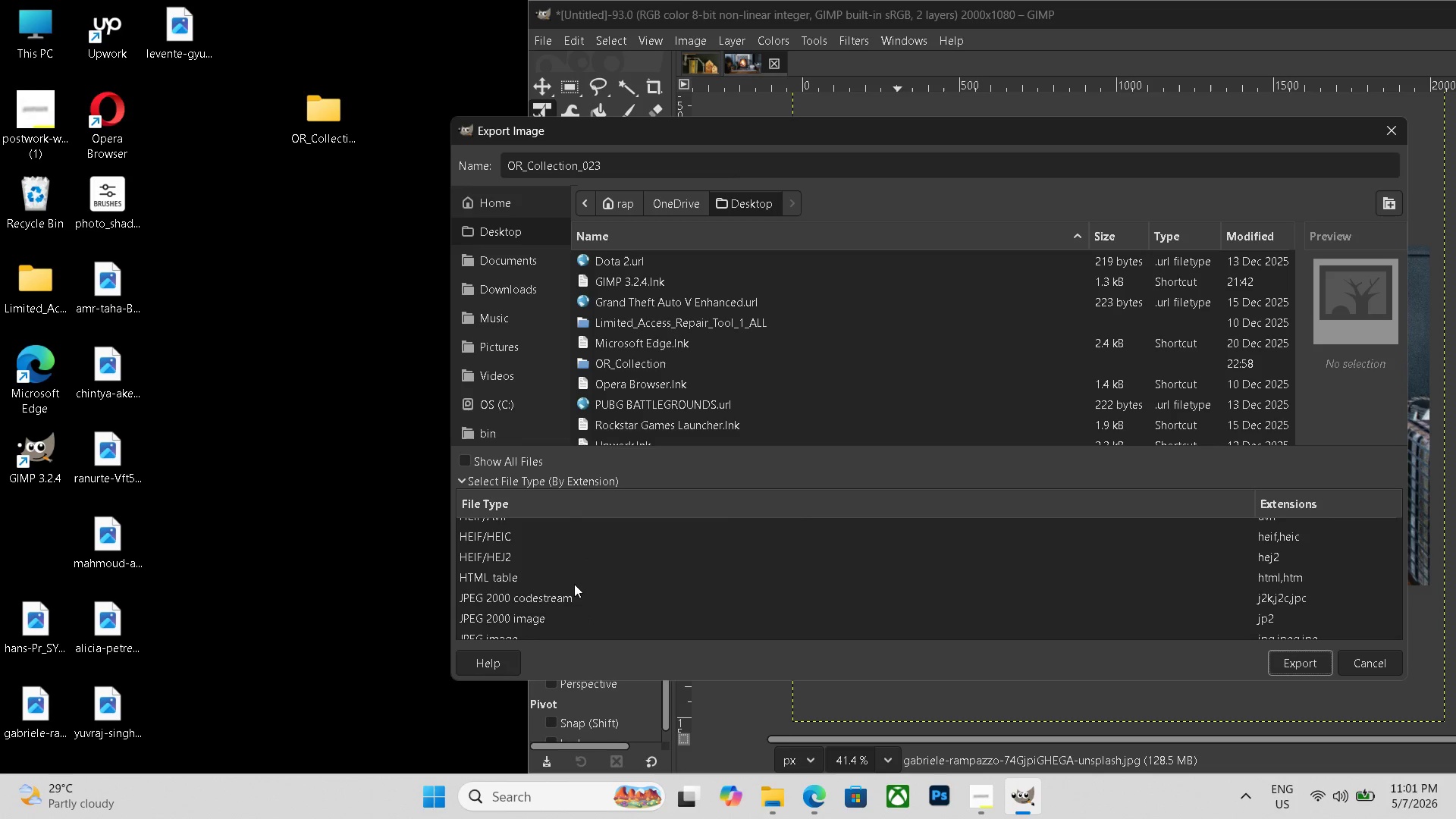 
wait(5.86)
 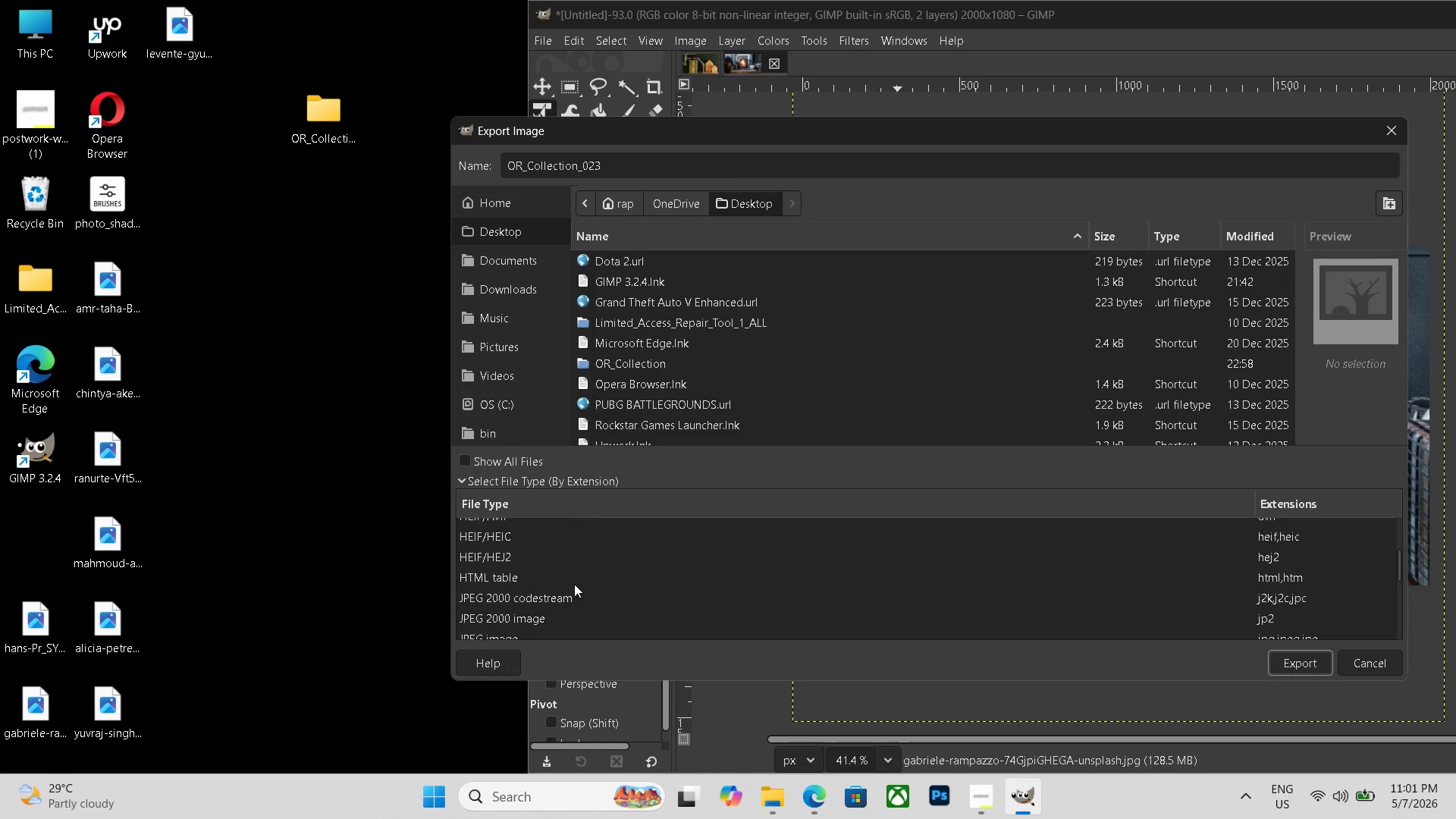 
scroll: coordinate [524, 607], scroll_direction: down, amount: 1.0
 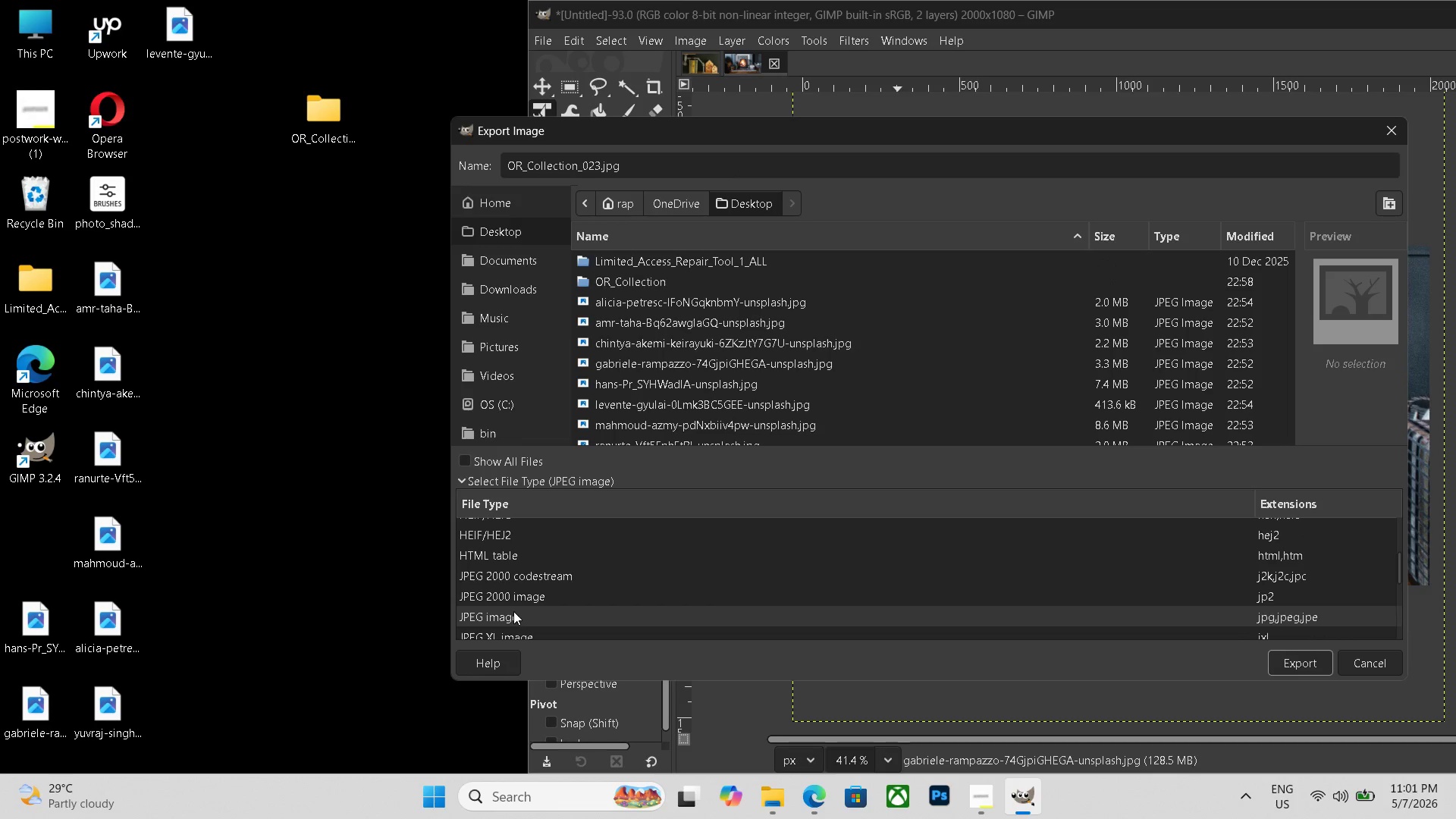 
left_click([513, 611])
 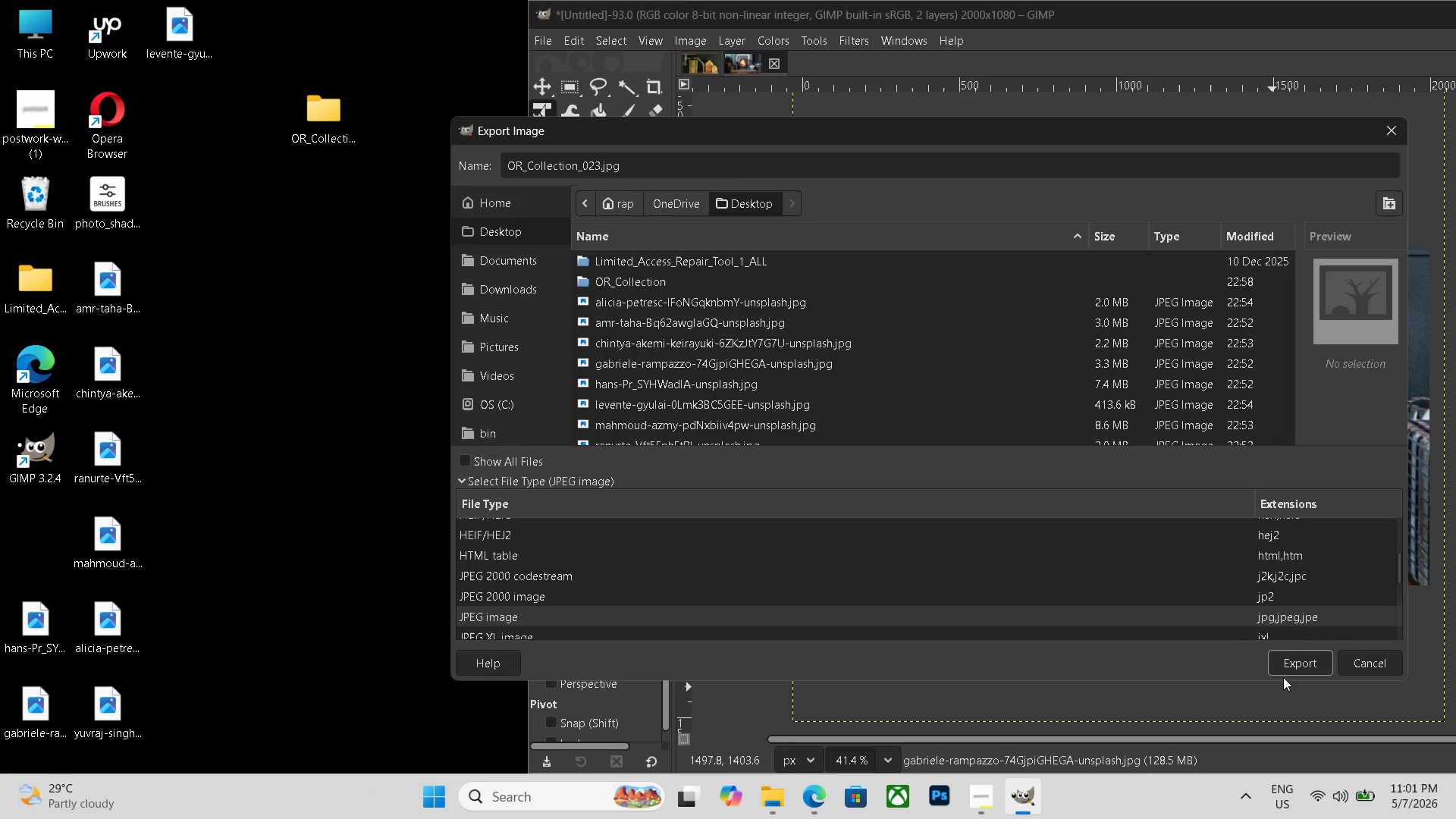 
left_click([1291, 673])
 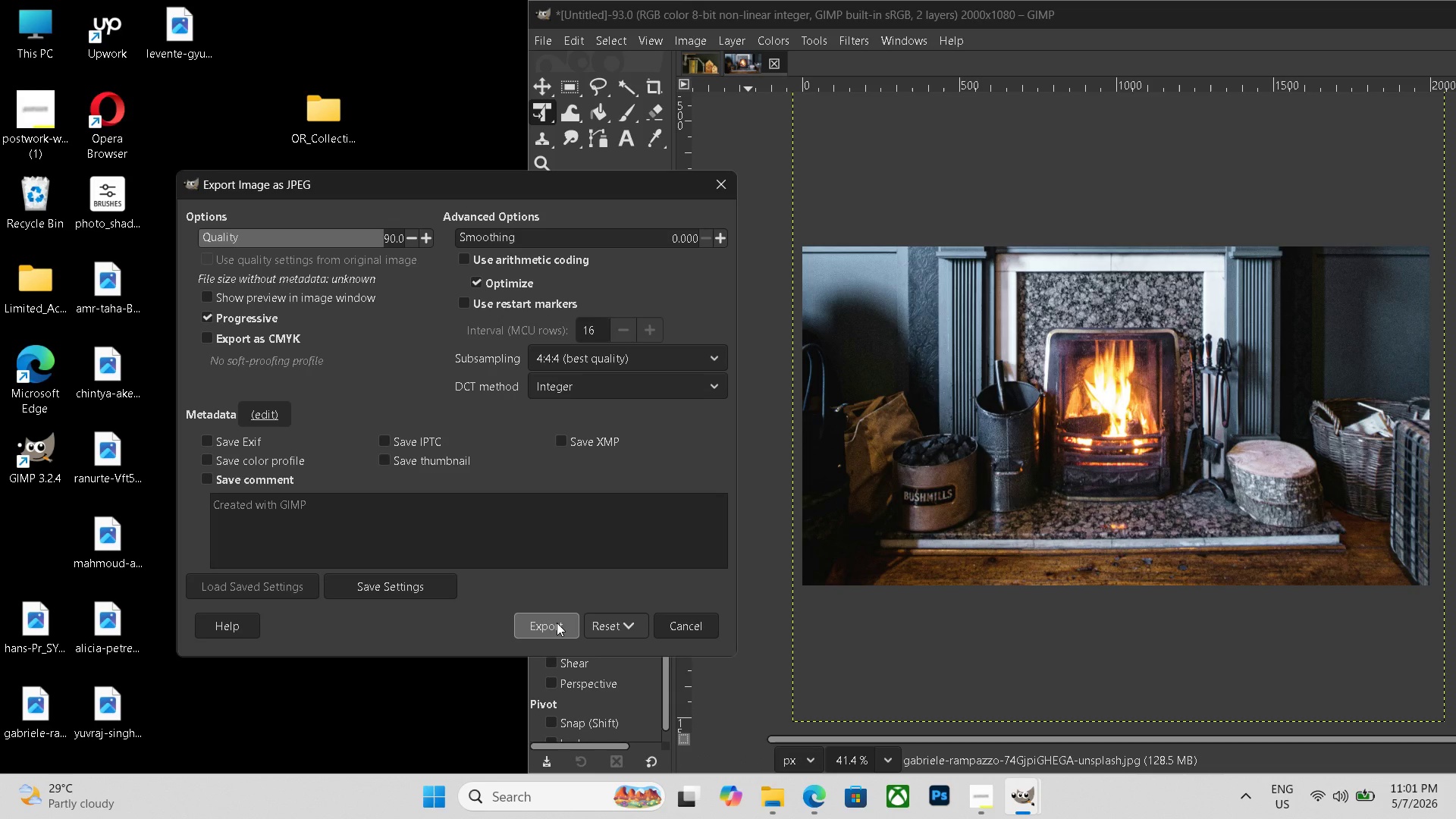 
left_click([557, 623])
 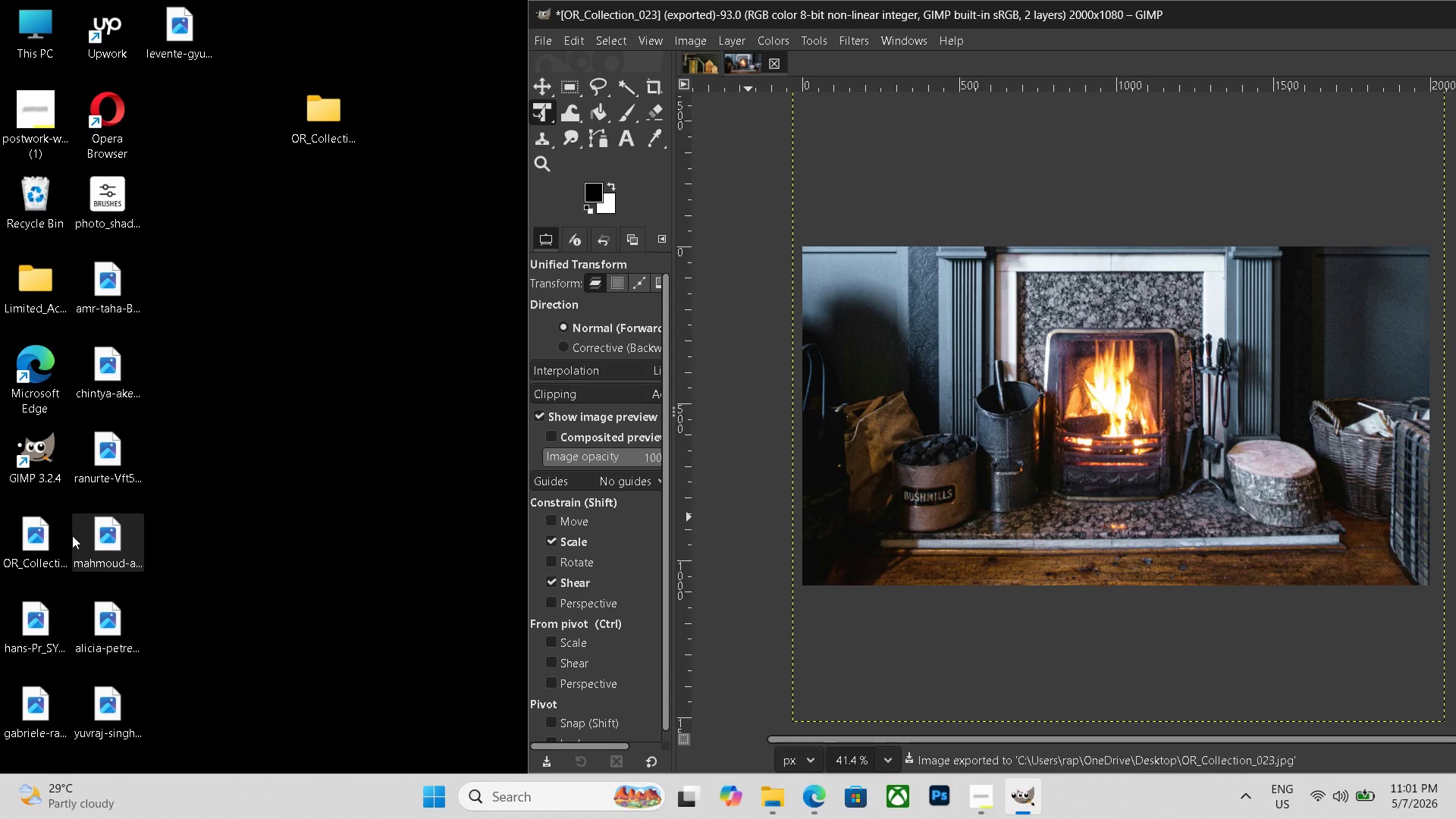 
left_click_drag(start_coordinate=[50, 544], to_coordinate=[357, 122])
 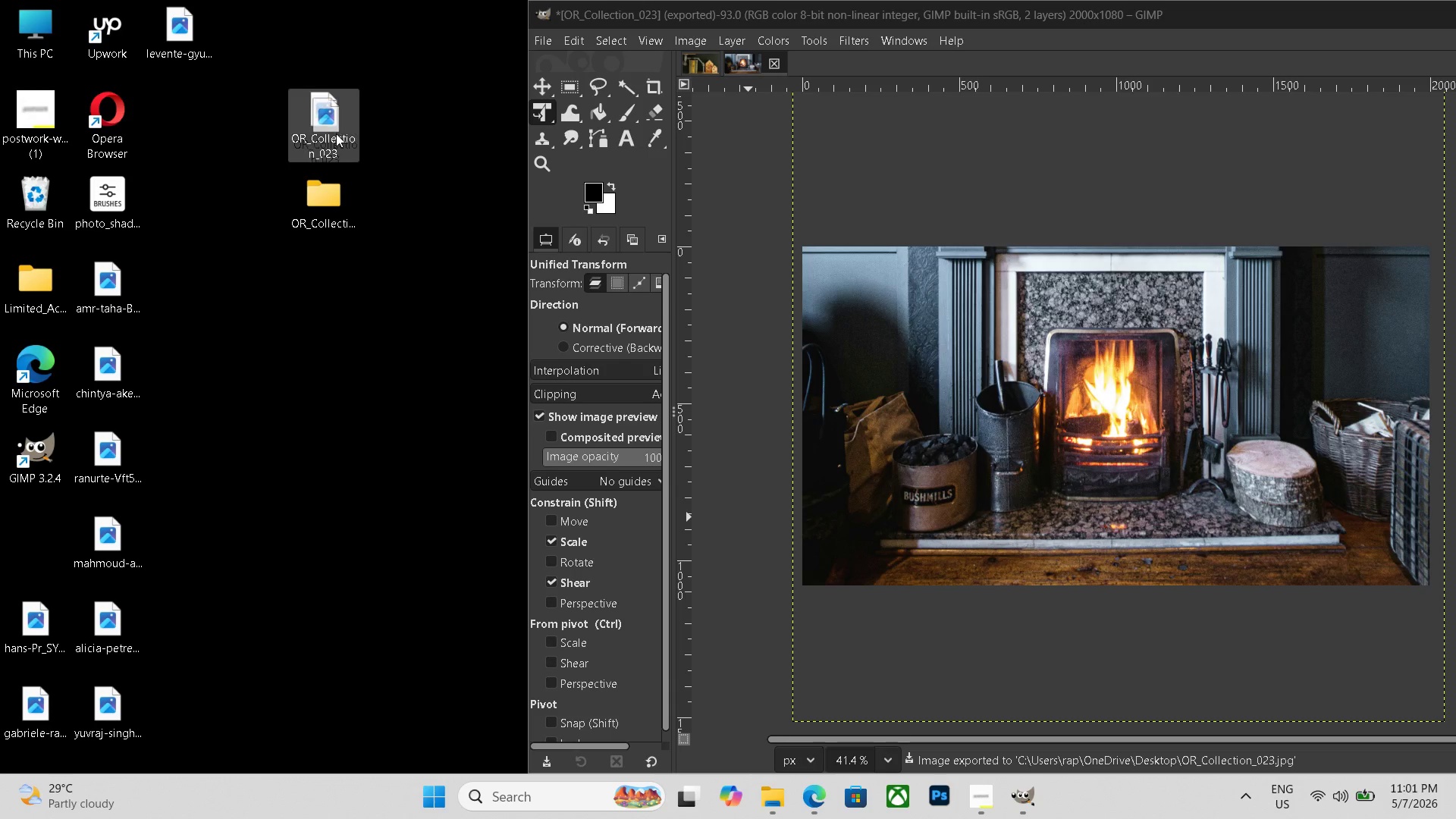 
left_click_drag(start_coordinate=[334, 126], to_coordinate=[335, 193])
 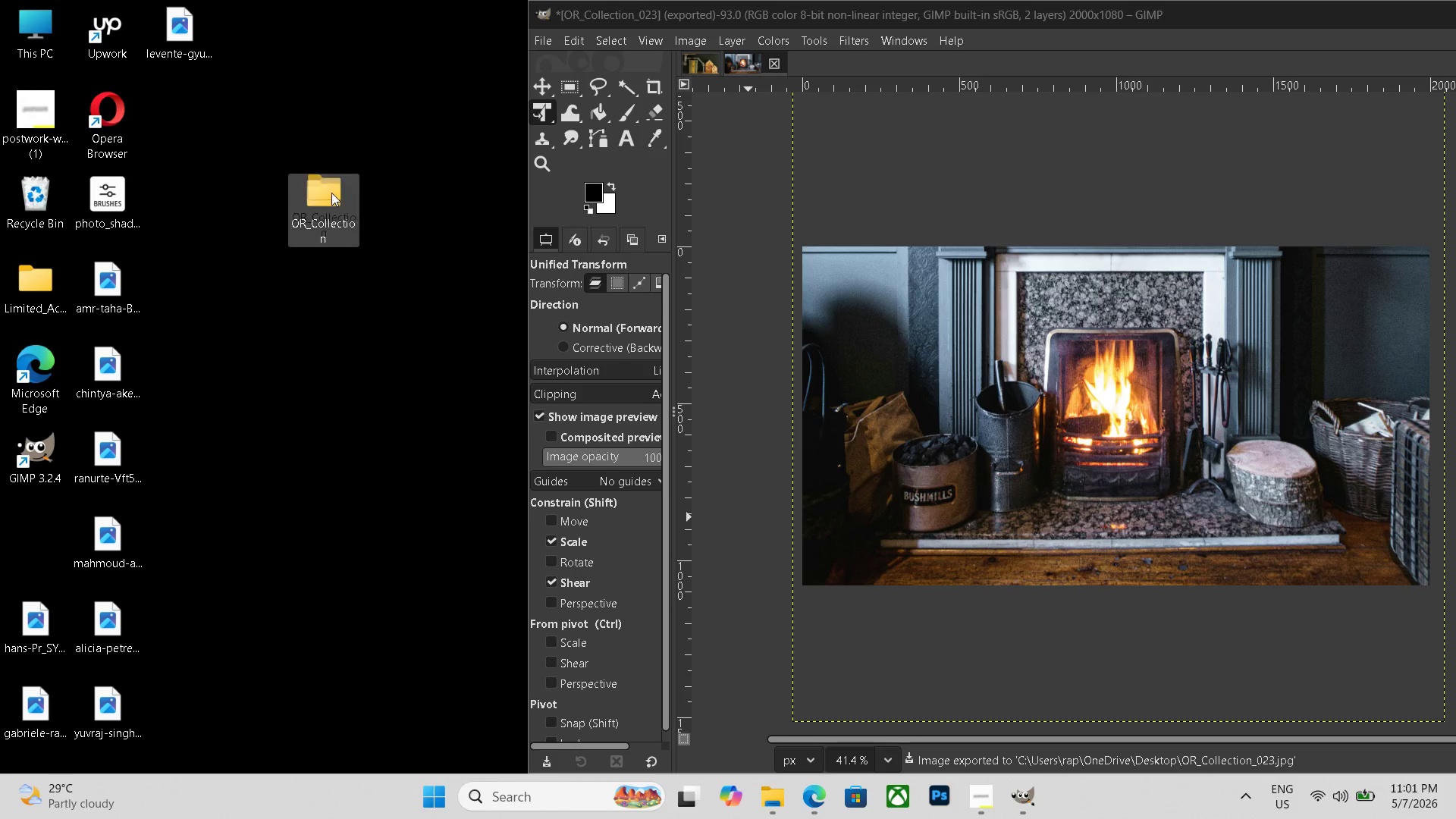 
left_click_drag(start_coordinate=[331, 201], to_coordinate=[340, 133])
 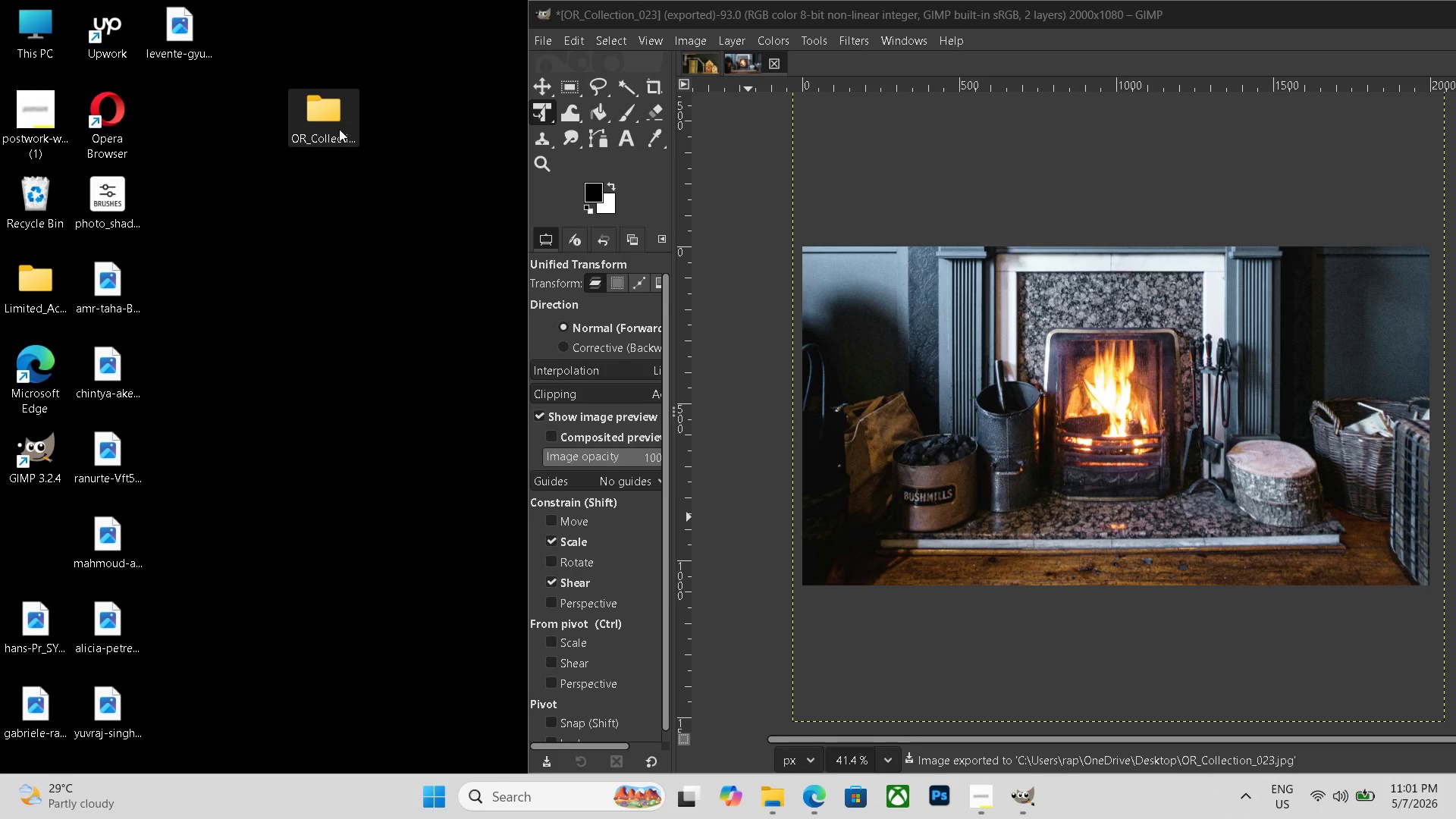 
double_click([339, 129])
 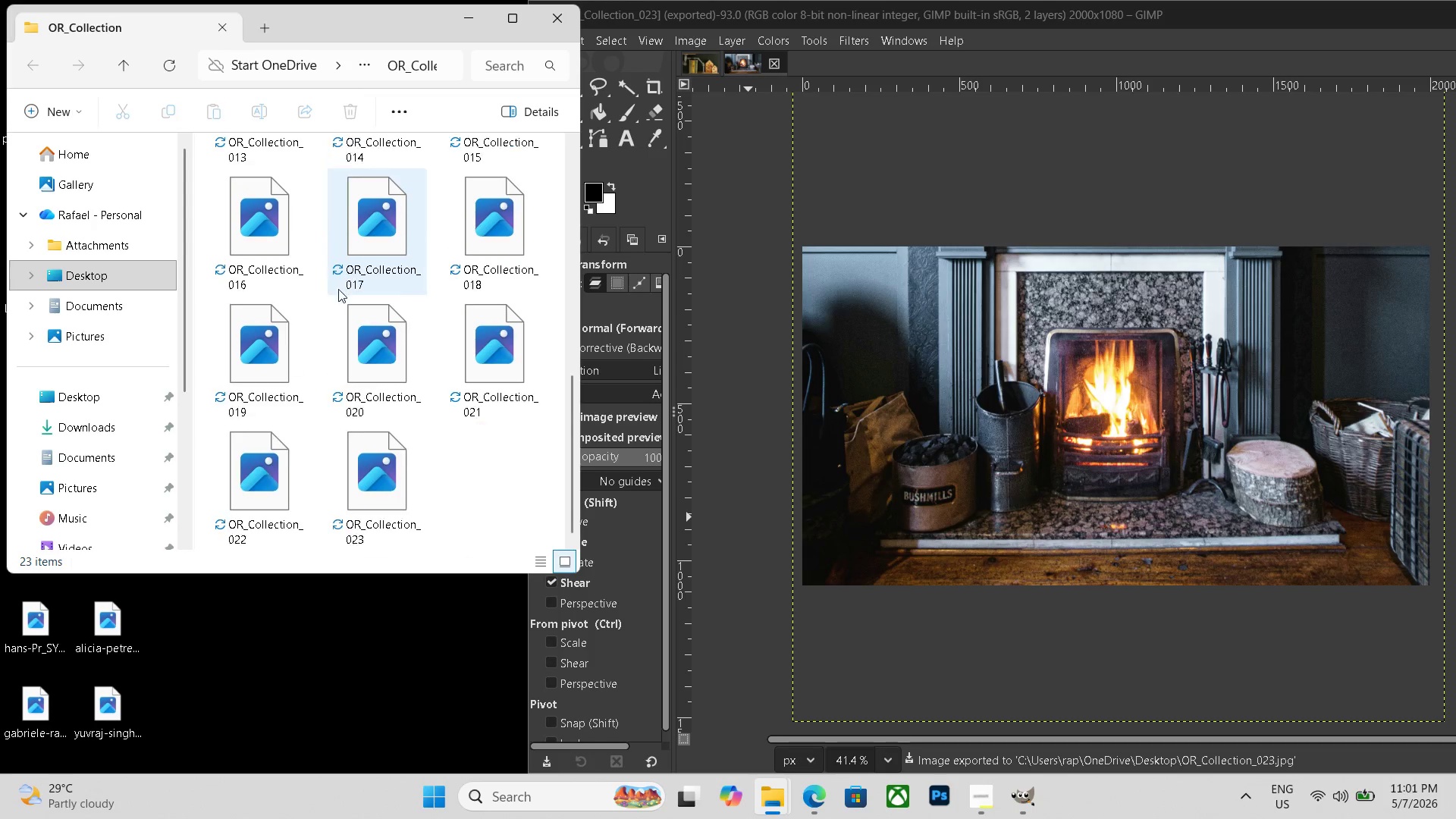 
scroll: coordinate [406, 348], scroll_direction: down, amount: 10.0
 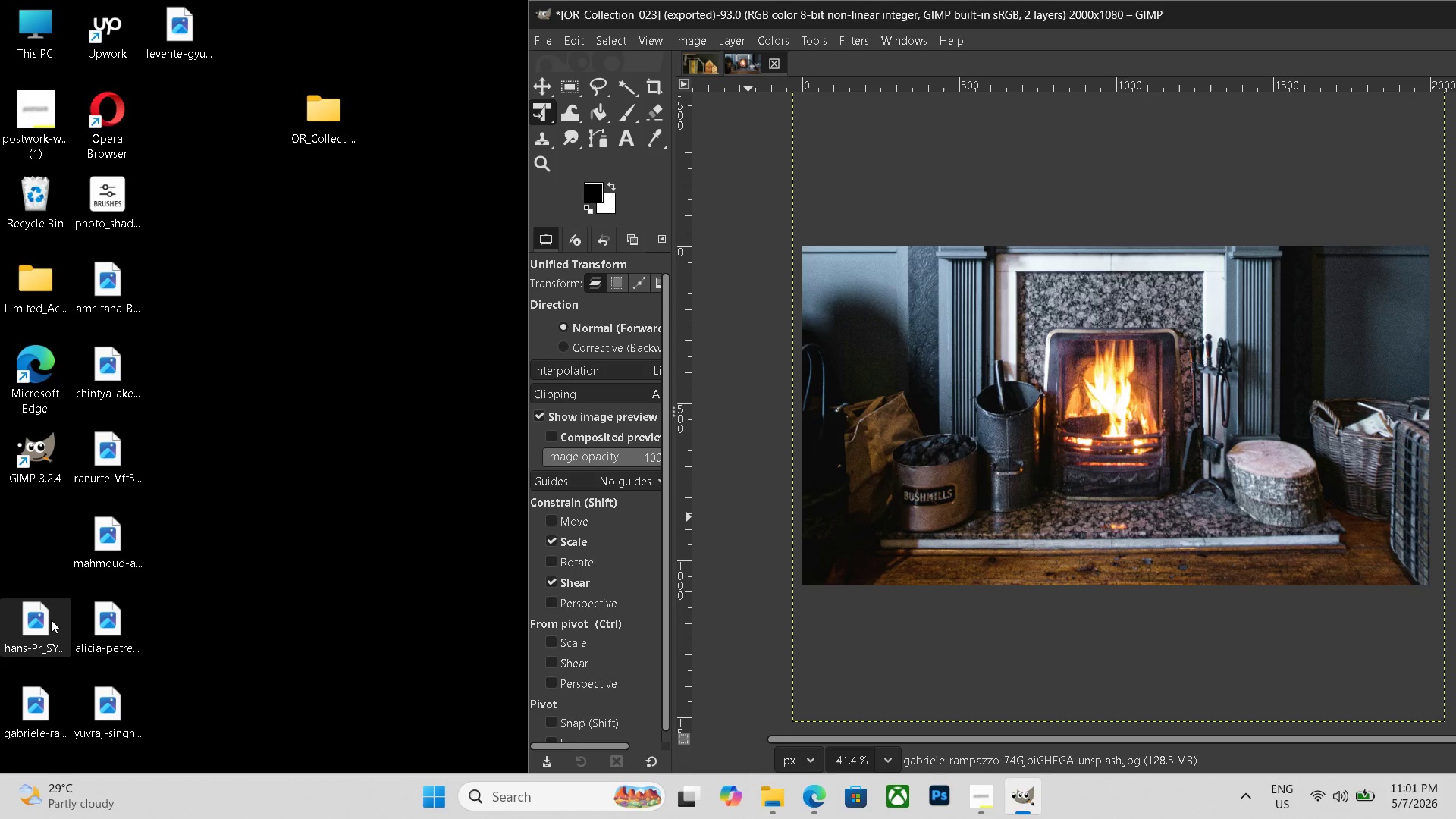 
double_click([51, 620])
 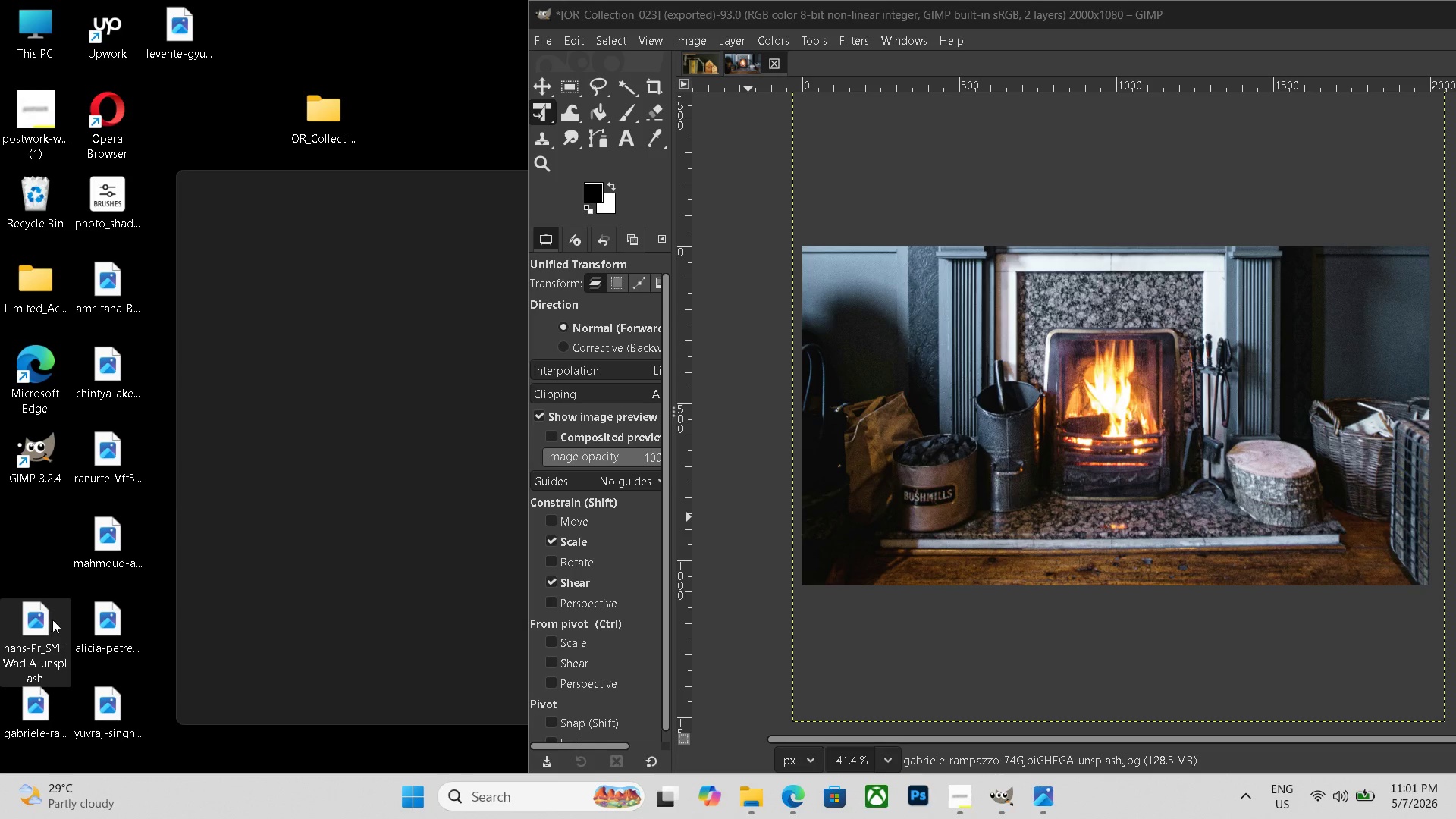 
triple_click([51, 620])
 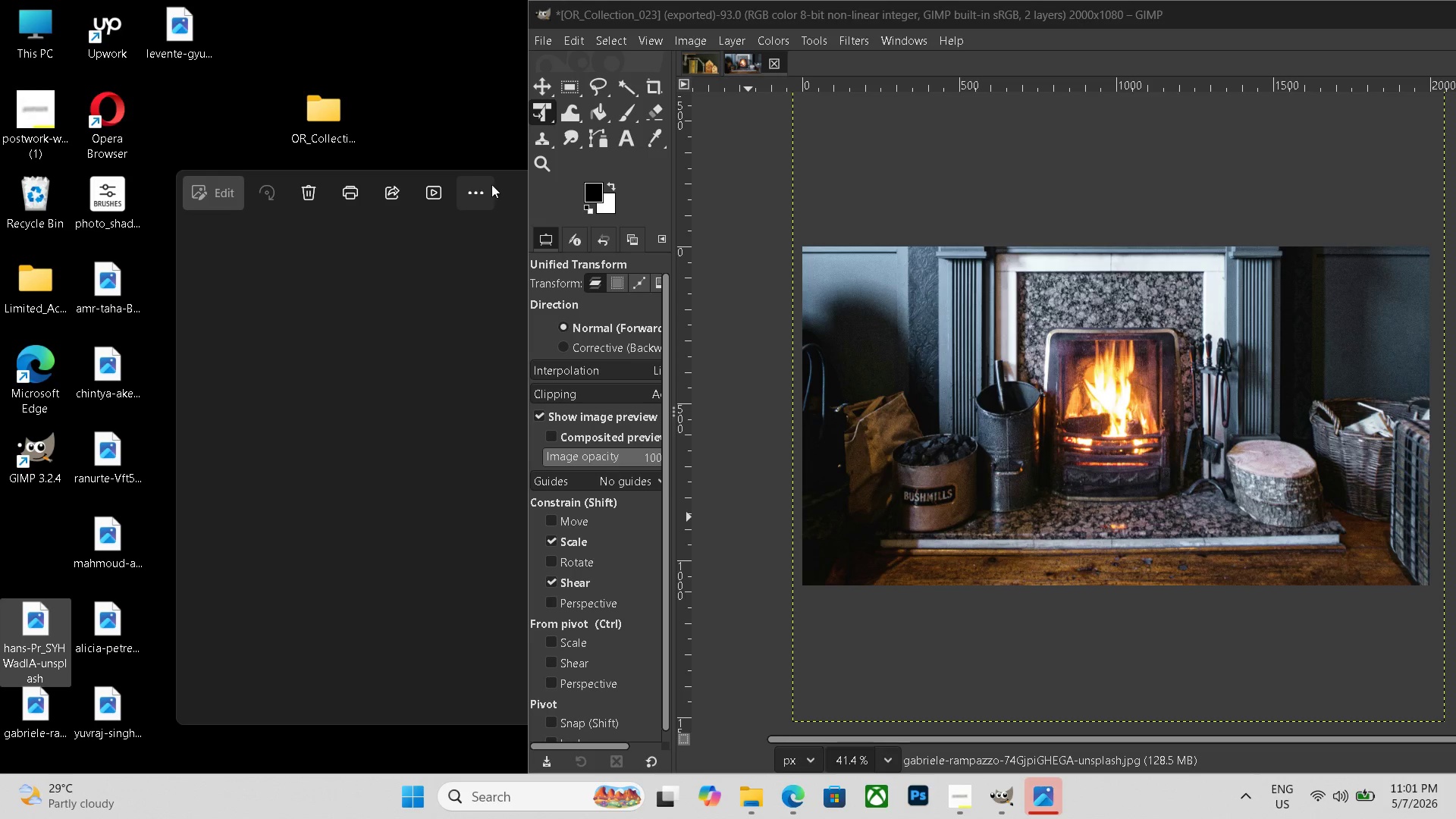 
left_click([500, 185])
 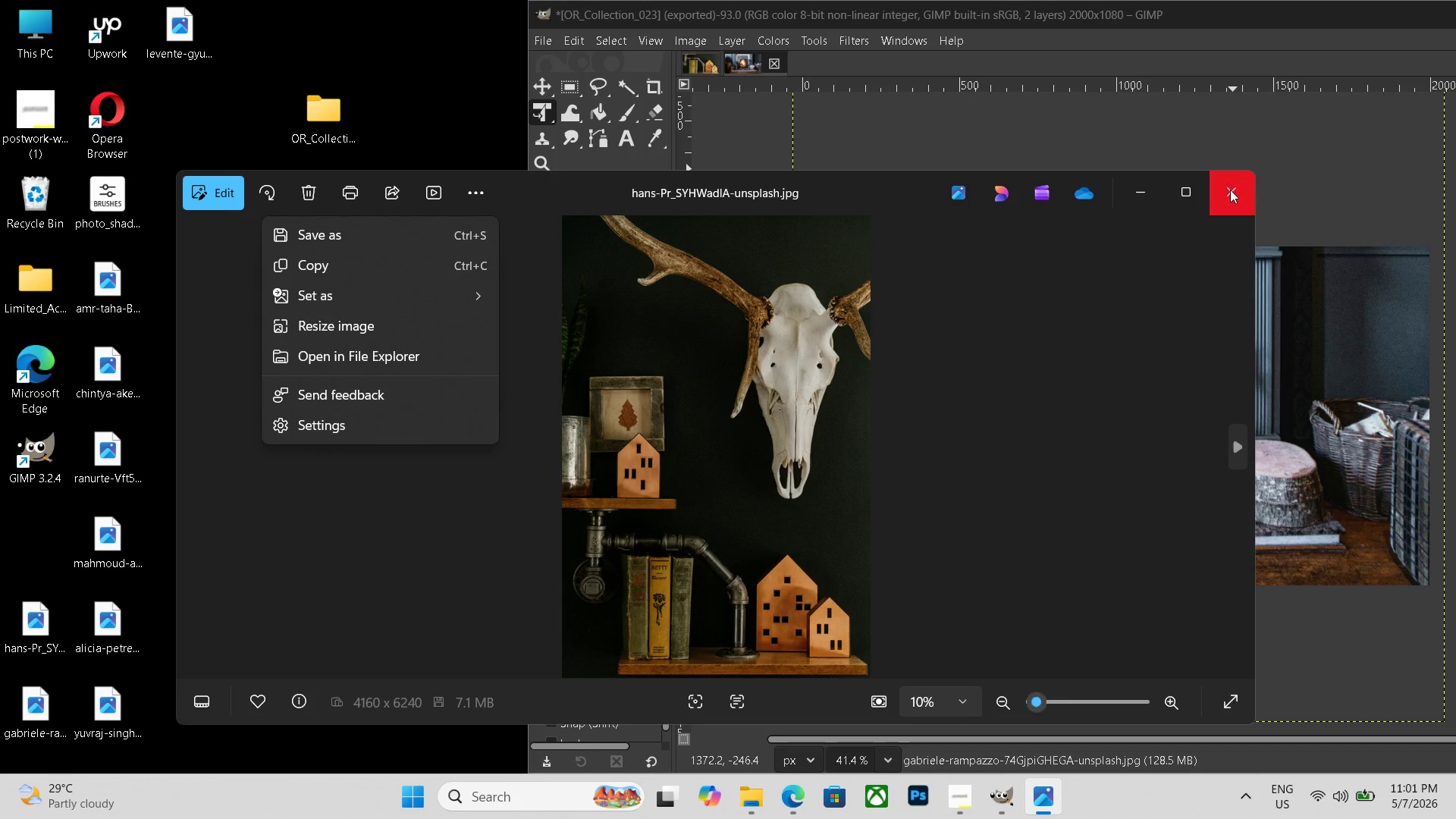 
left_click([1230, 192])
 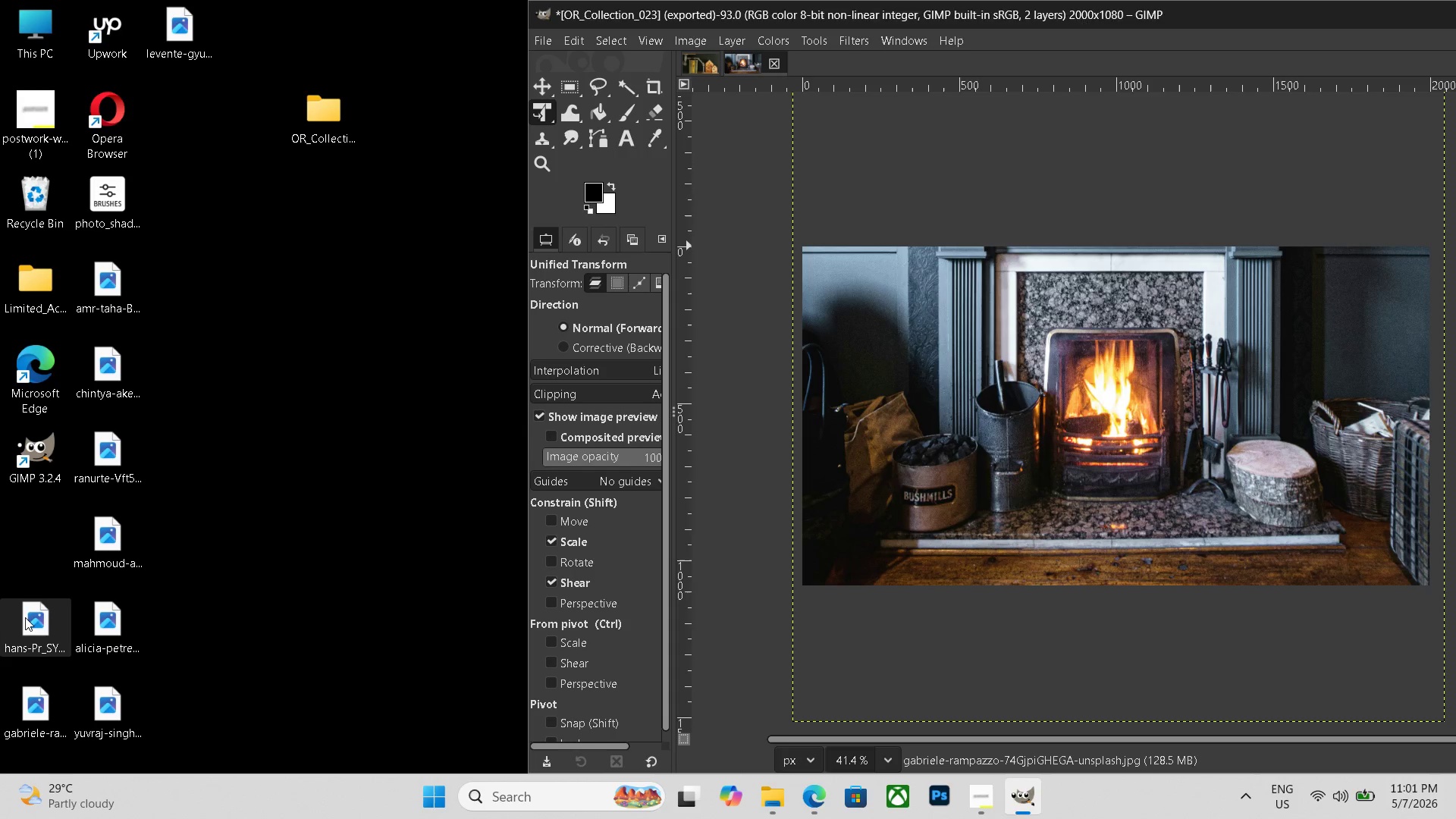 
left_click([25, 617])
 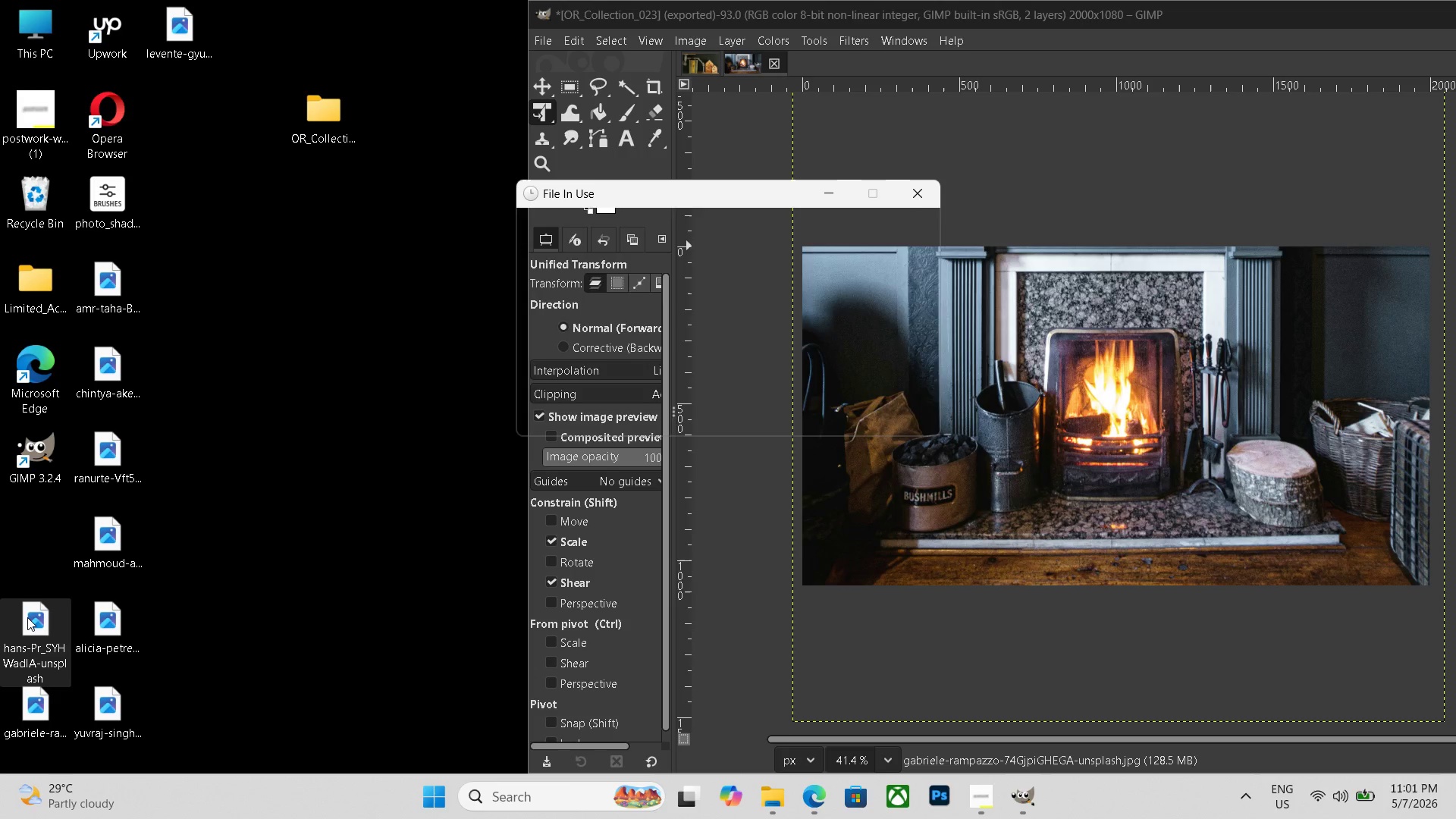 
key(Delete)
 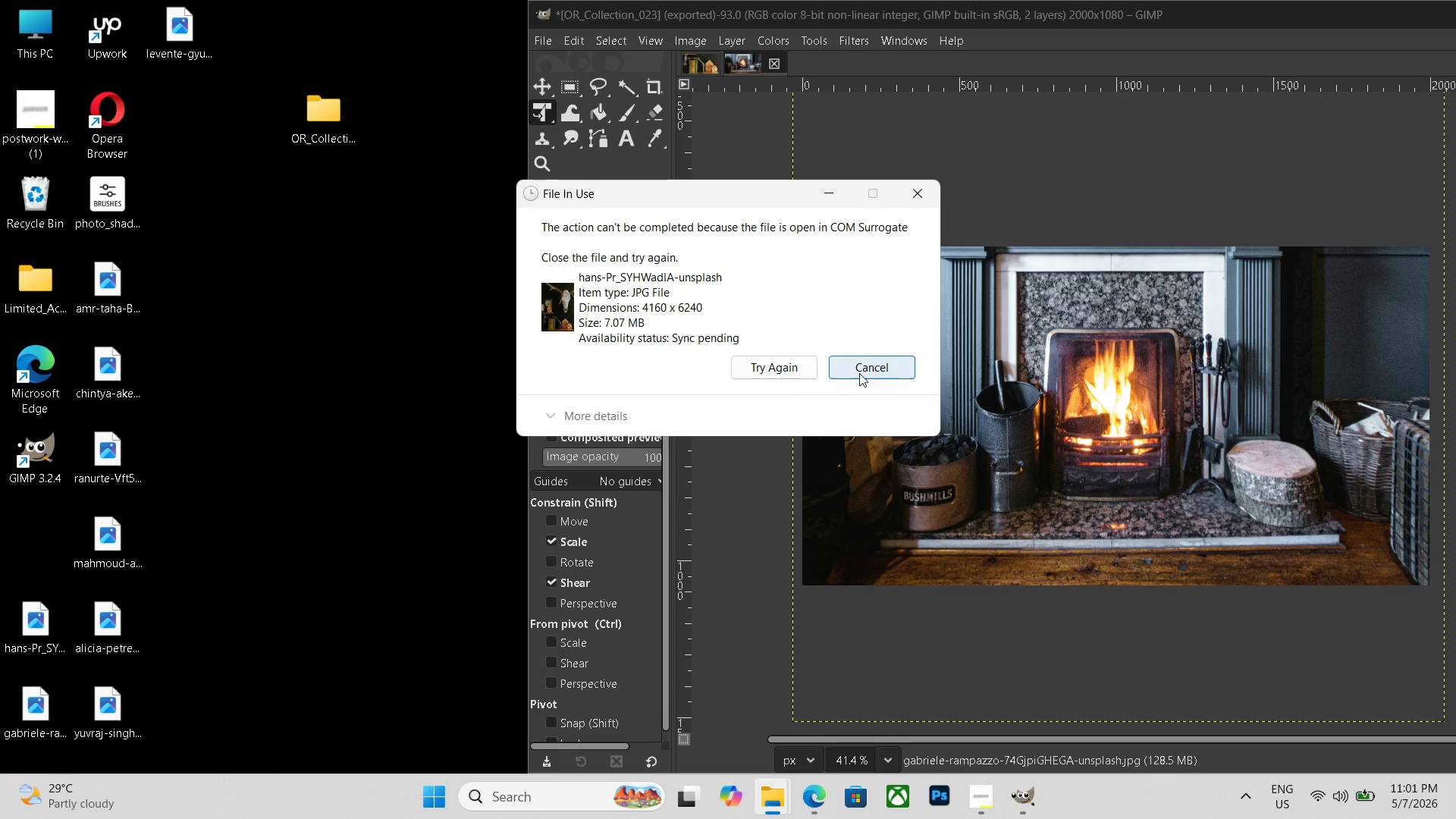 
left_click([861, 371])
 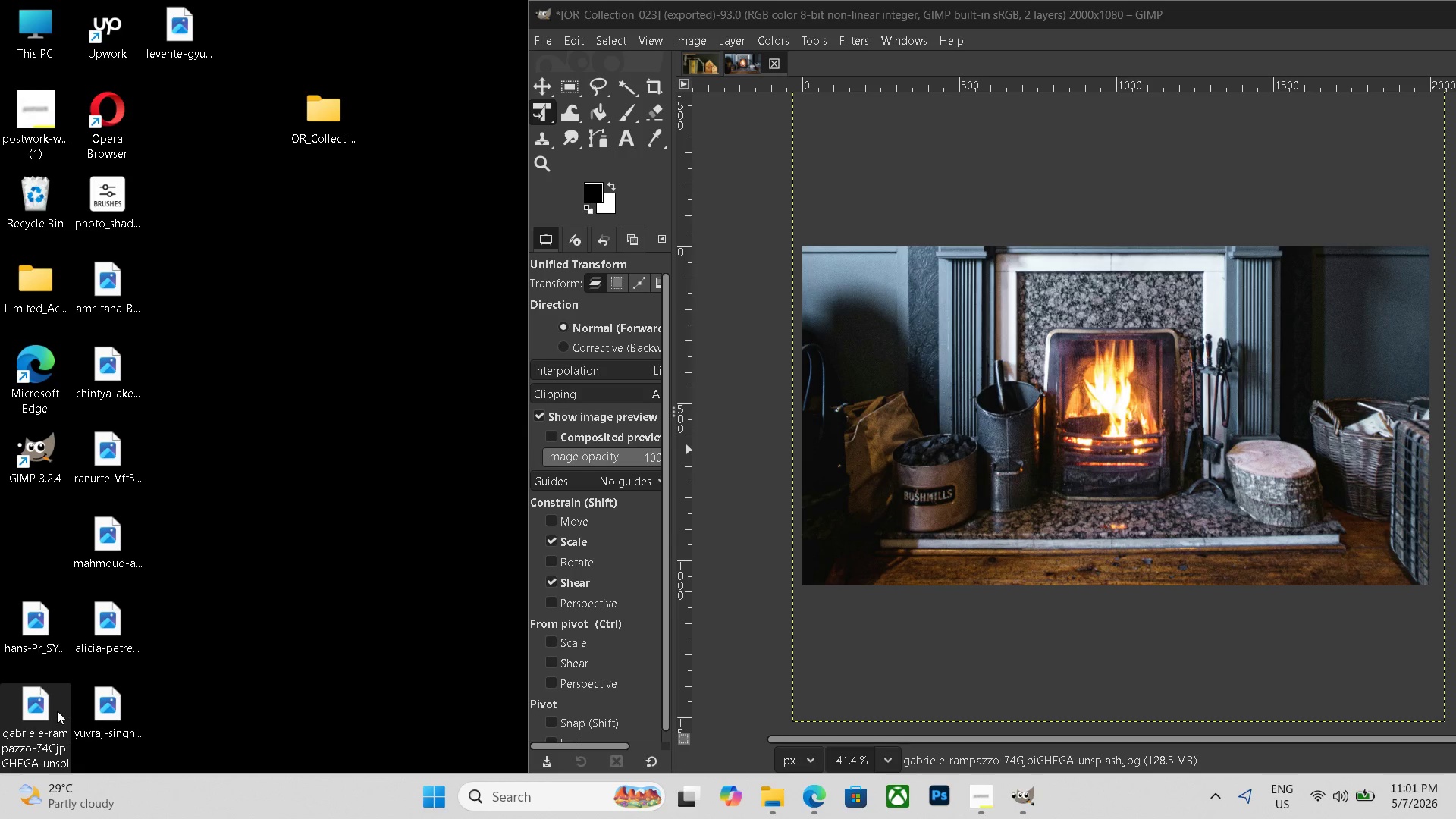 
double_click([55, 711])
 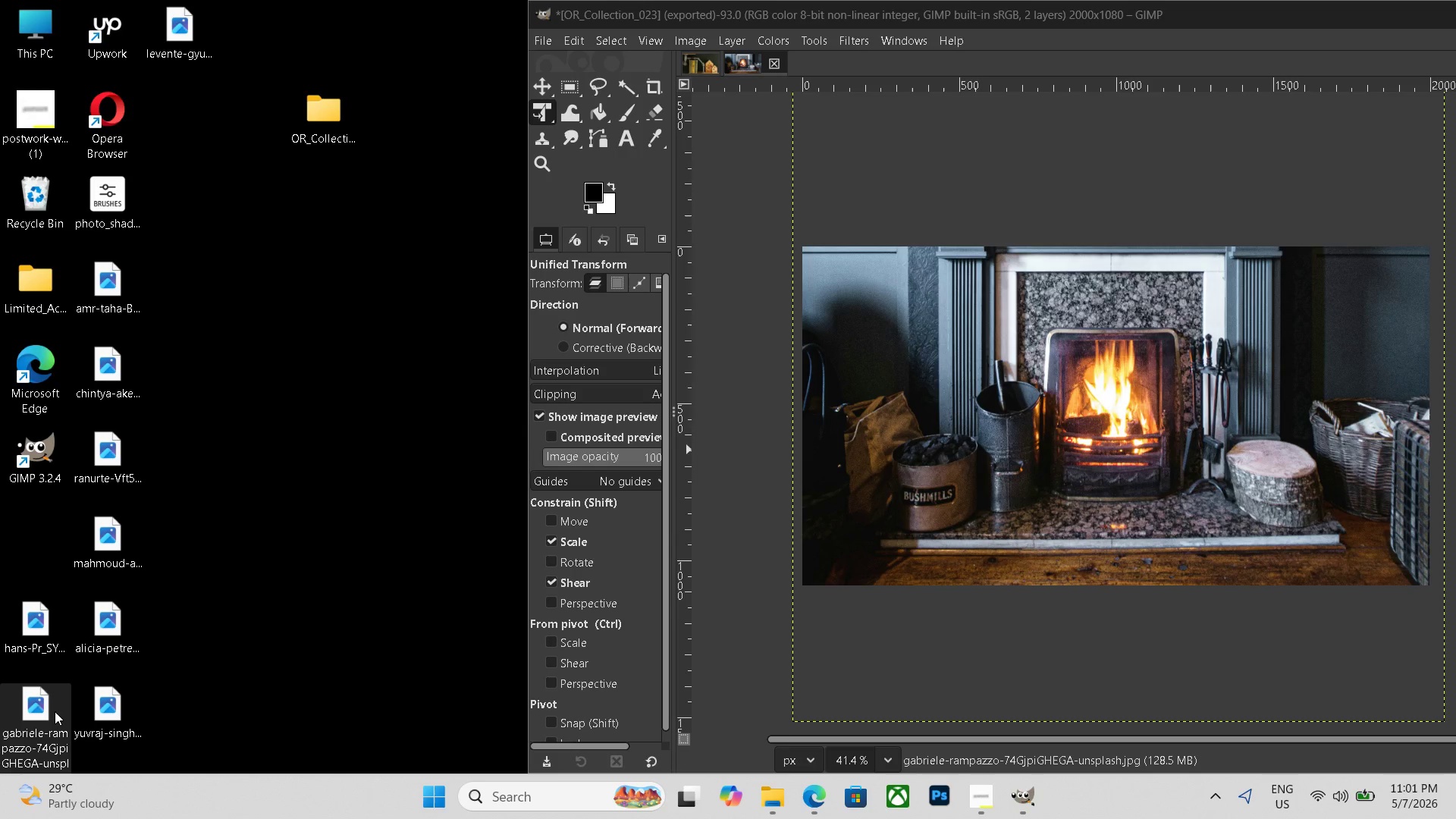 
double_click([55, 711])
 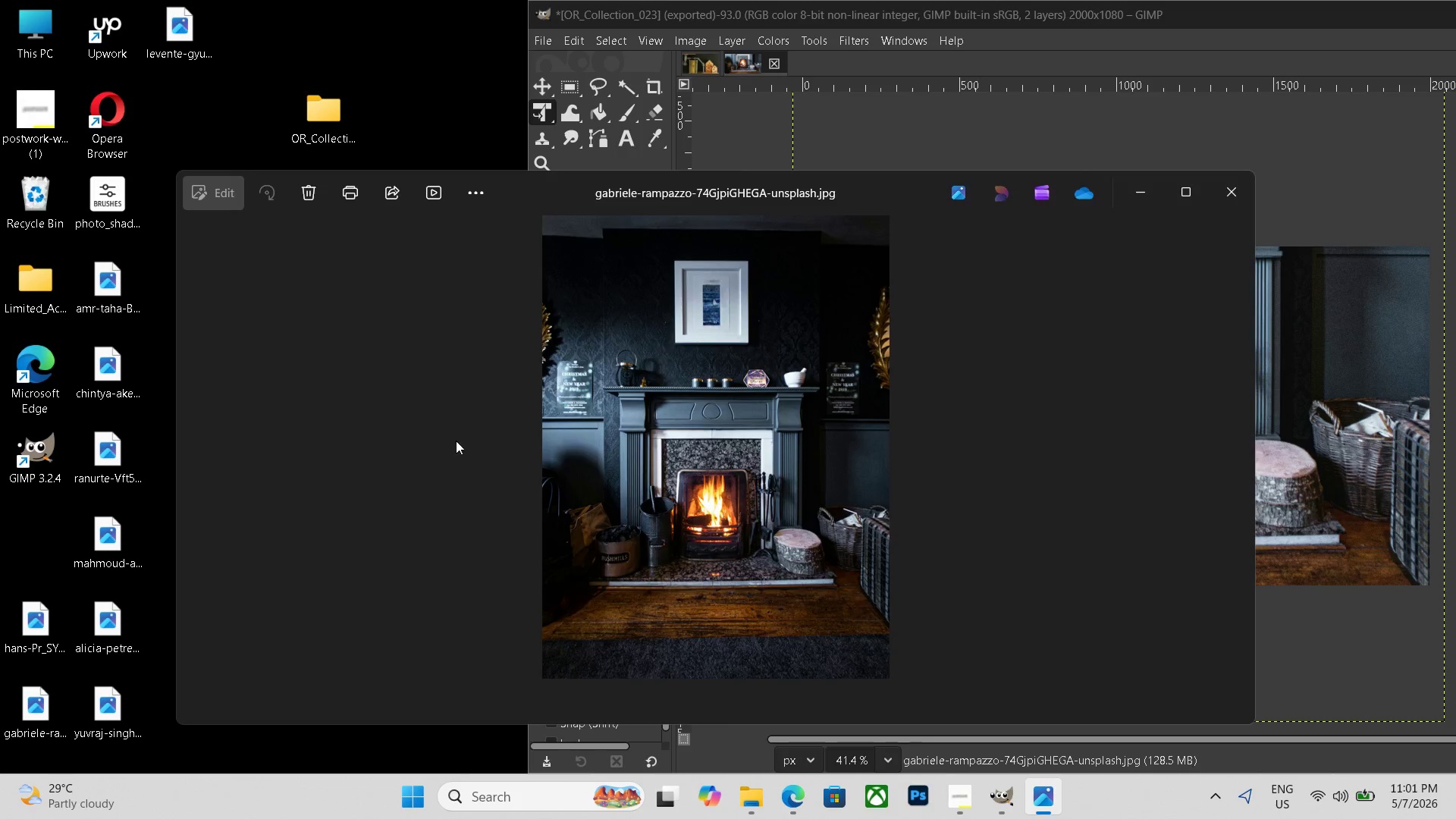 
key(Escape)
 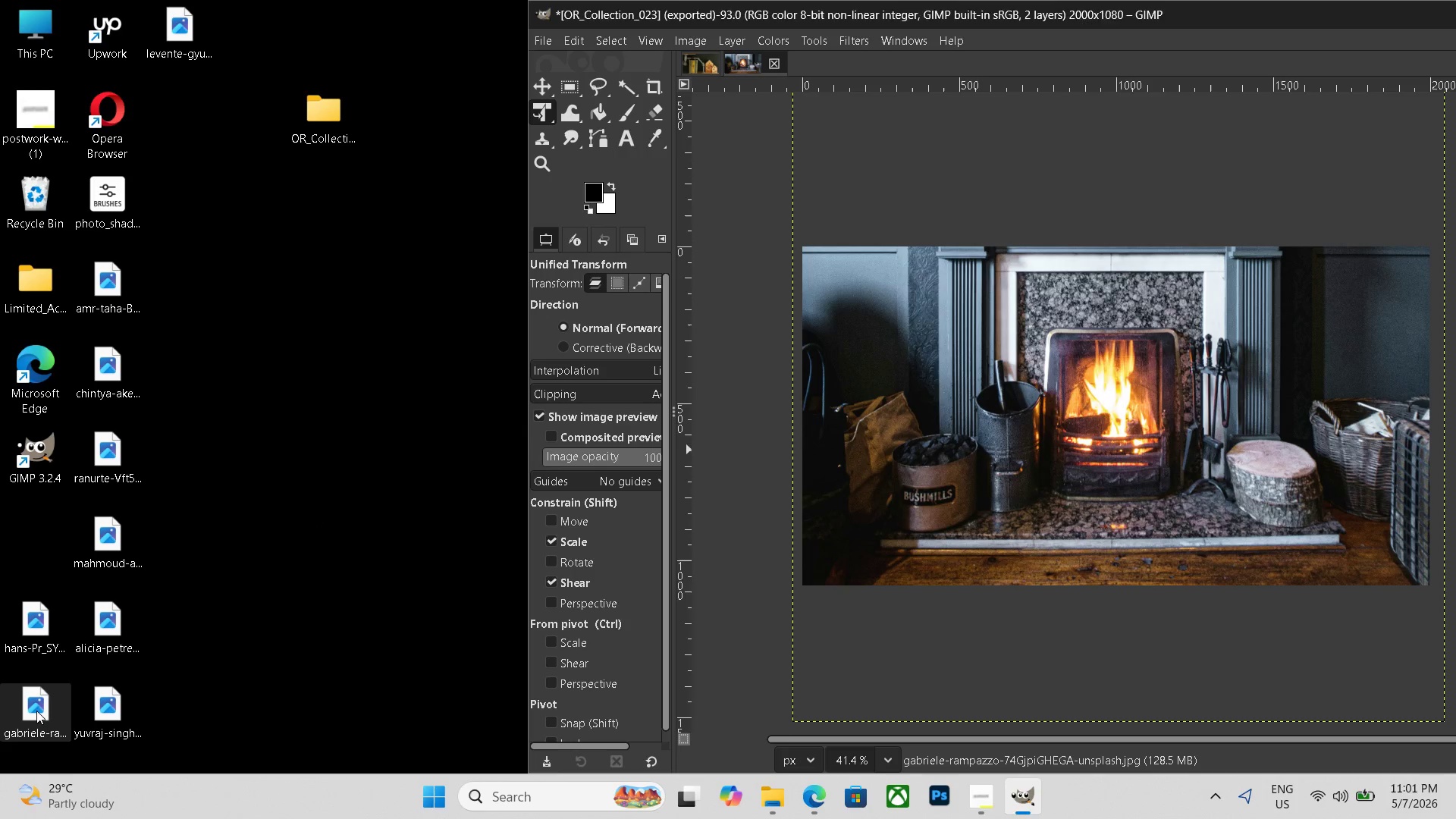 
left_click([36, 711])
 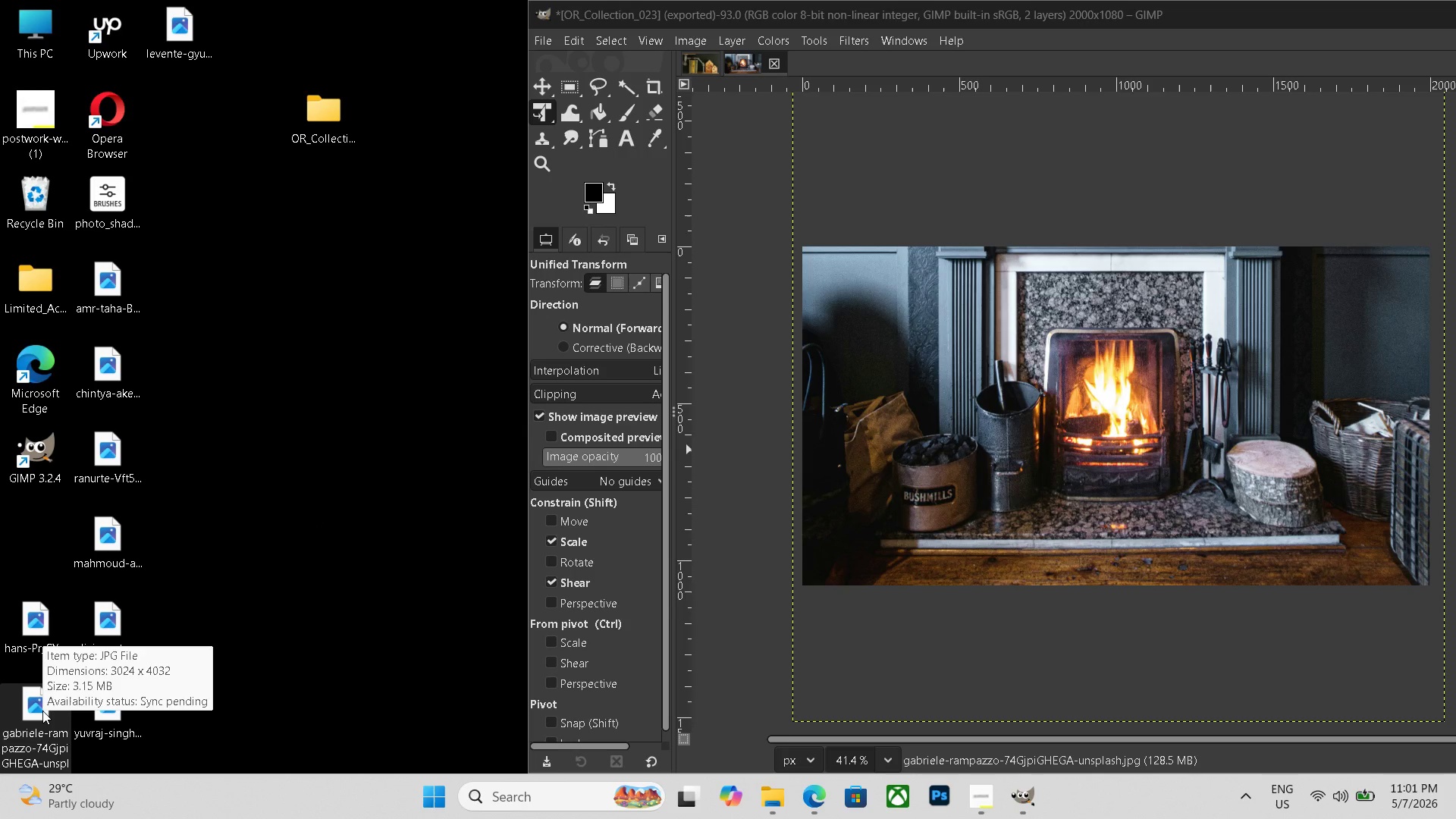 
key(Delete)
 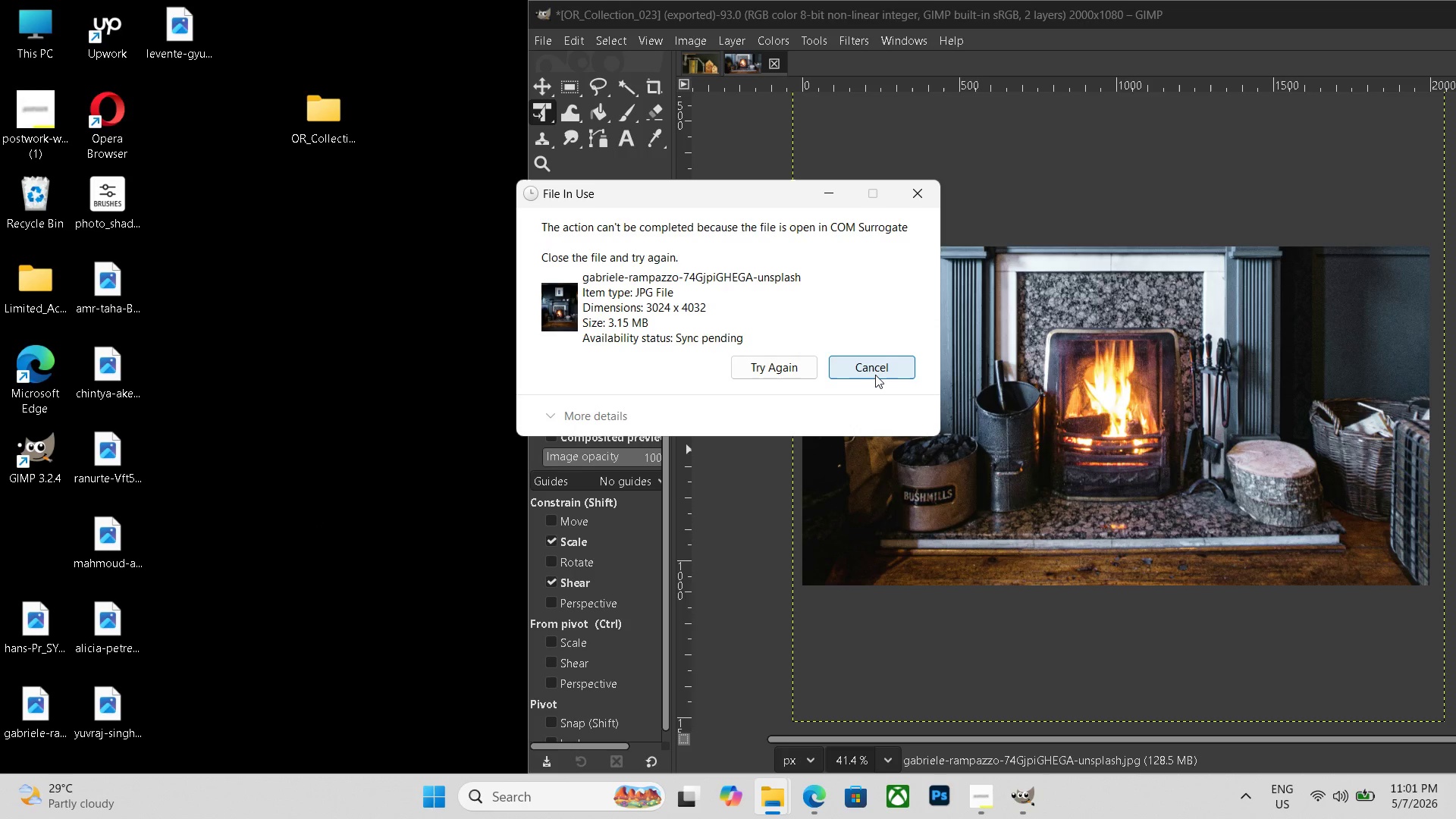 
double_click([877, 368])
 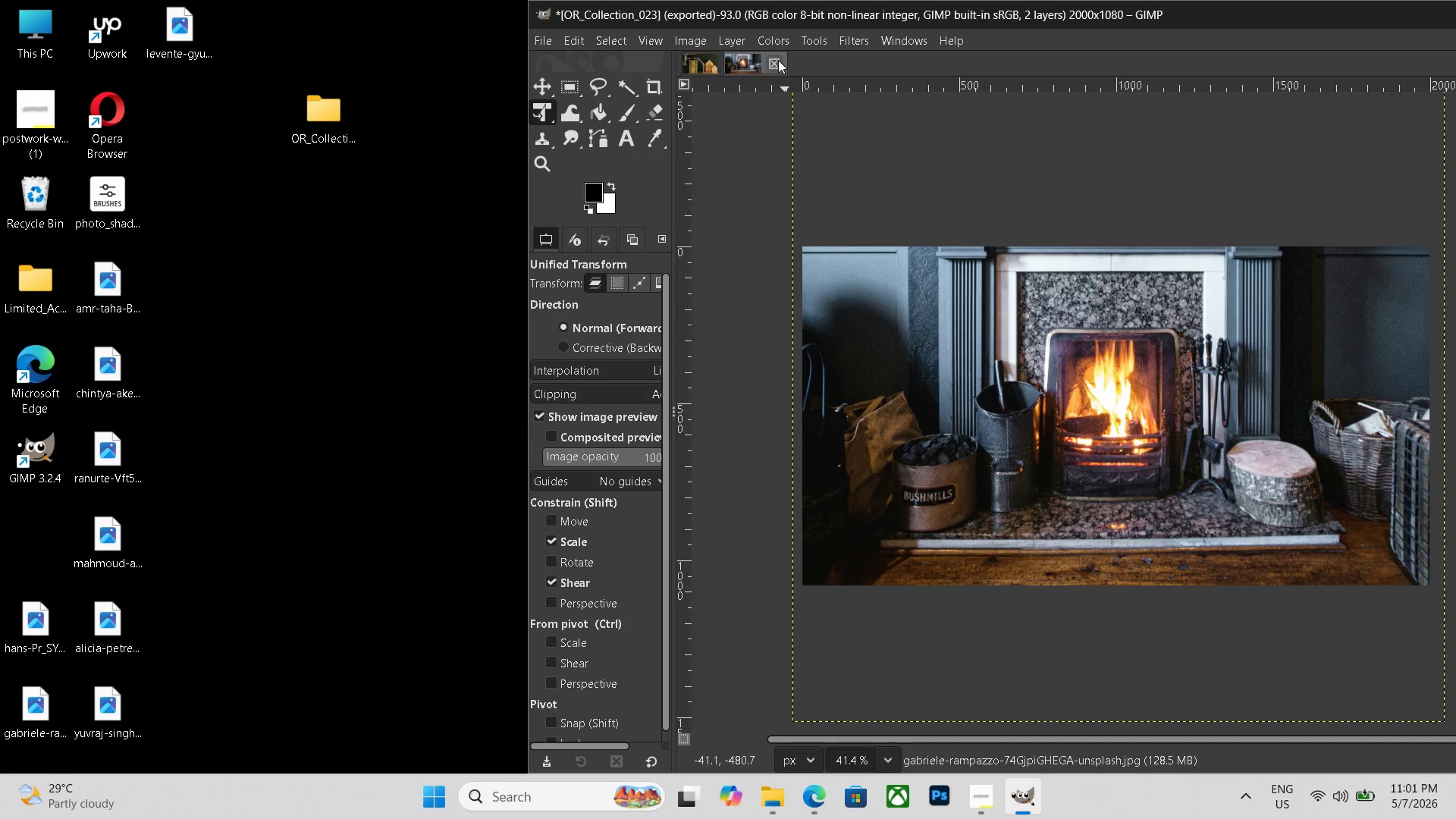 
left_click([777, 58])
 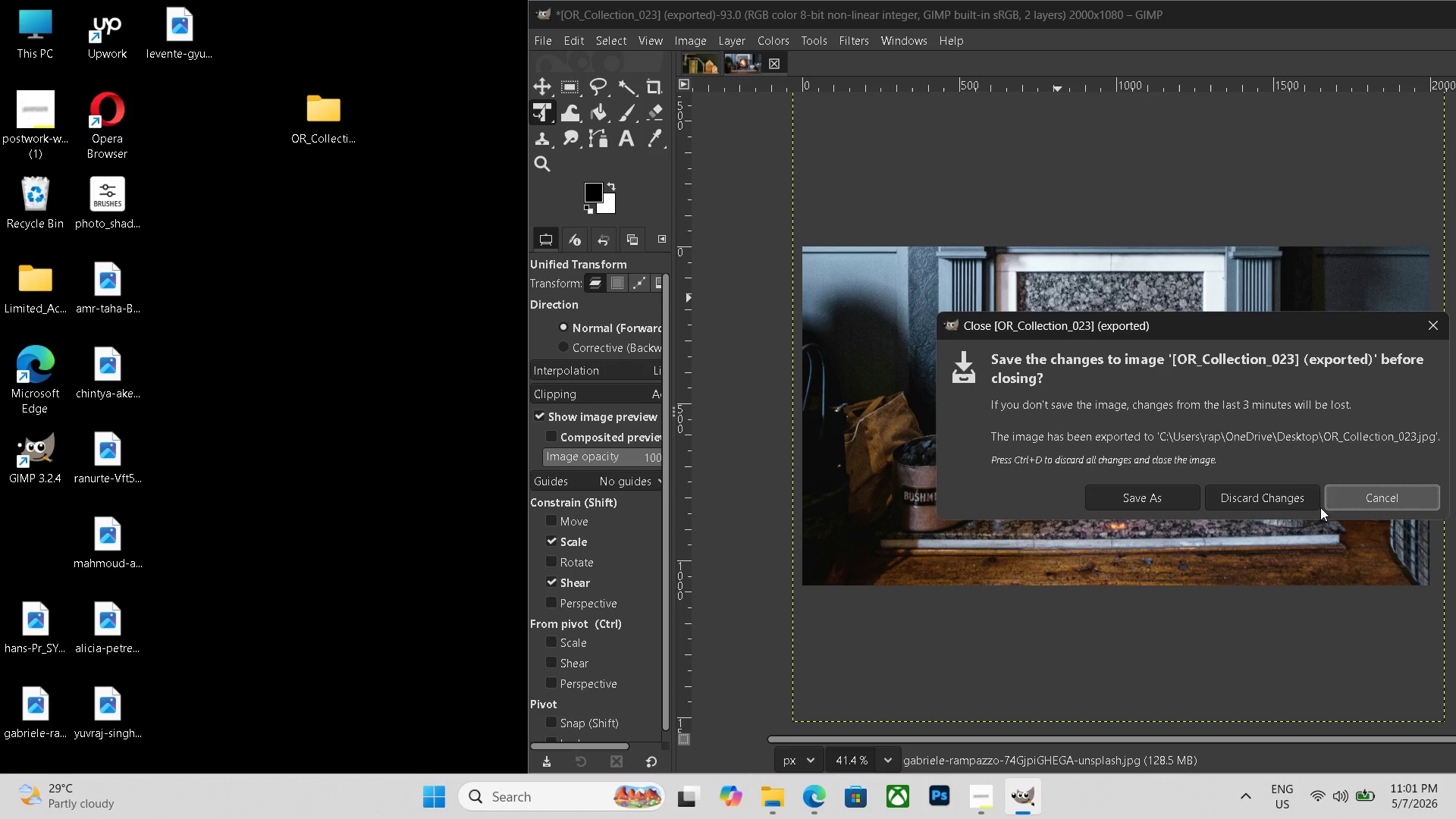 
left_click([1274, 495])
 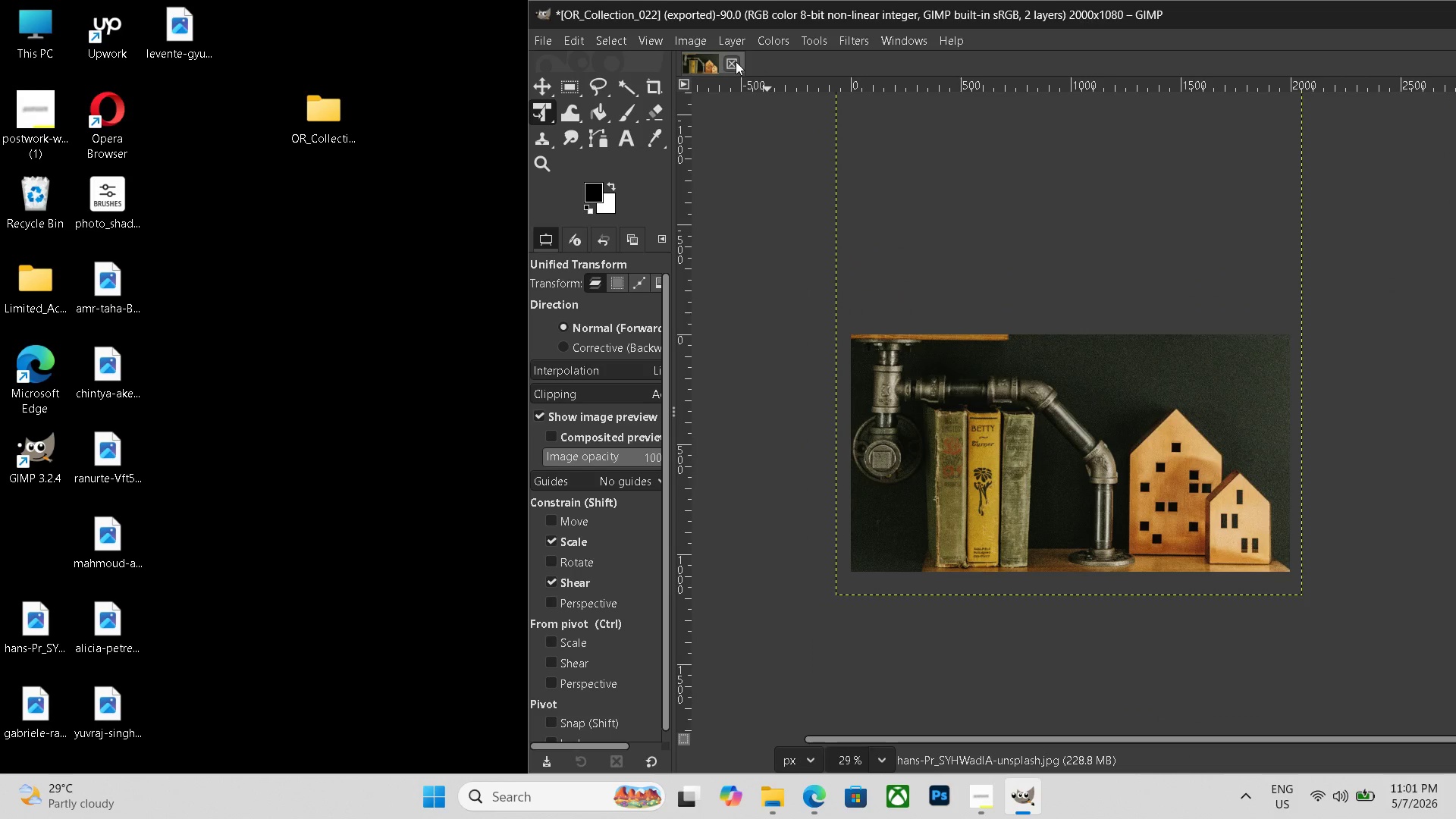 
left_click([736, 61])
 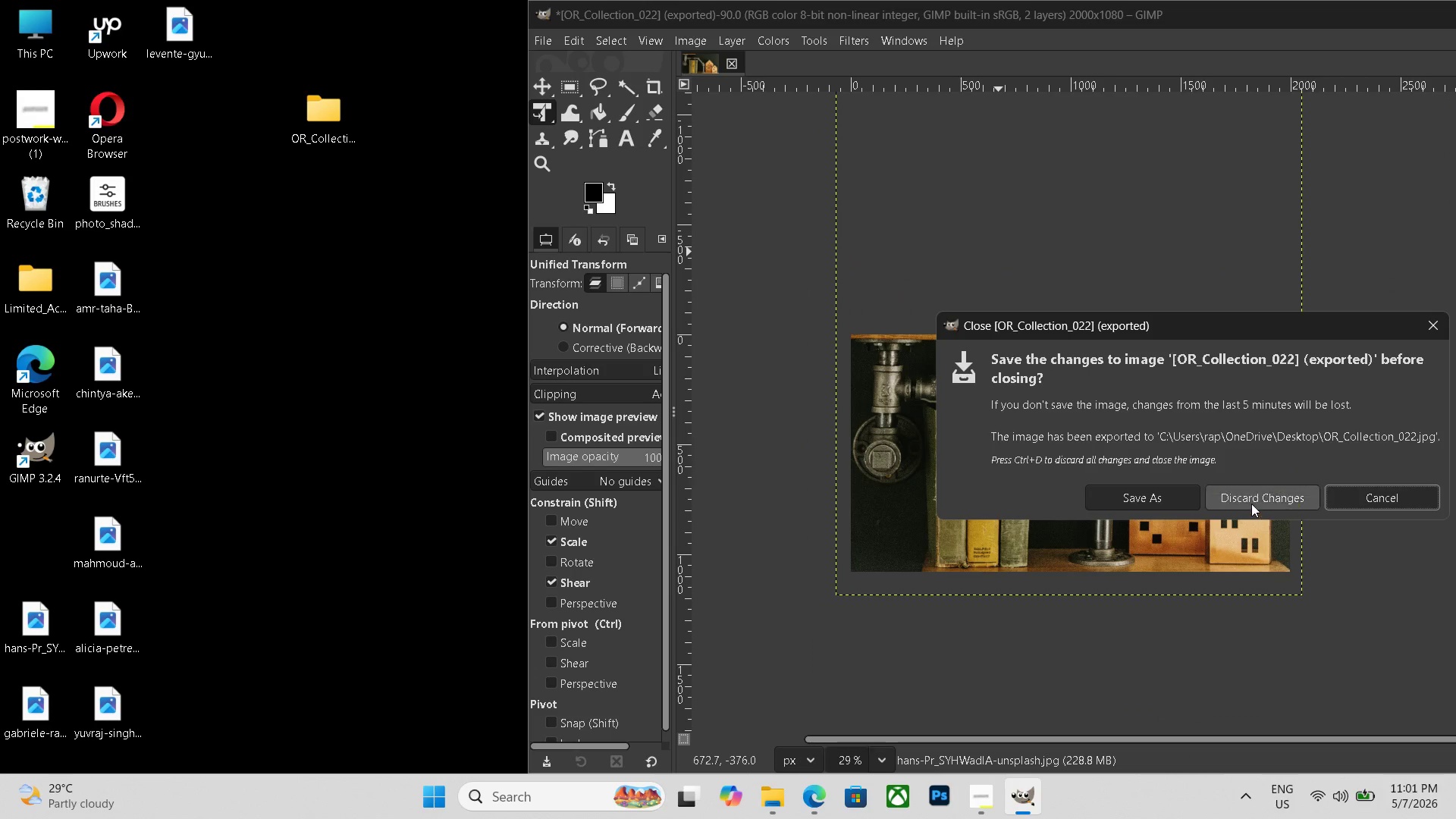 
left_click([1251, 504])
 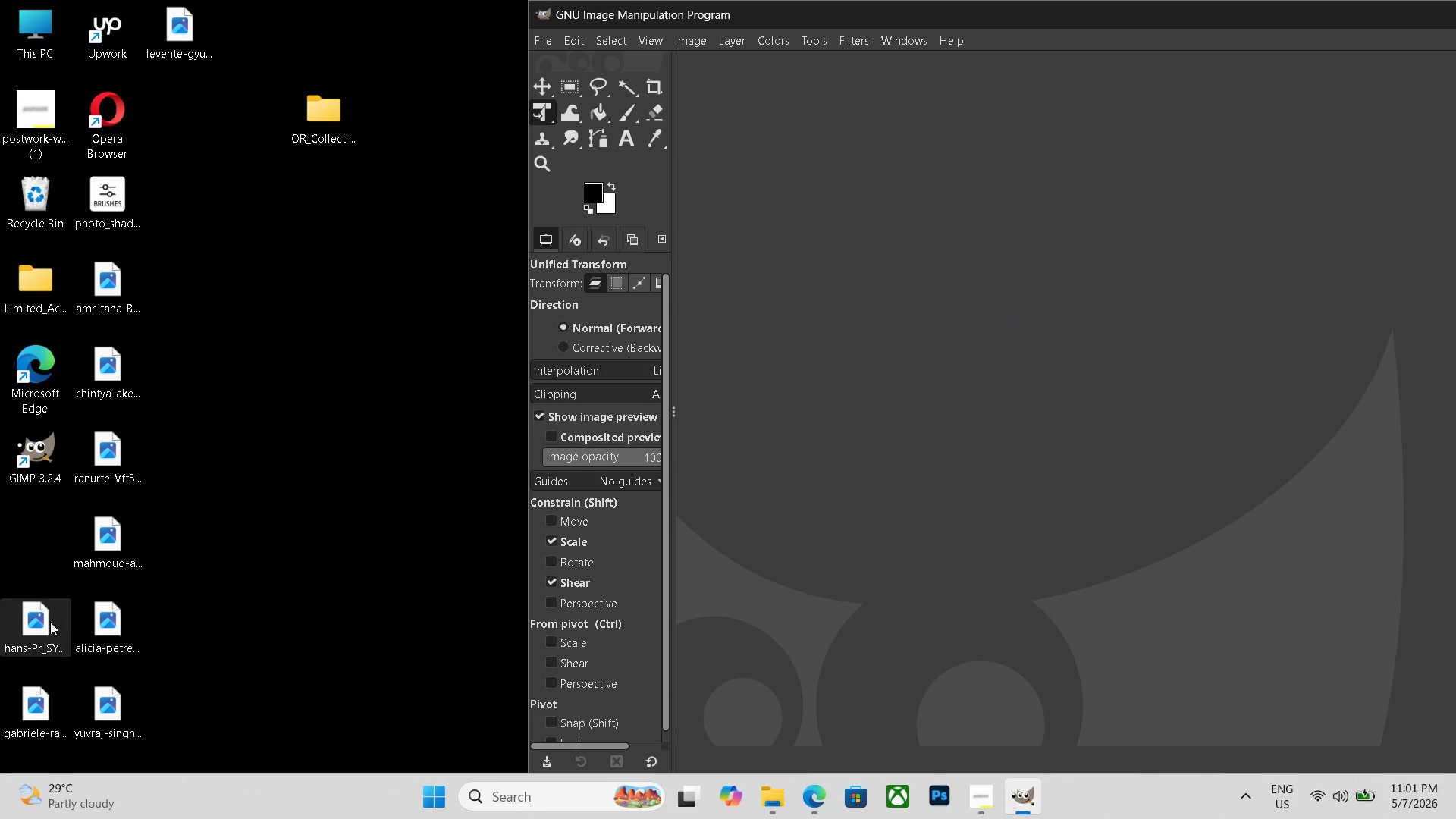 
left_click([47, 622])
 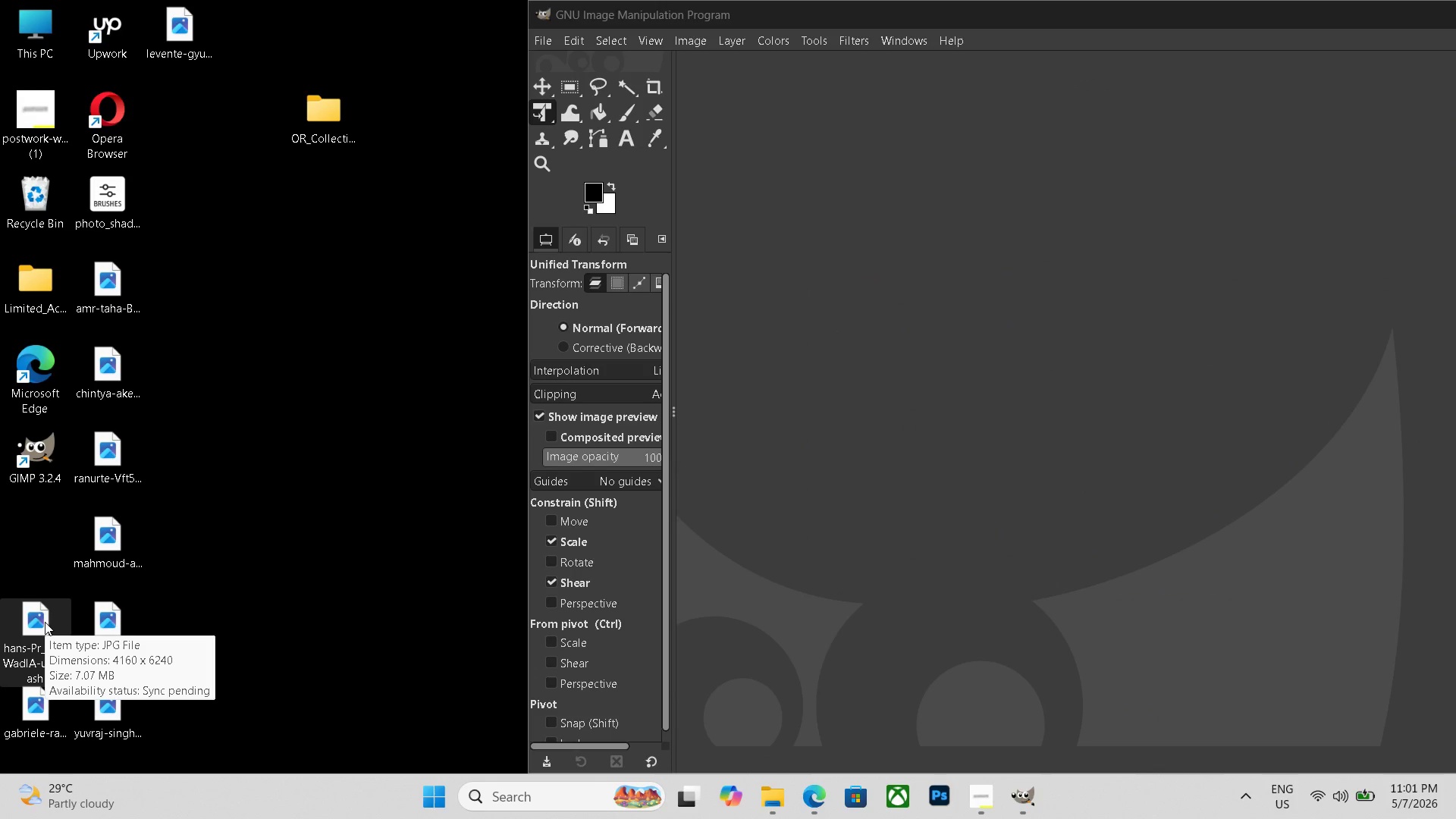 
key(Delete)
 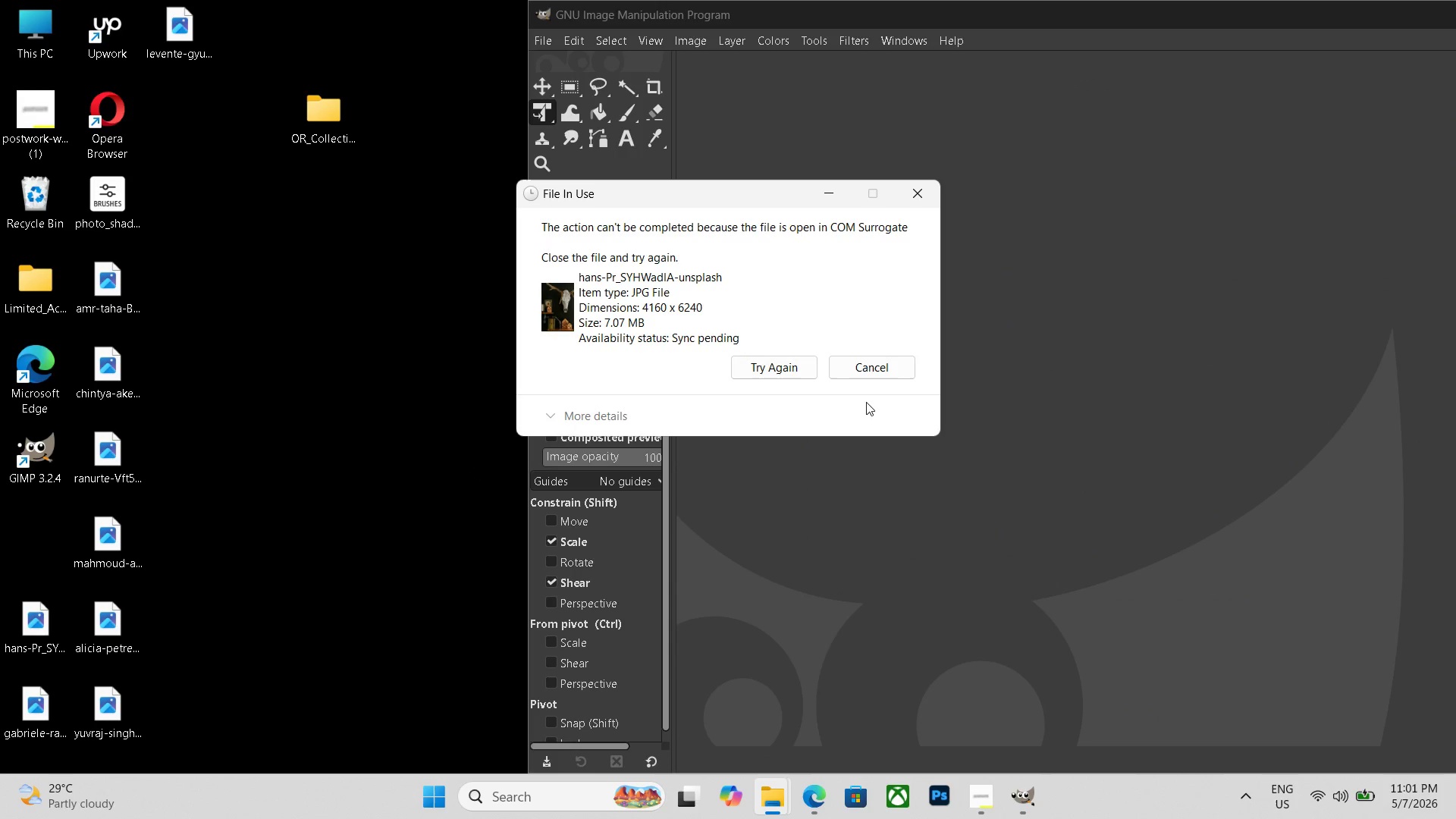 
left_click([880, 362])
 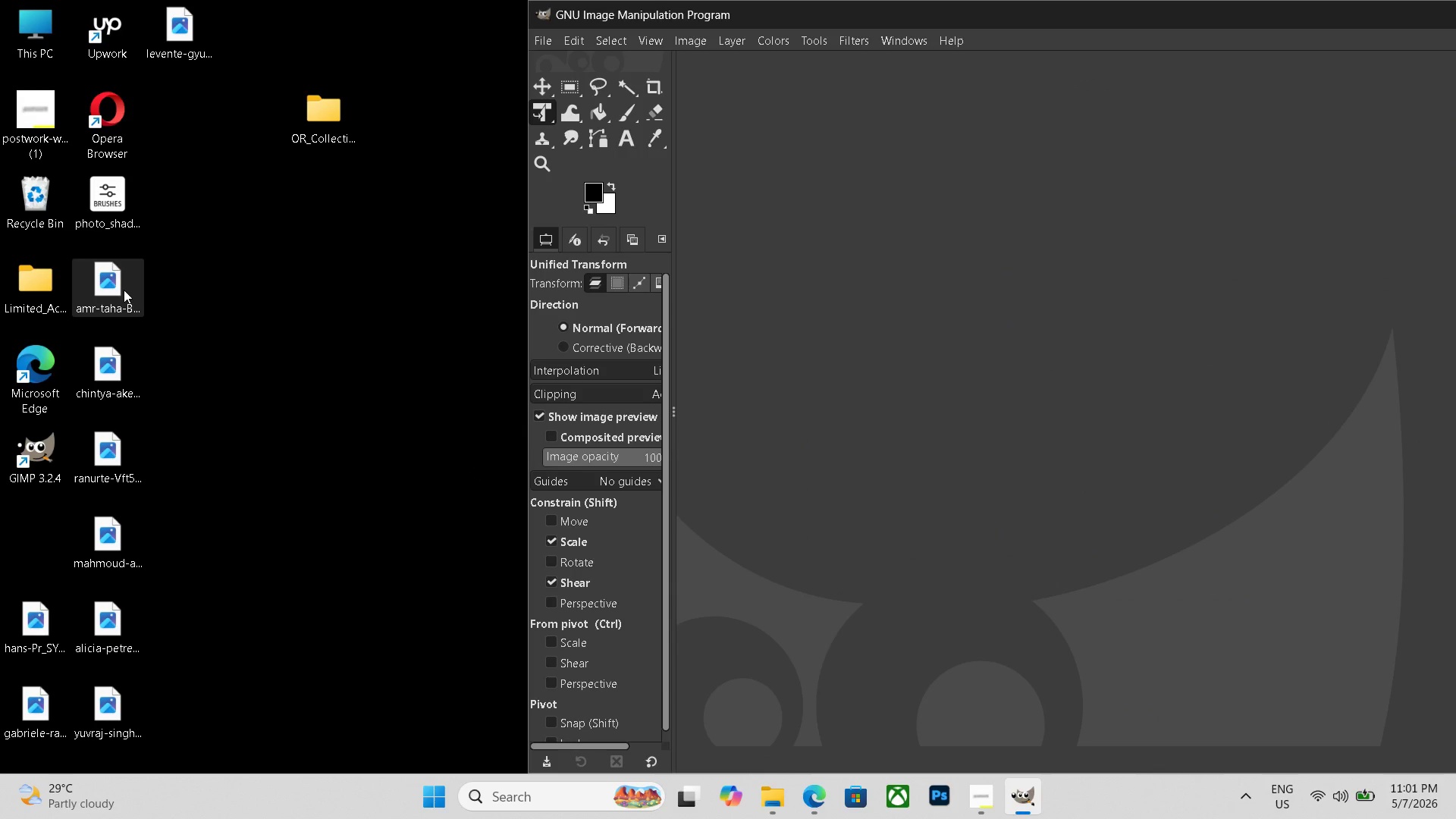 
double_click([118, 289])
 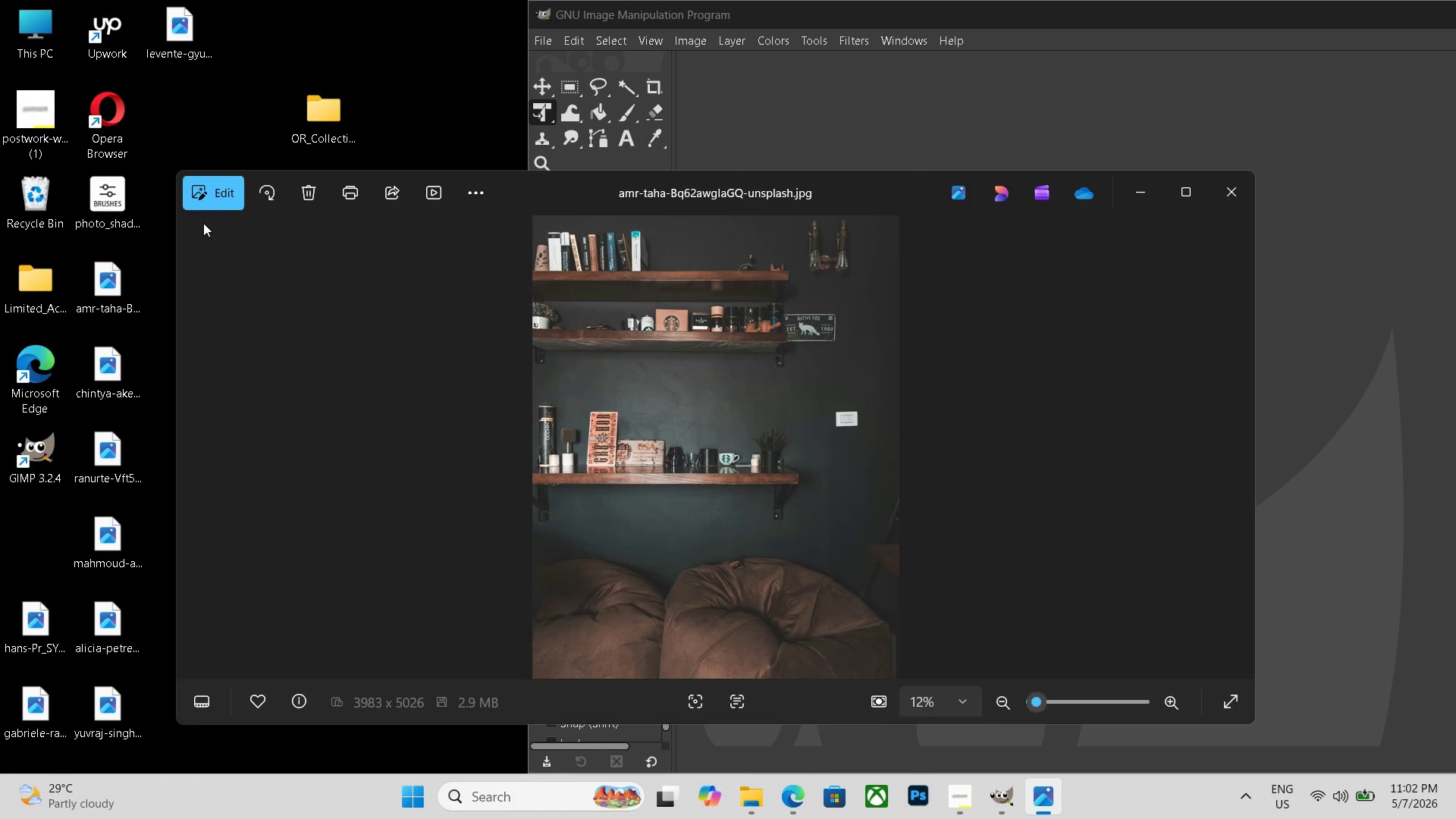 
key(Escape)
 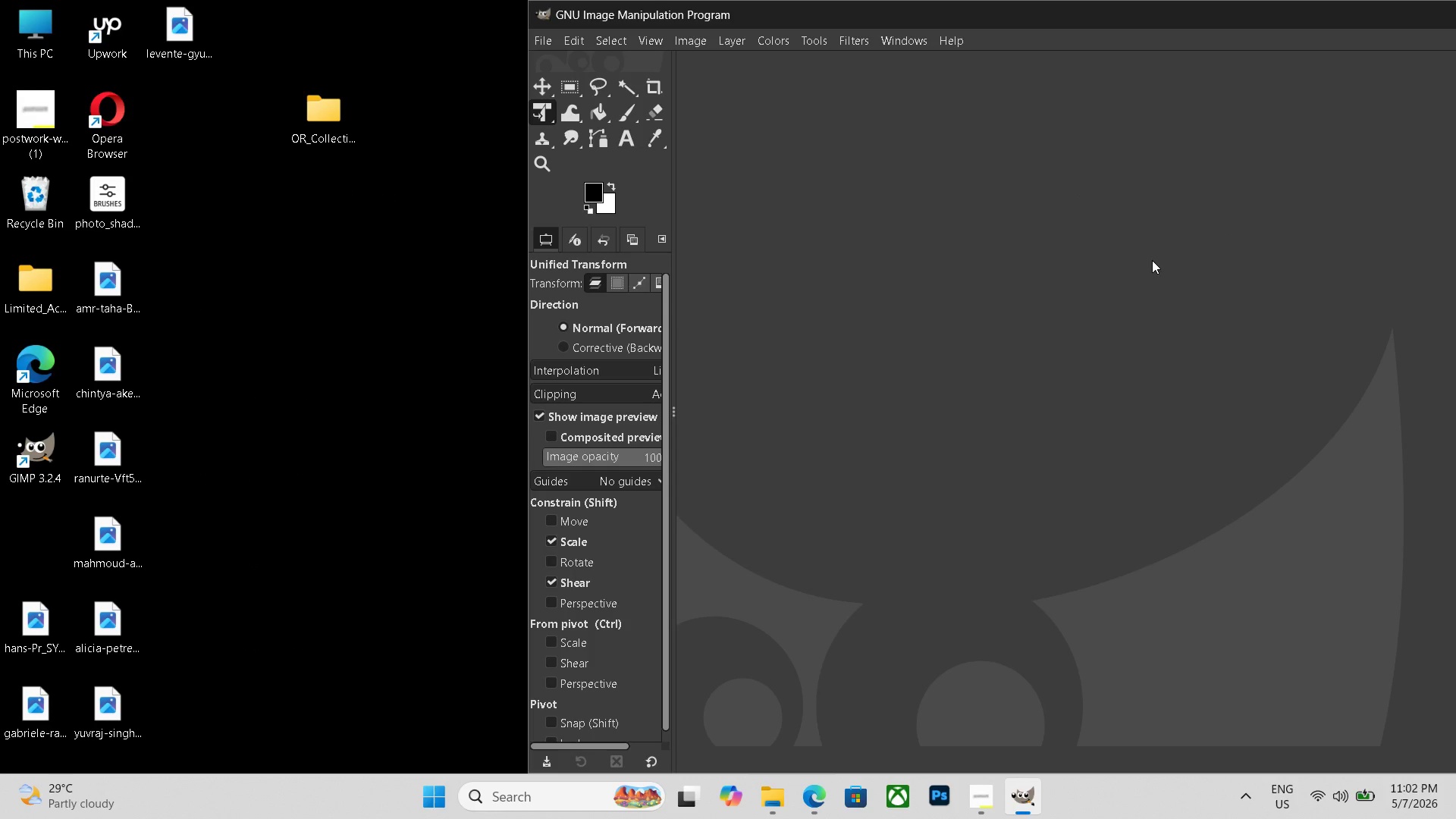 
key(Control+N)
 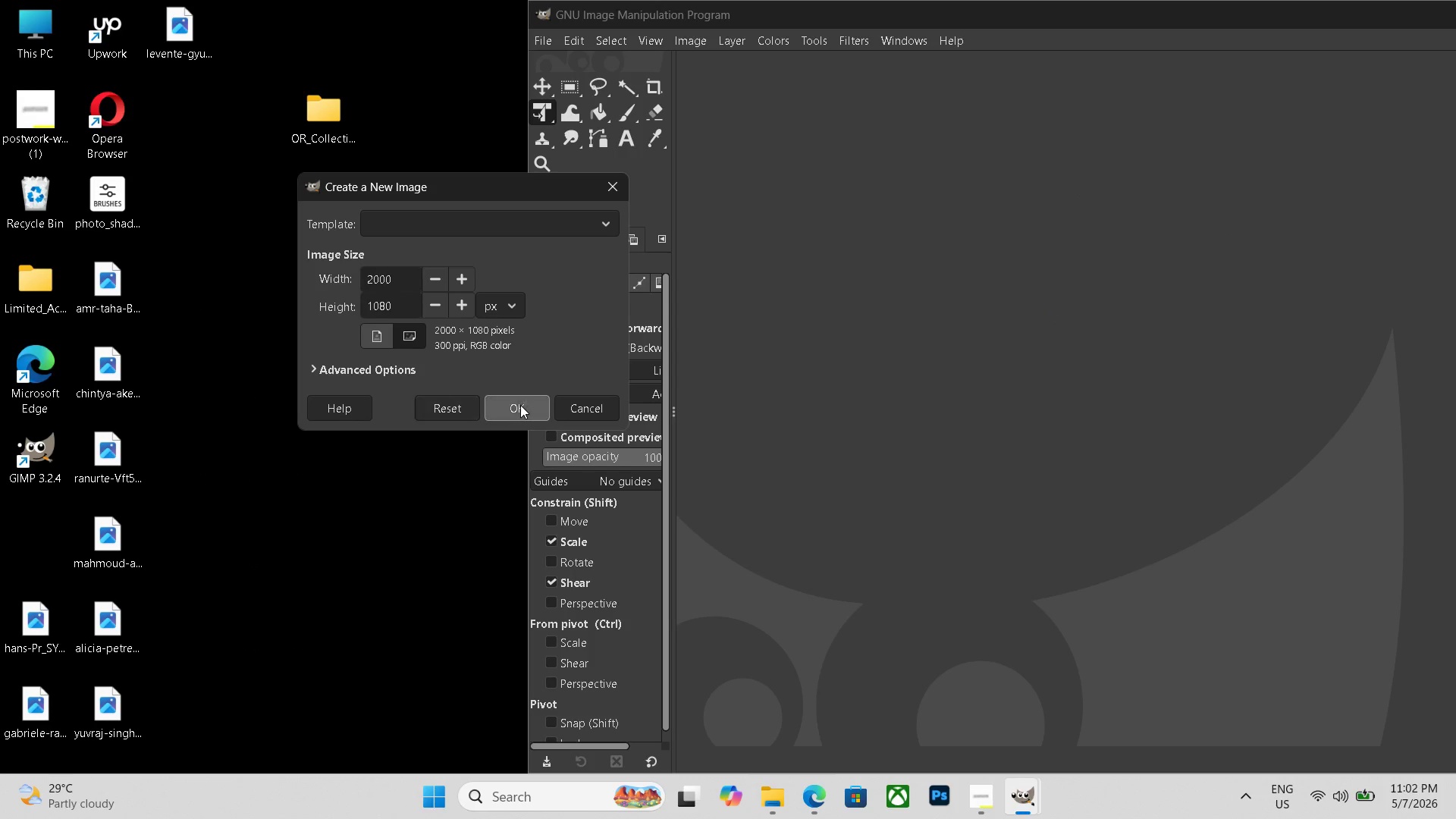 
left_click([520, 405])
 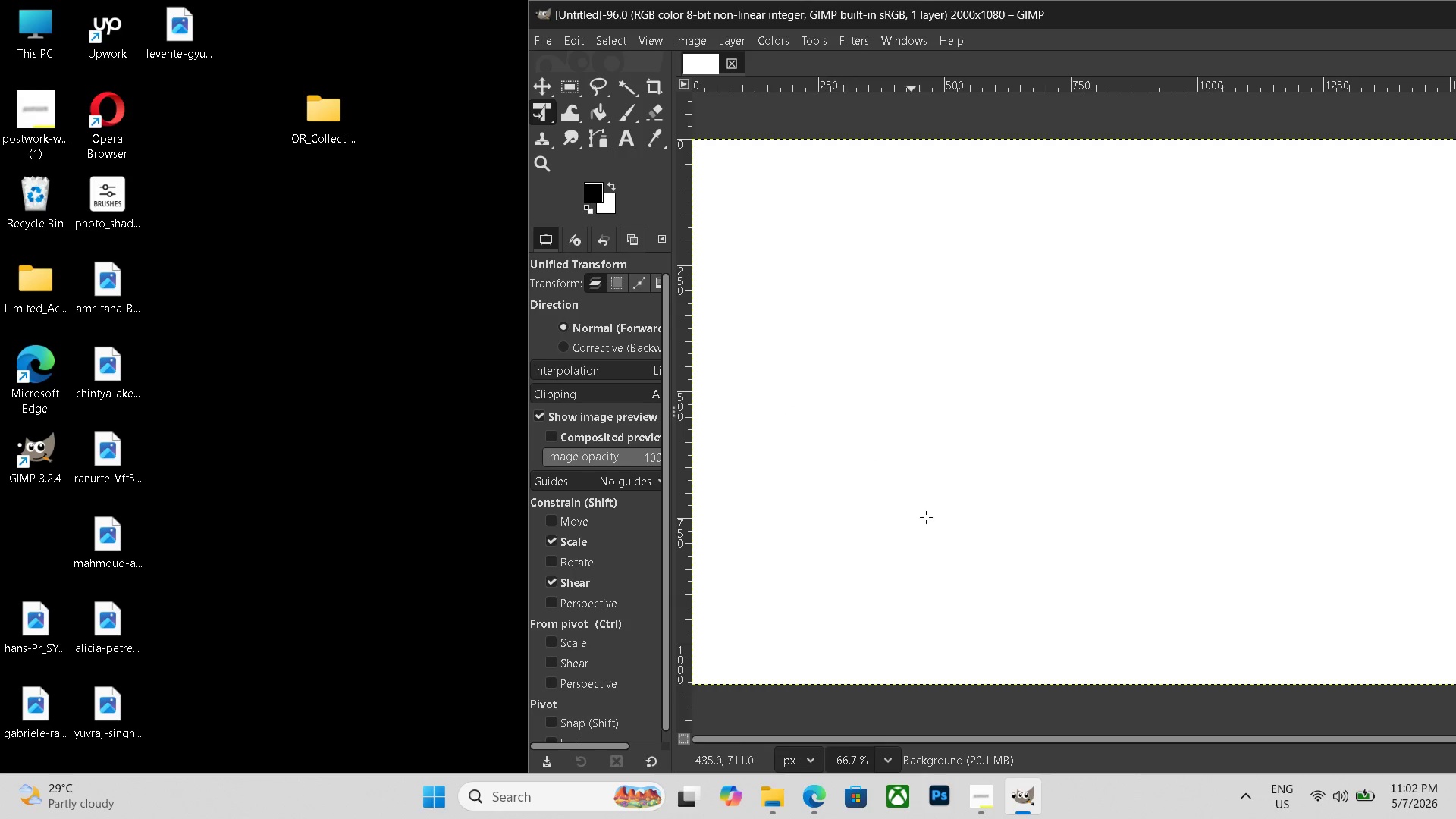 
hold_key(key=ControlLeft, duration=0.7)
scroll: coordinate [927, 512], scroll_direction: down, amount: 7.0
 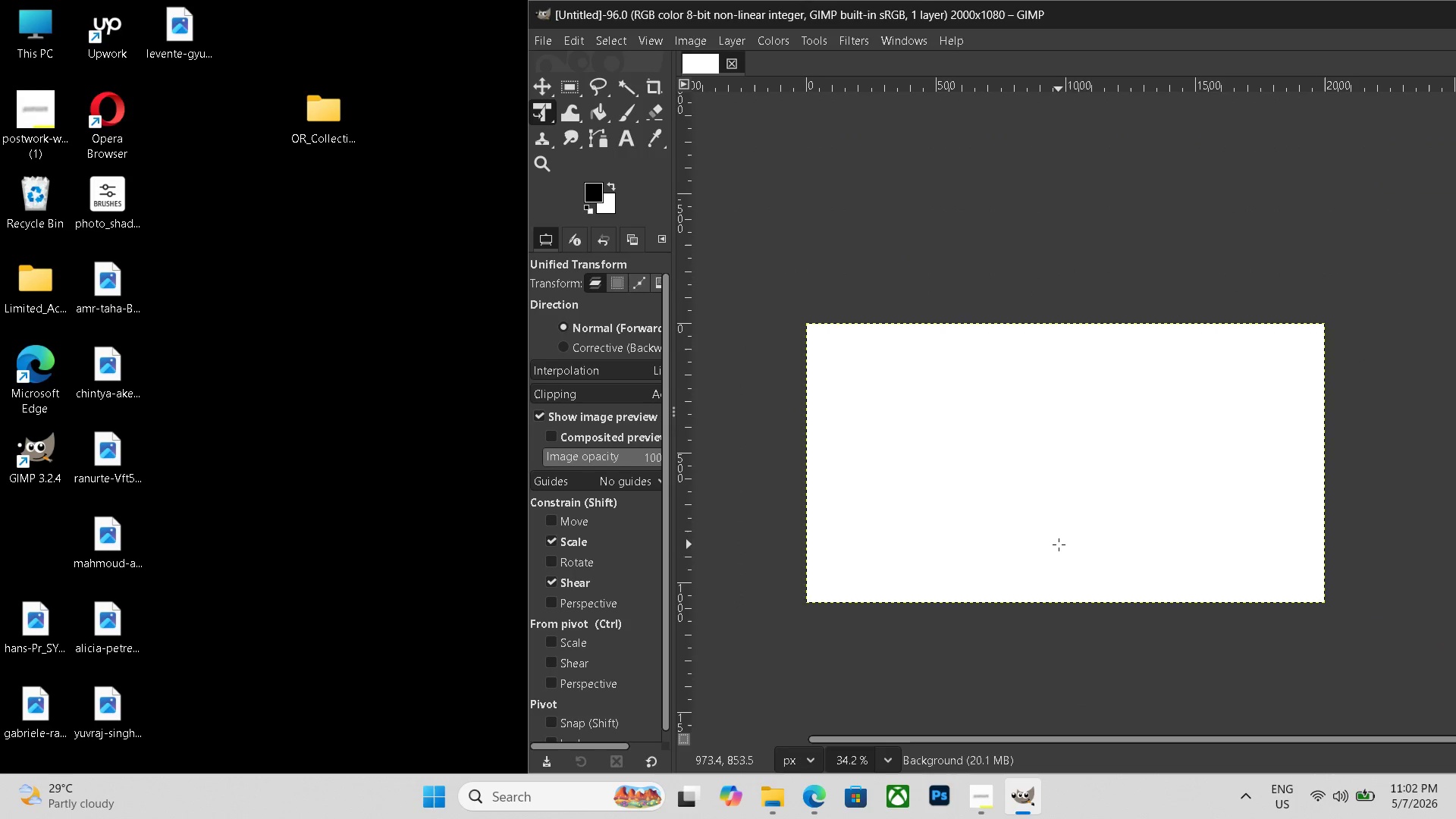 
hold_key(key=ControlLeft, duration=0.72)
left_click_drag(start_coordinate=[1059, 543], to_coordinate=[1056, 428])
 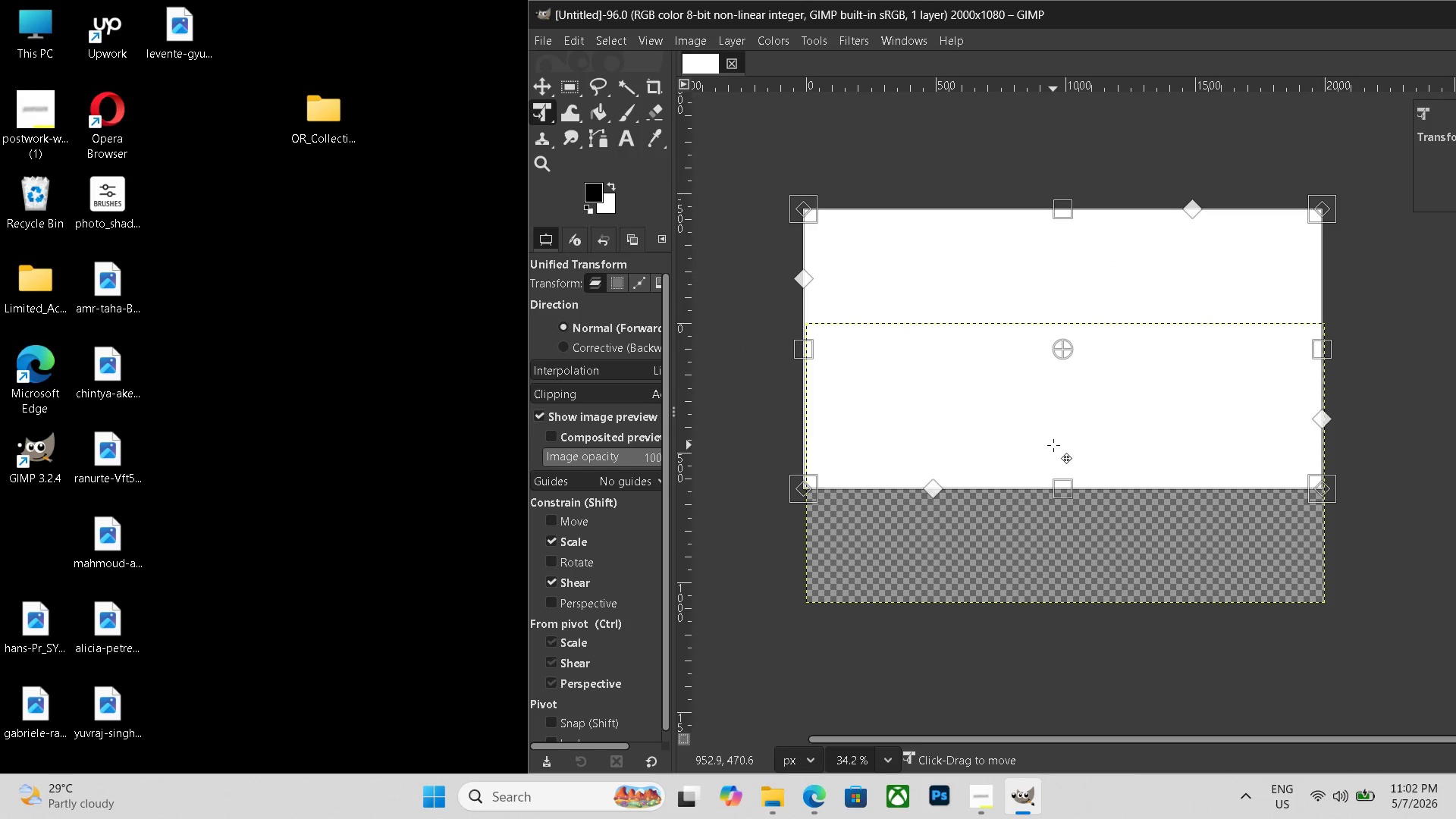 
key(Control+Z)
 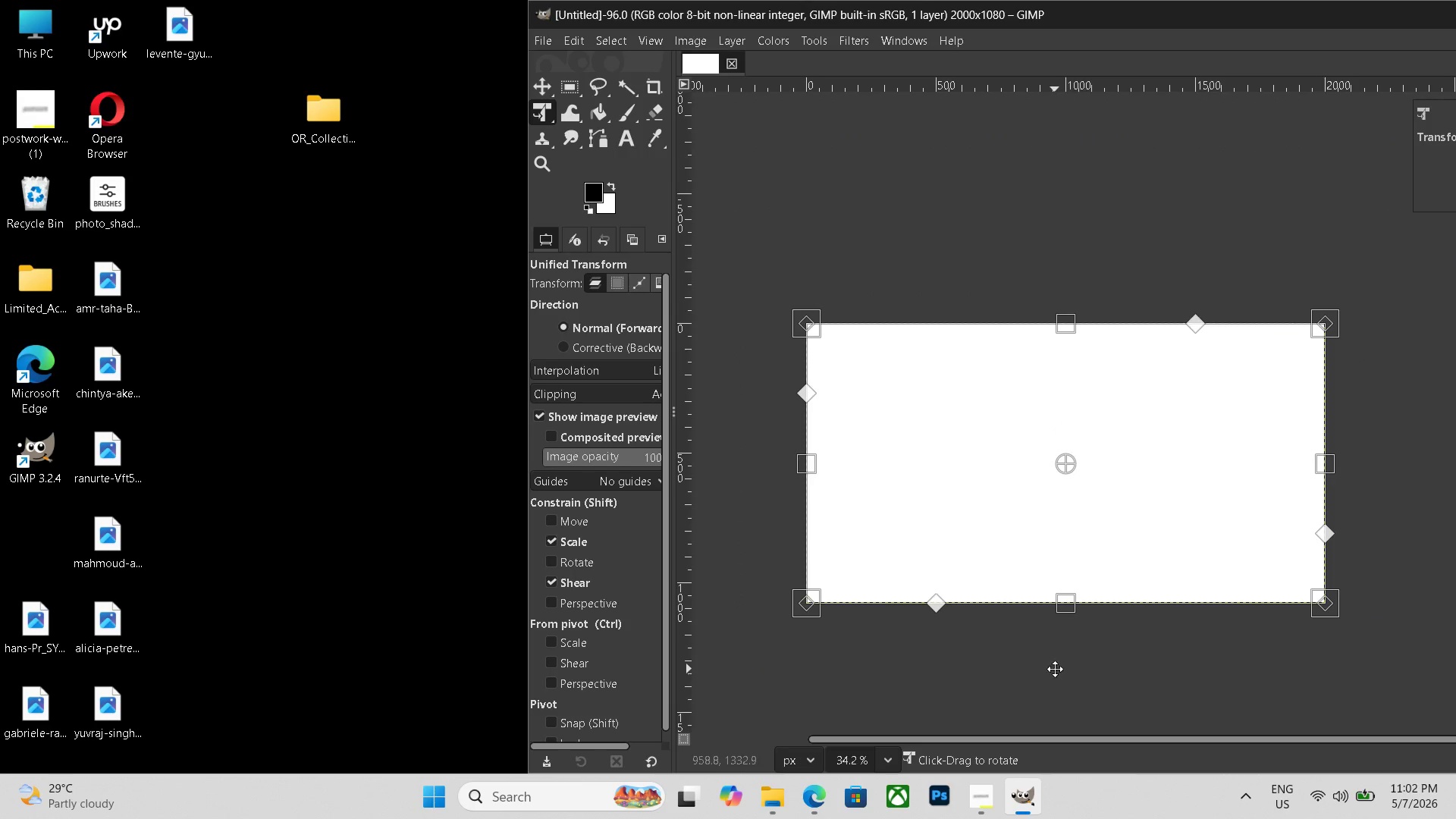 
hold_key(key=Space, duration=1.11)
 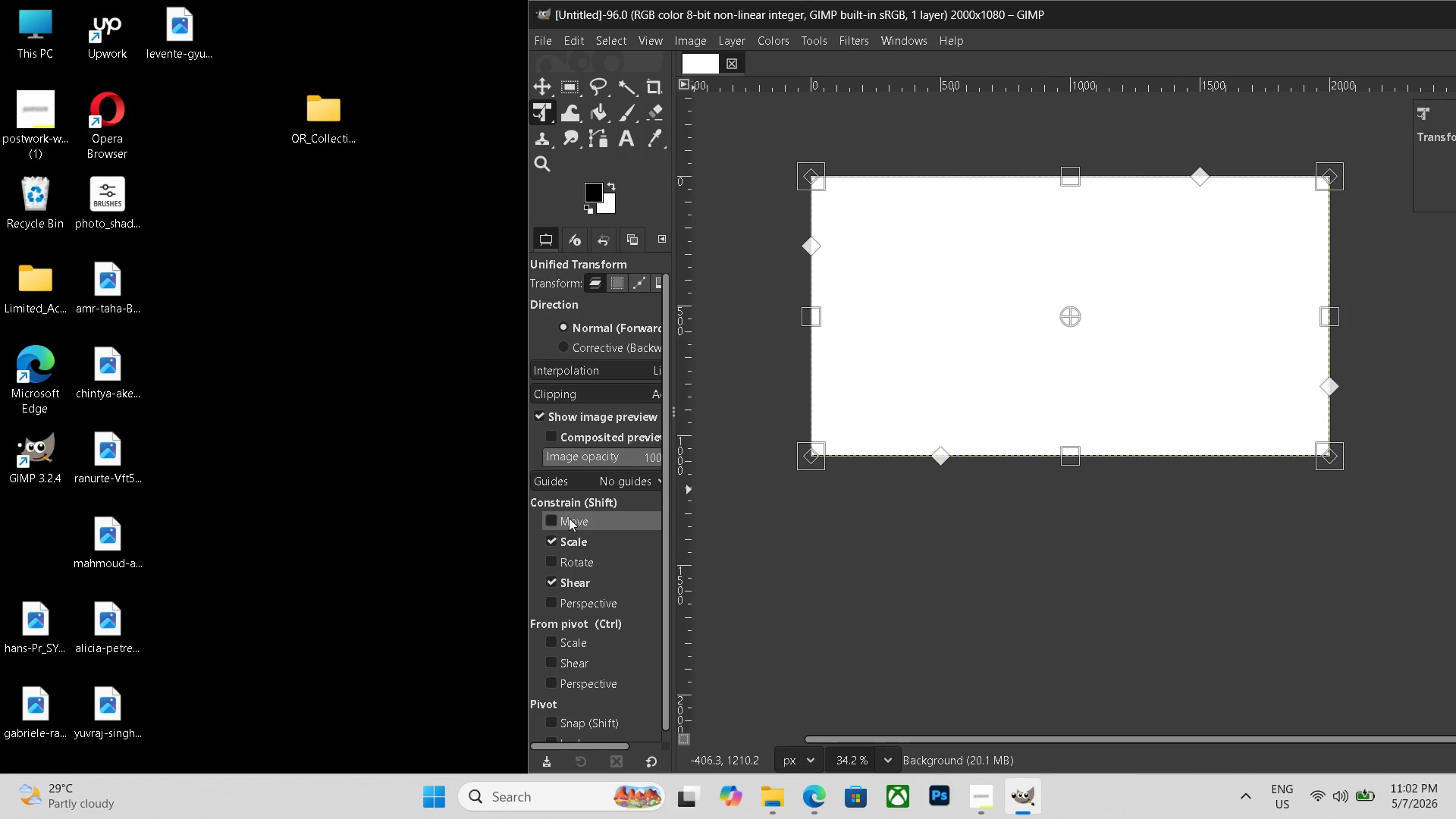 
left_click_drag(start_coordinate=[1055, 668], to_coordinate=[1059, 522])
 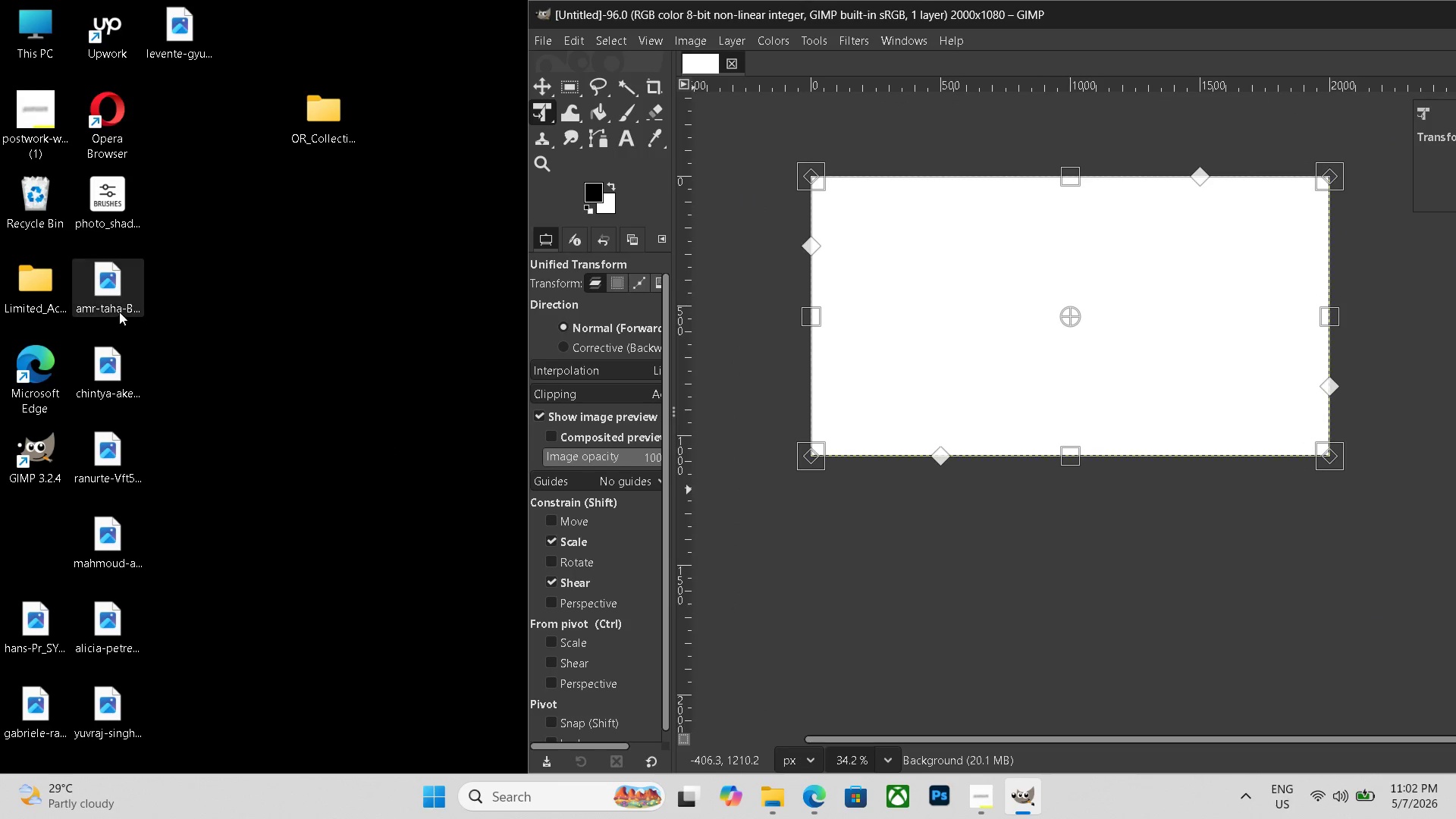 
left_click_drag(start_coordinate=[115, 307], to_coordinate=[1092, 371])
 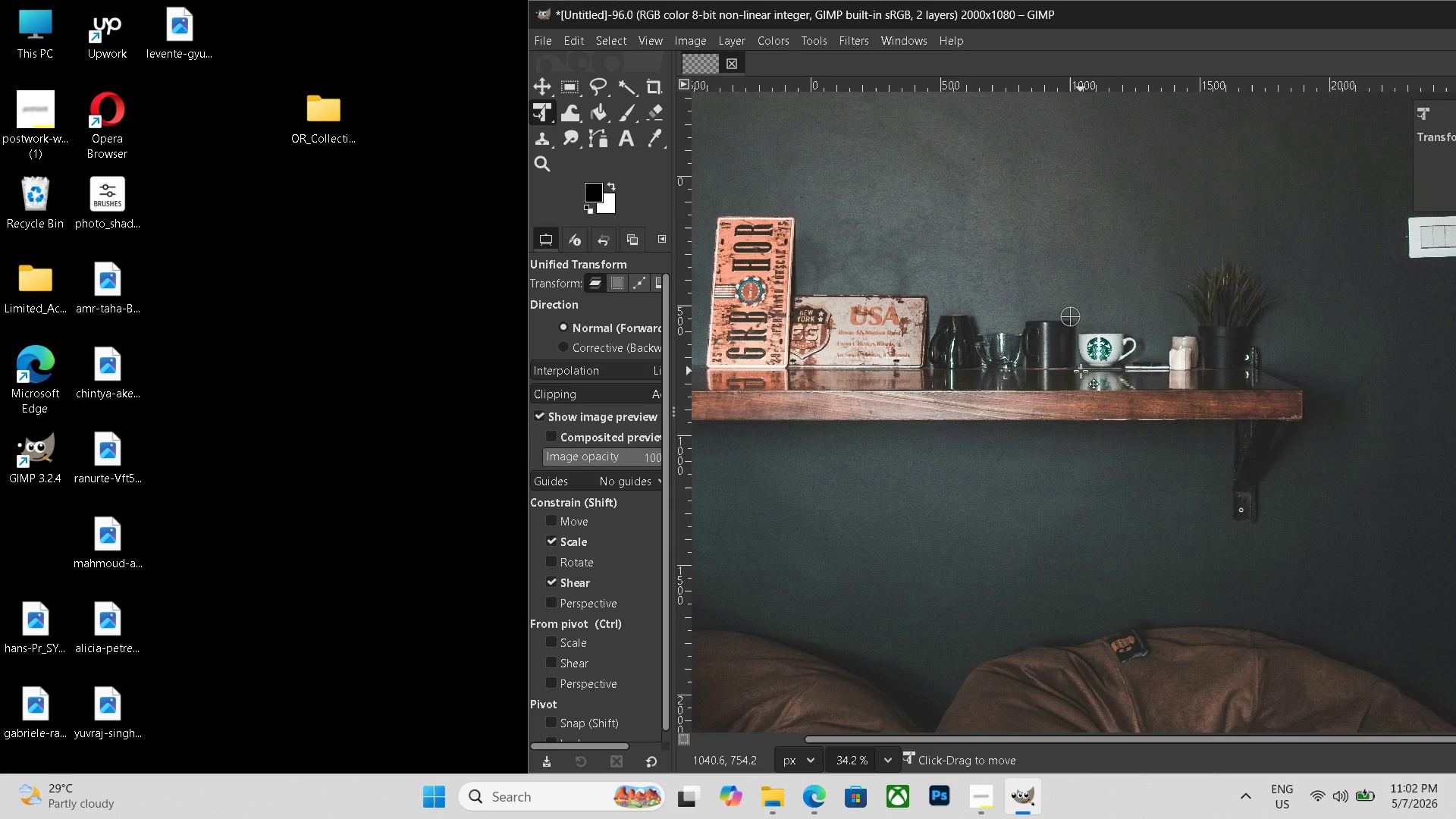 
hold_key(key=ControlLeft, duration=0.64)
scroll: coordinate [1082, 370], scroll_direction: down, amount: 15.0
 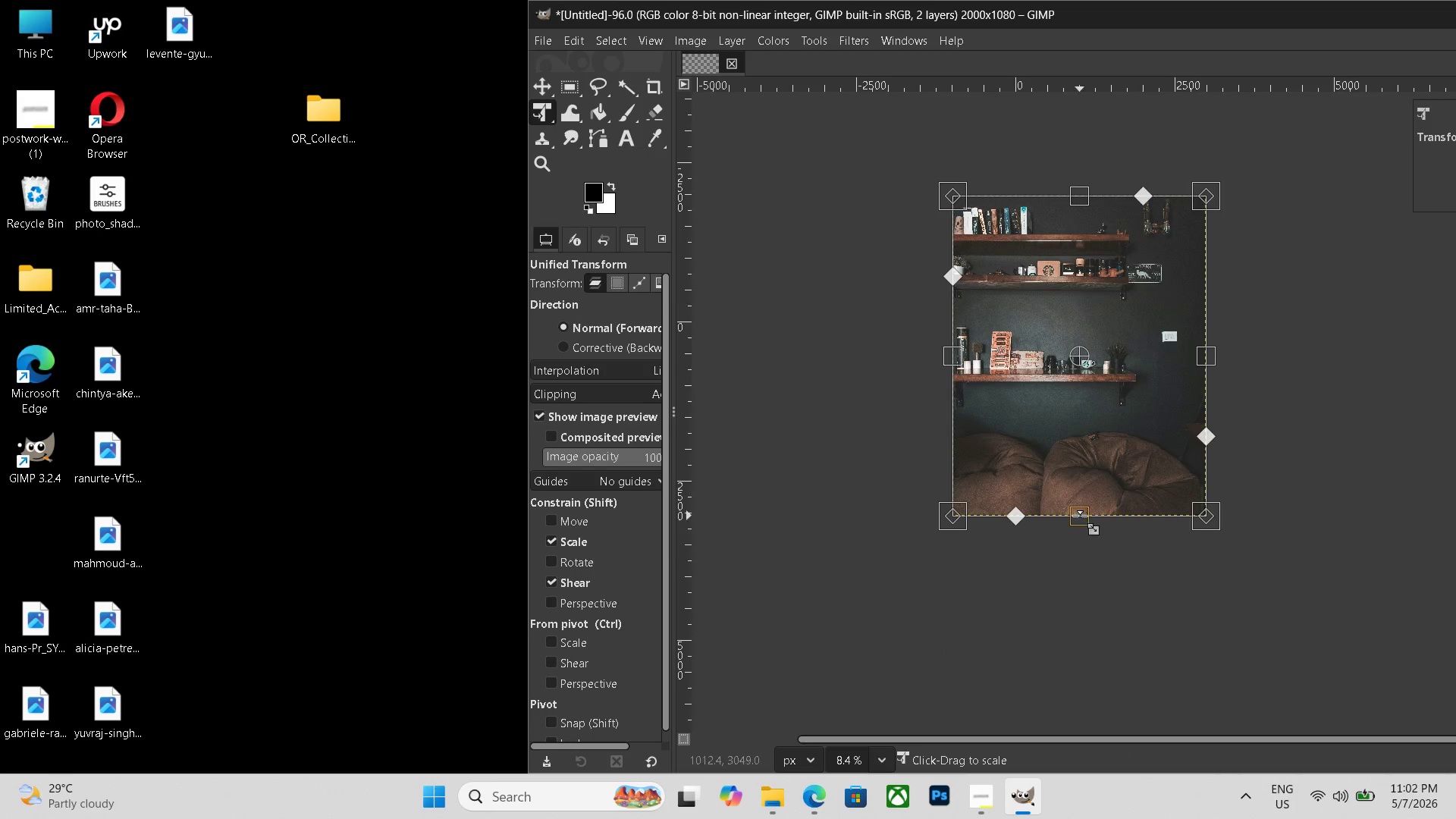 
left_click_drag(start_coordinate=[1080, 516], to_coordinate=[1078, 337])
 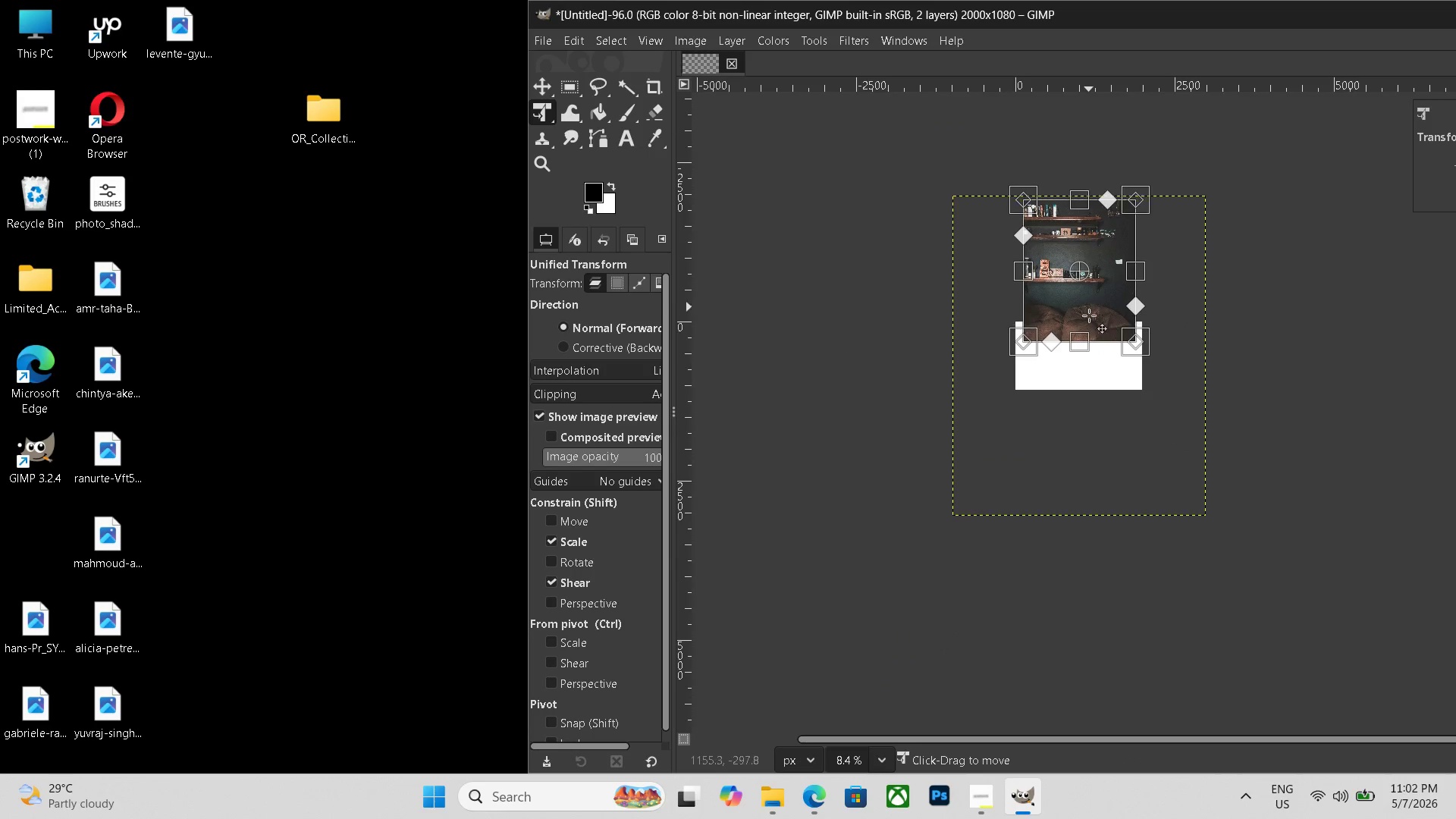 
left_click_drag(start_coordinate=[1089, 303], to_coordinate=[1088, 350])
 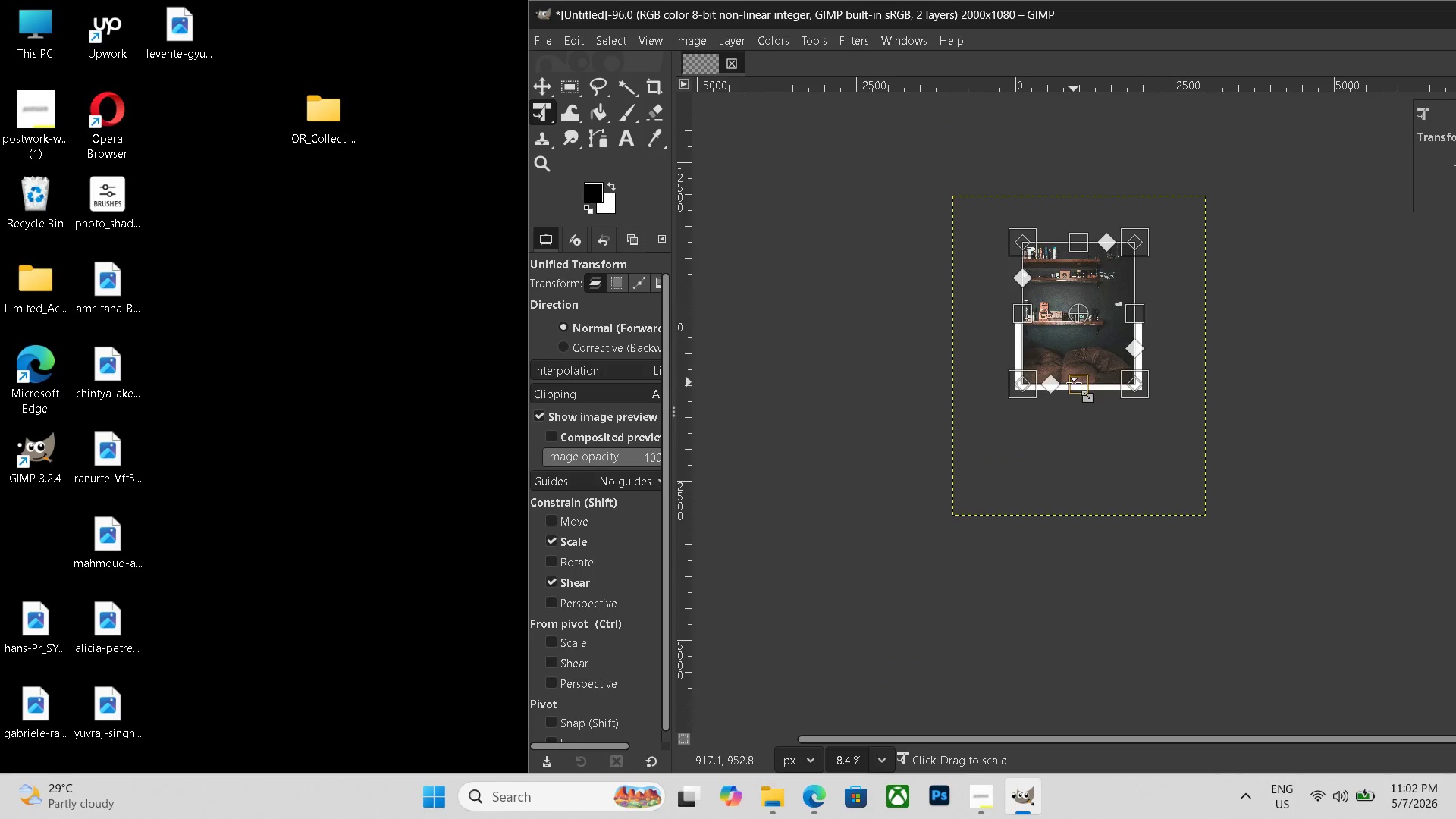 
left_click_drag(start_coordinate=[1074, 382], to_coordinate=[1077, 403])
 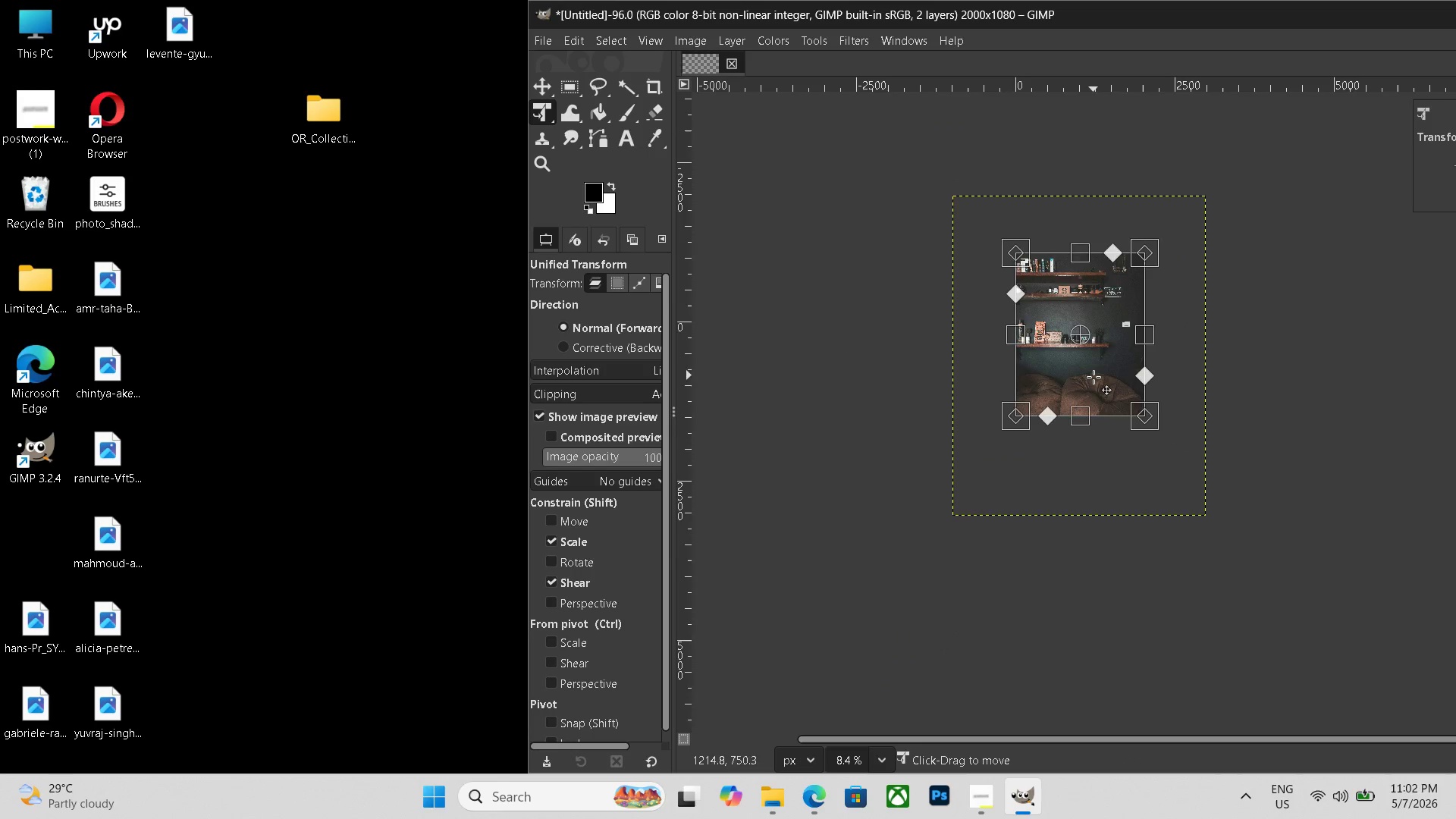 
left_click_drag(start_coordinate=[1092, 365], to_coordinate=[1093, 392])
 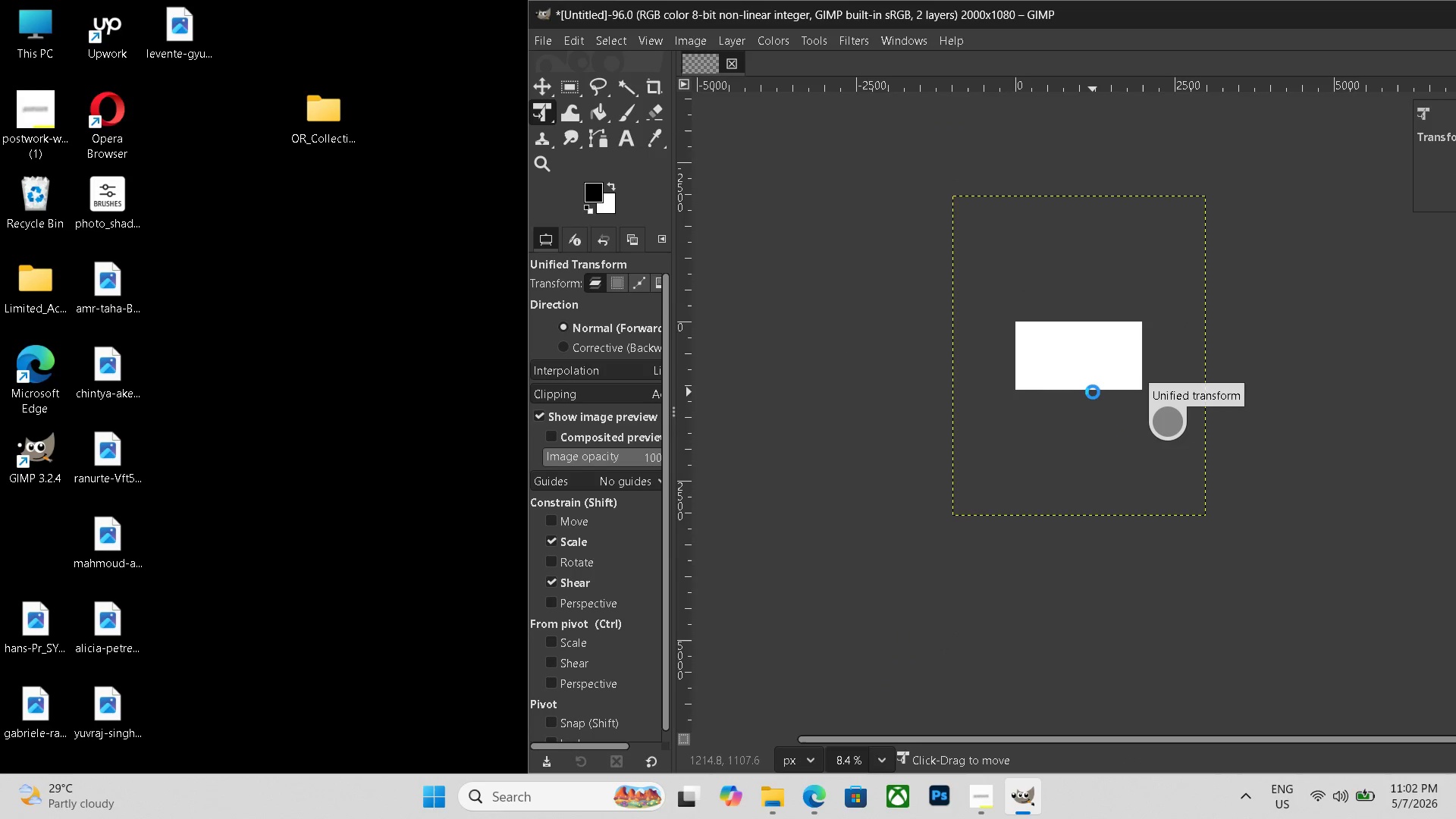 
key(Enter)
 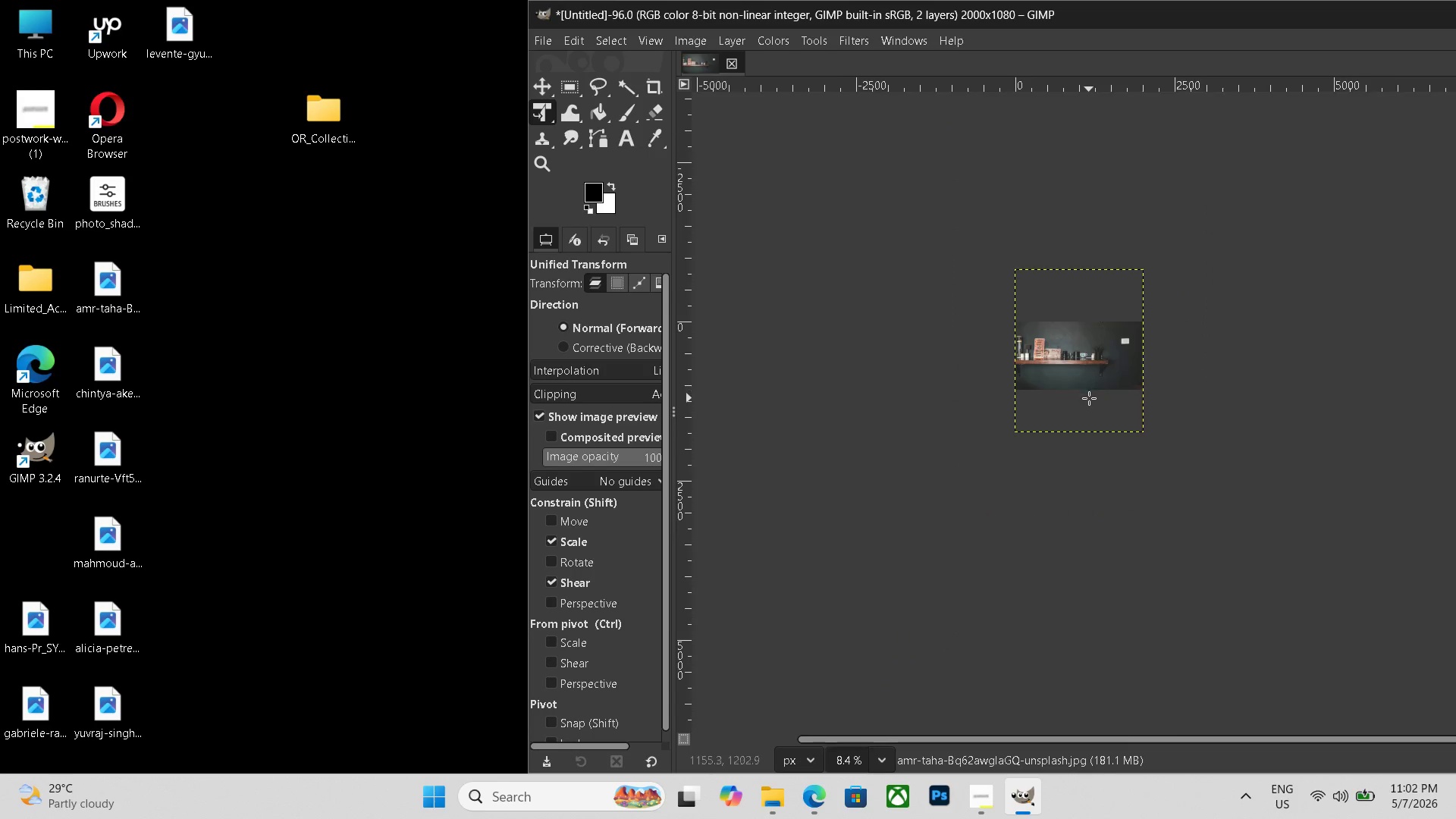 
hold_key(key=ControlLeft, duration=0.81)
 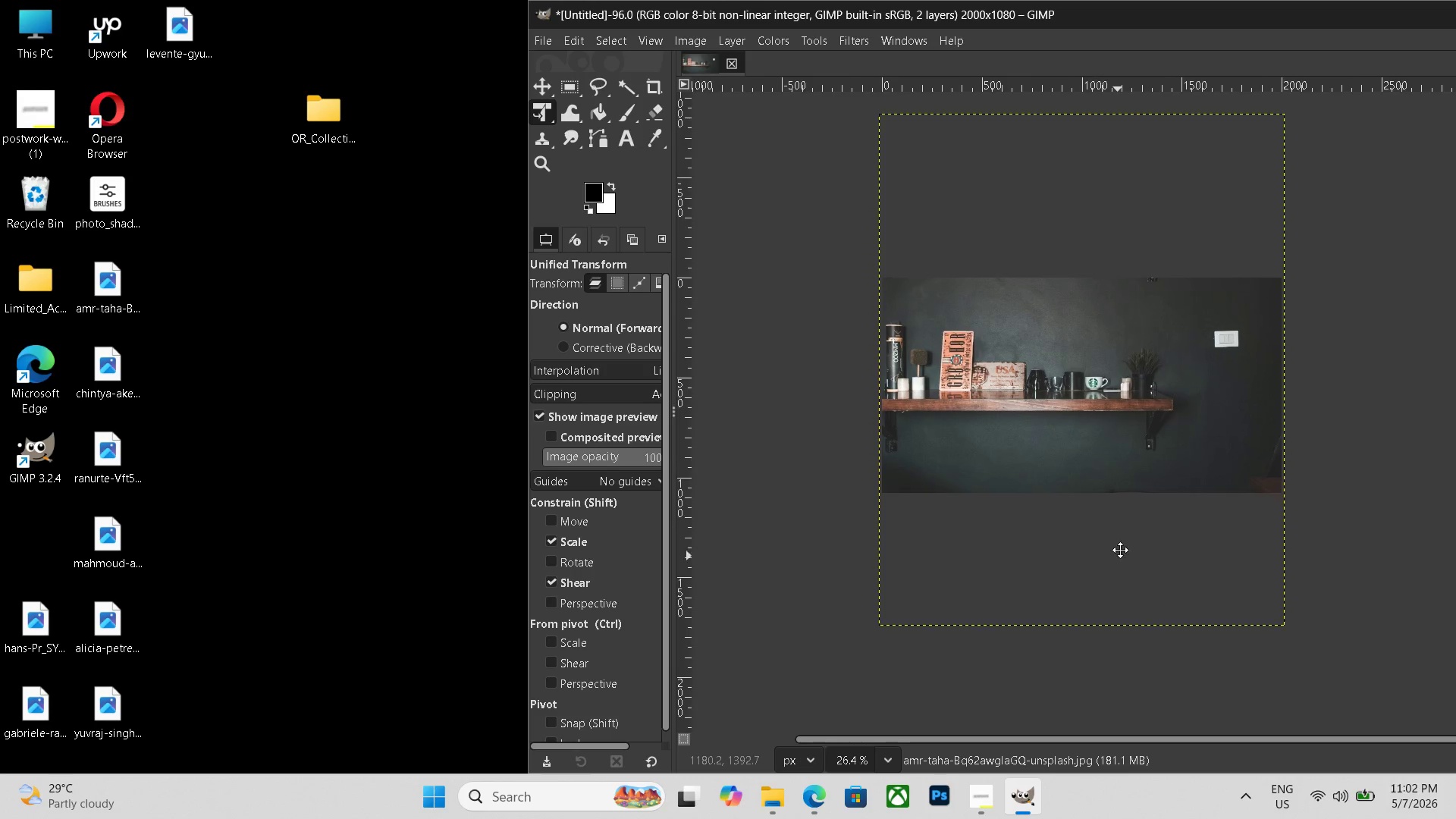 
hold_key(key=Space, duration=0.59)
 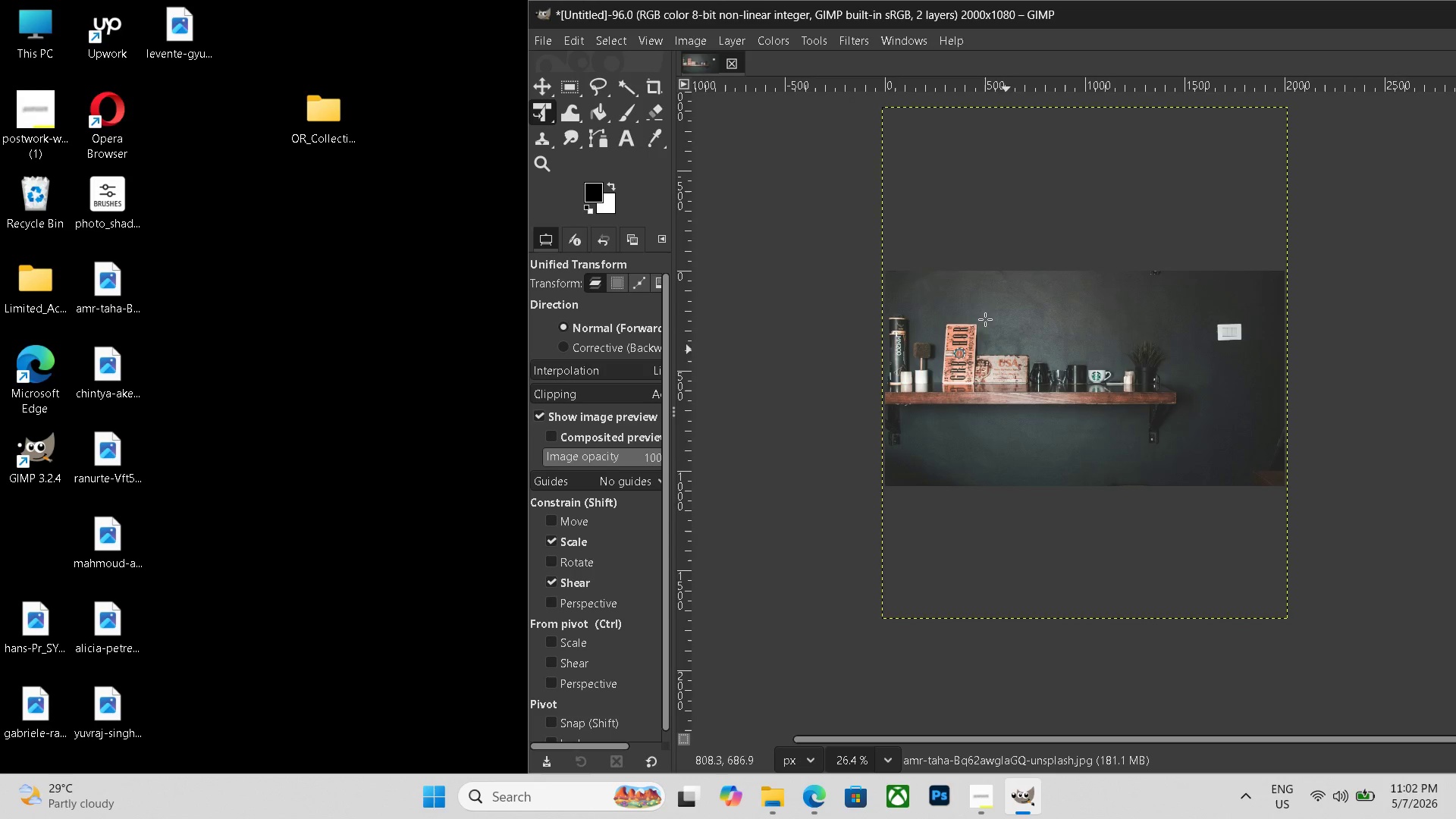 
scroll: coordinate [1092, 403], scroll_direction: up, amount: 12.0
 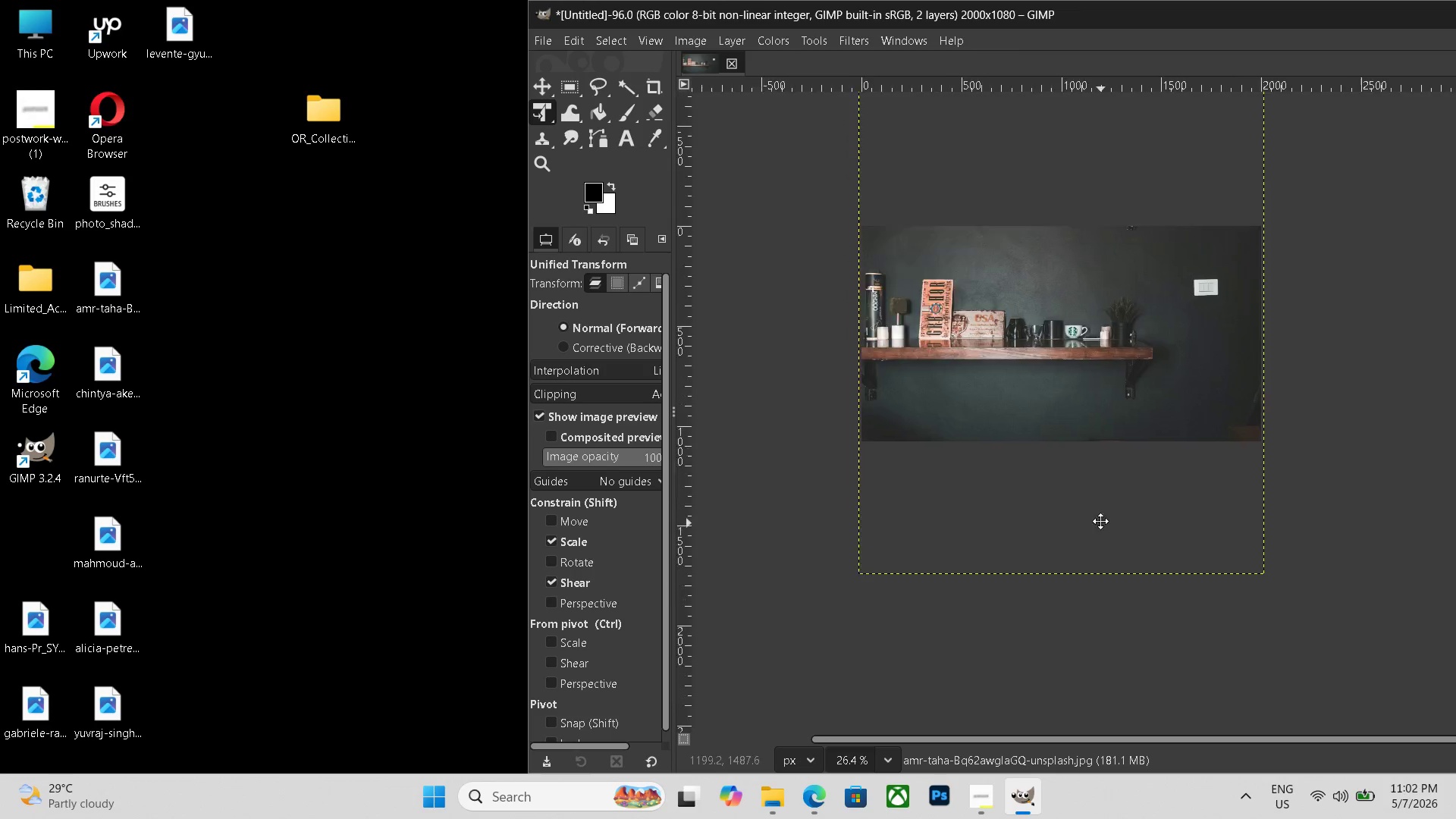 
left_click_drag(start_coordinate=[1087, 436], to_coordinate=[1119, 553])
 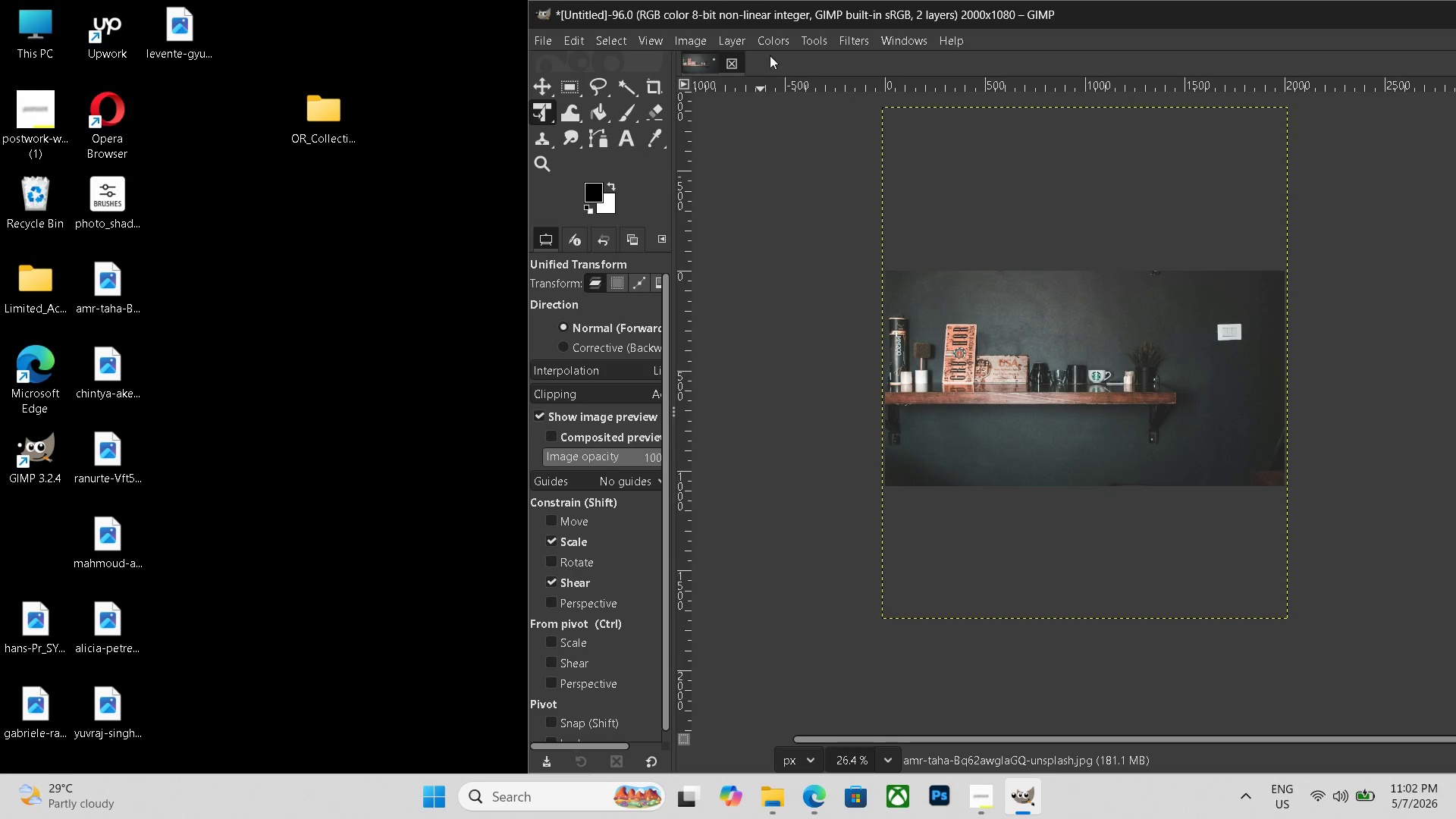 
left_click([770, 39])
 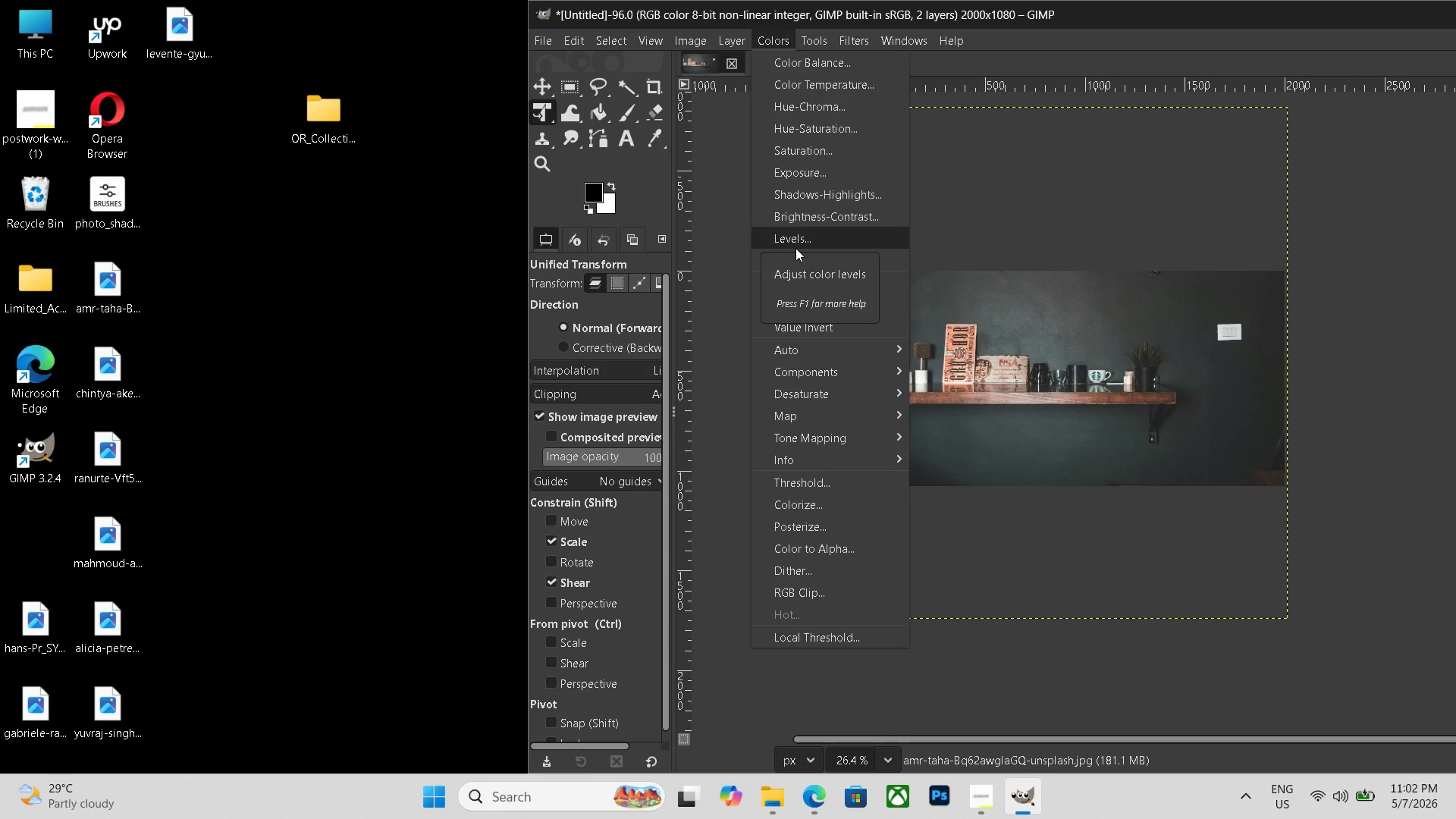 
wait(5.3)
 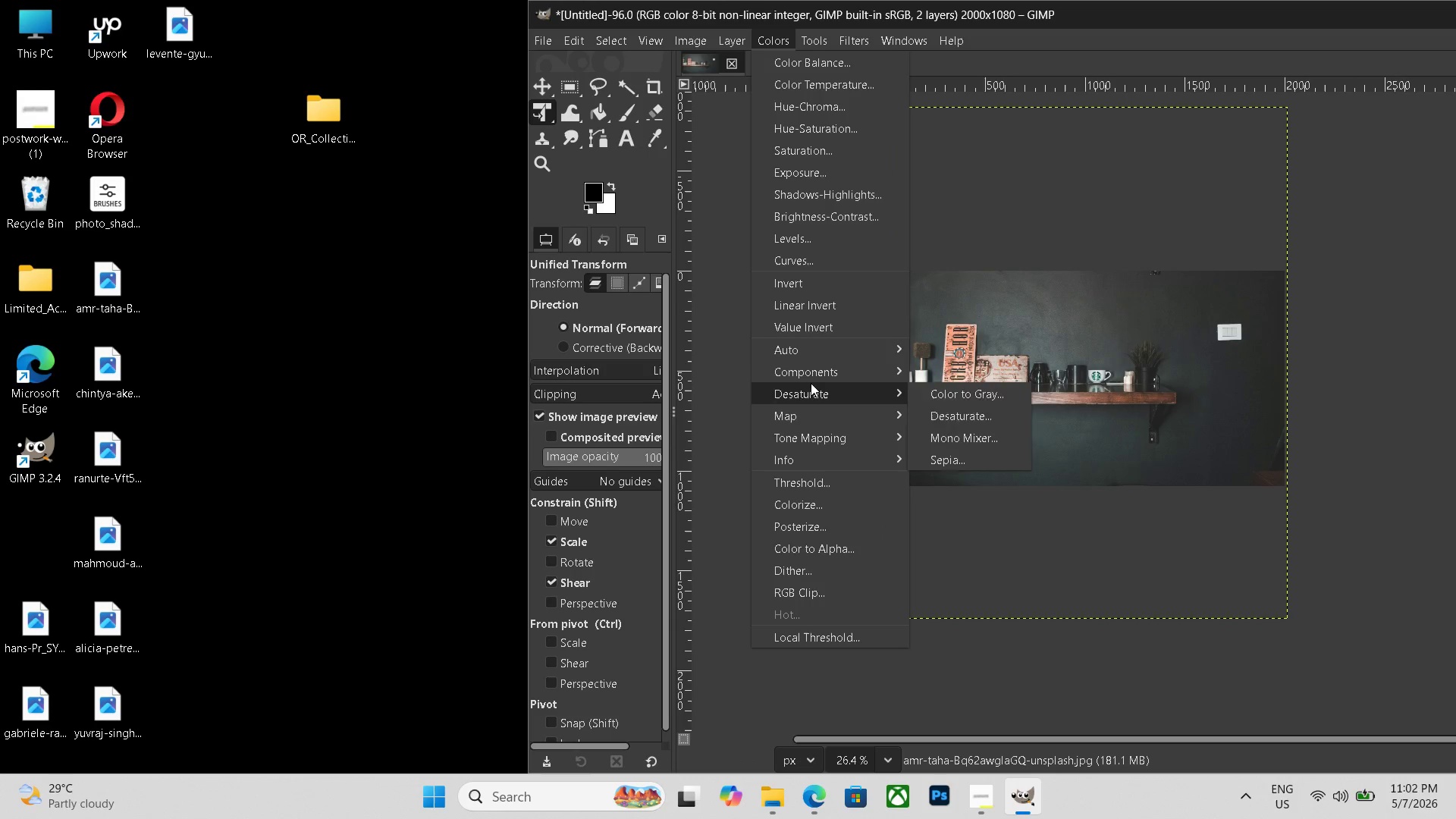 
mouse_move([833, 271])
 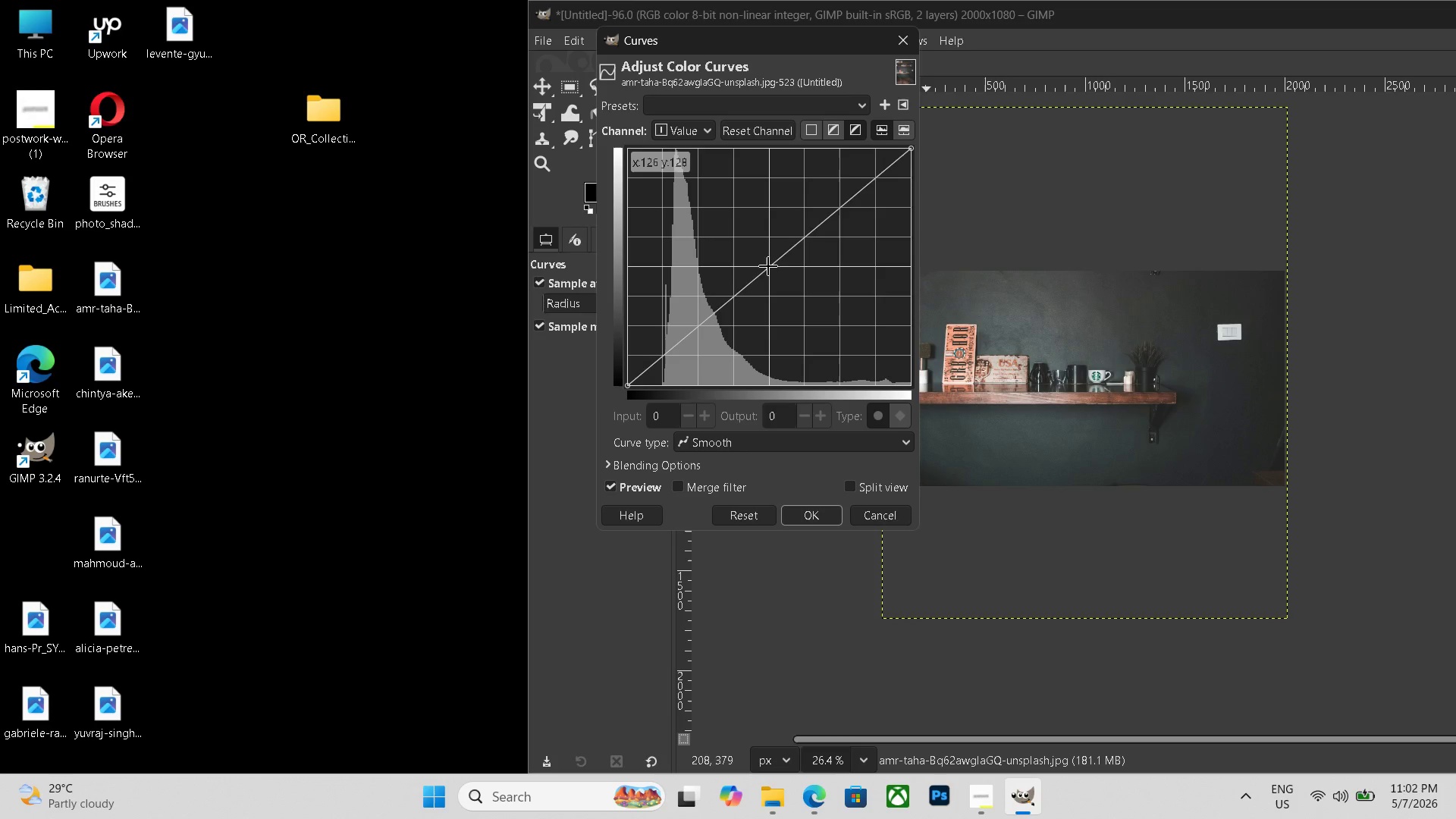 
left_click_drag(start_coordinate=[768, 265], to_coordinate=[755, 260])
 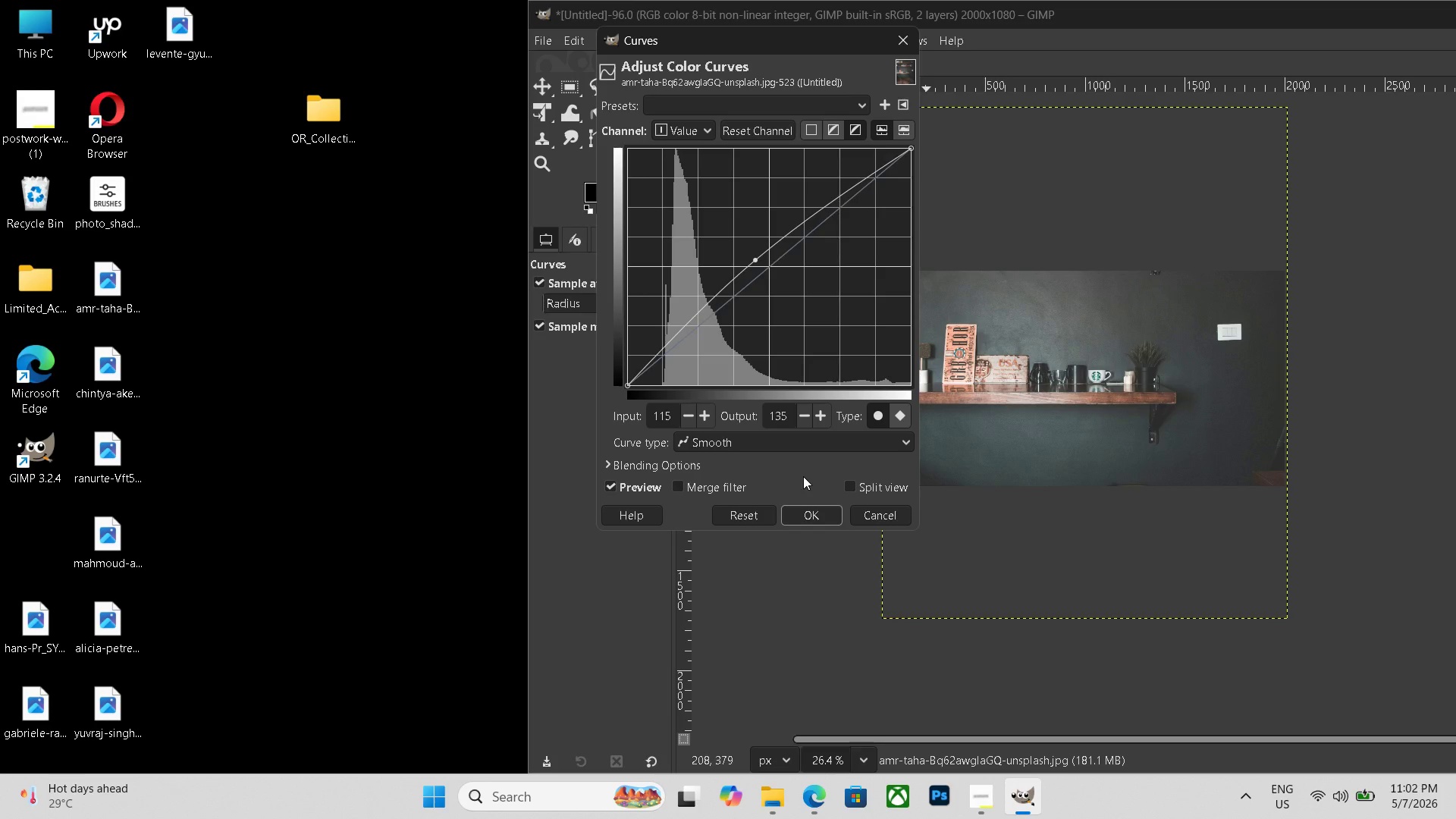 
wait(8.69)
 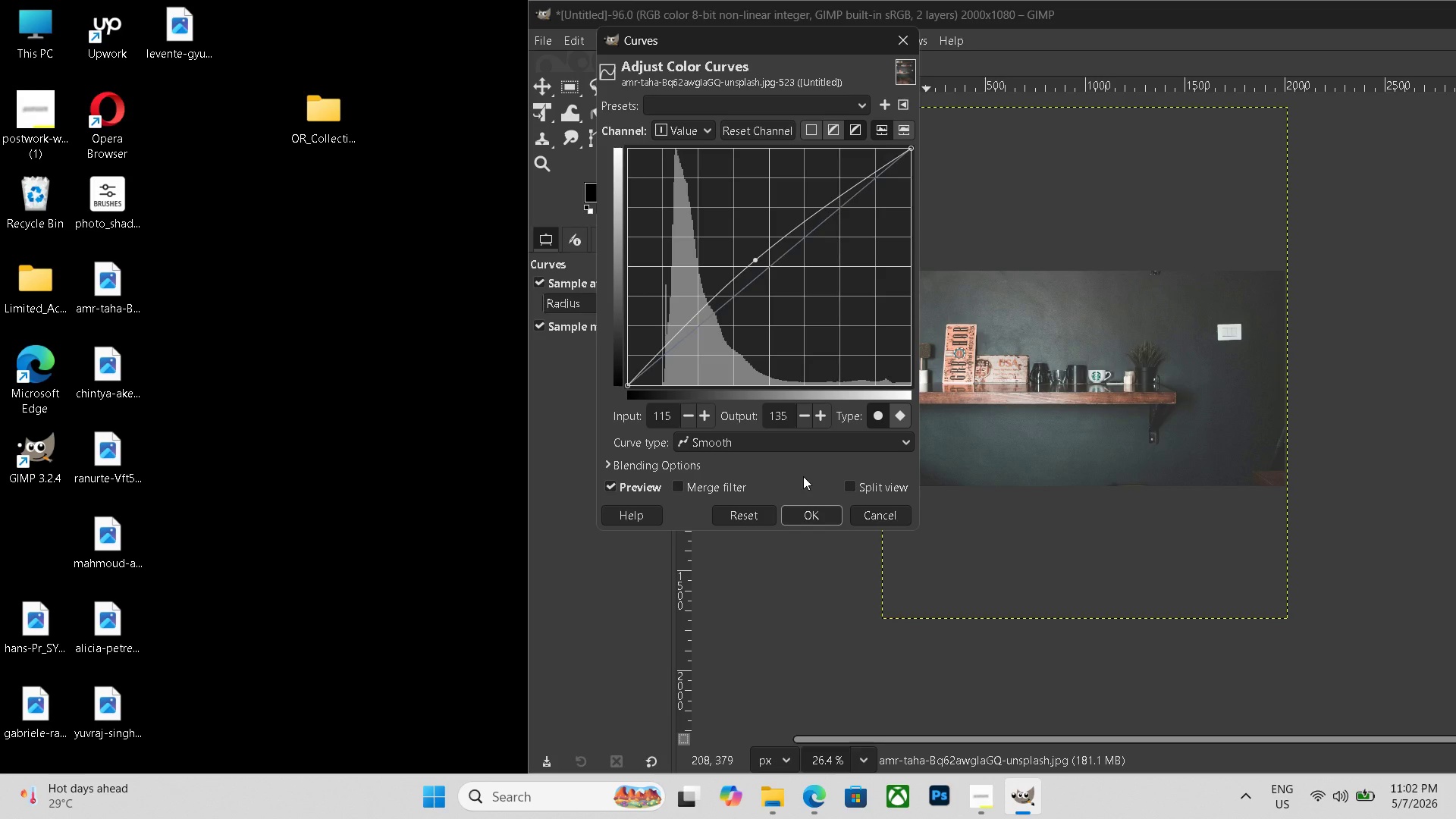 
left_click([806, 510])
 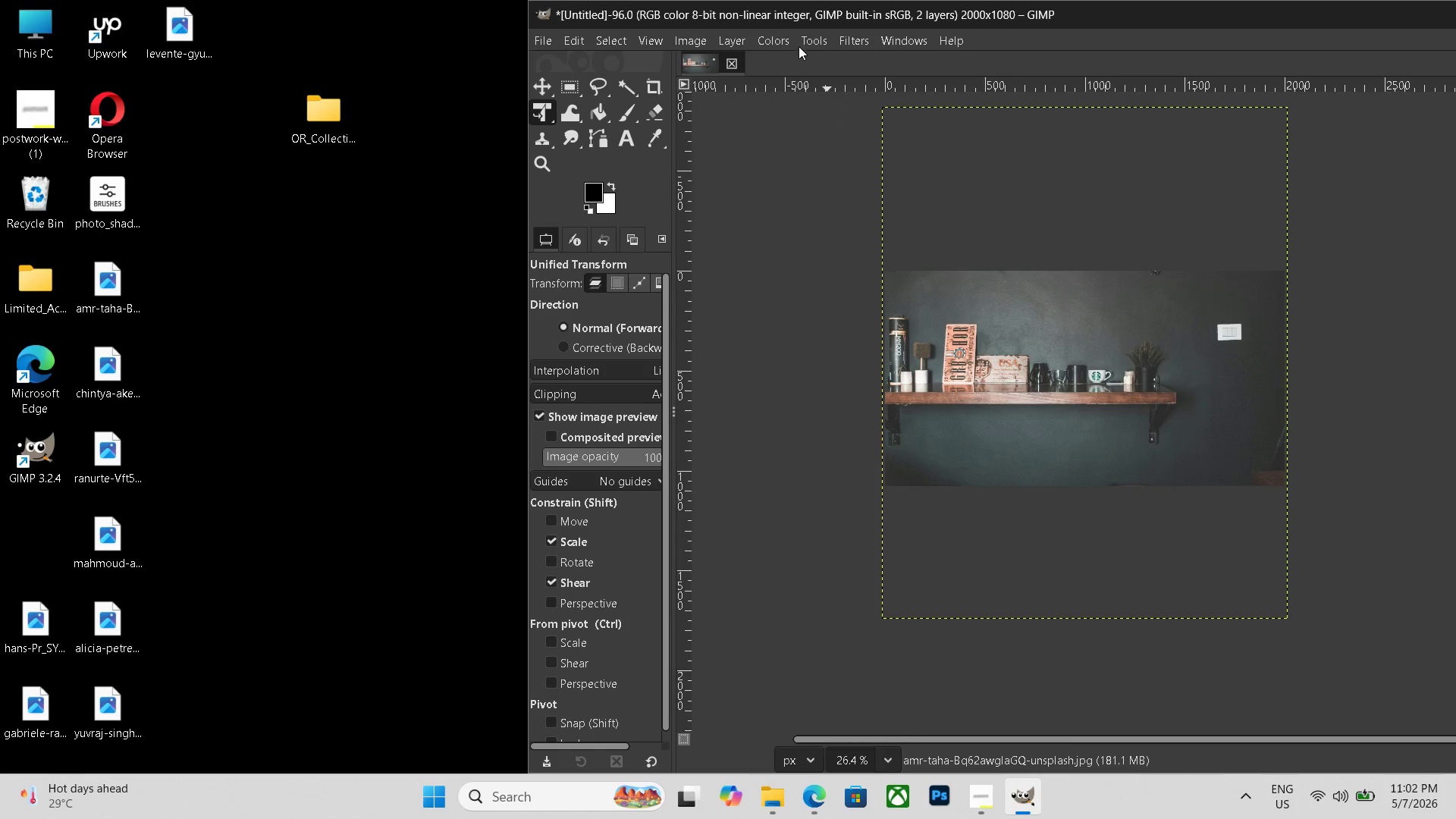 
left_click([780, 39])
 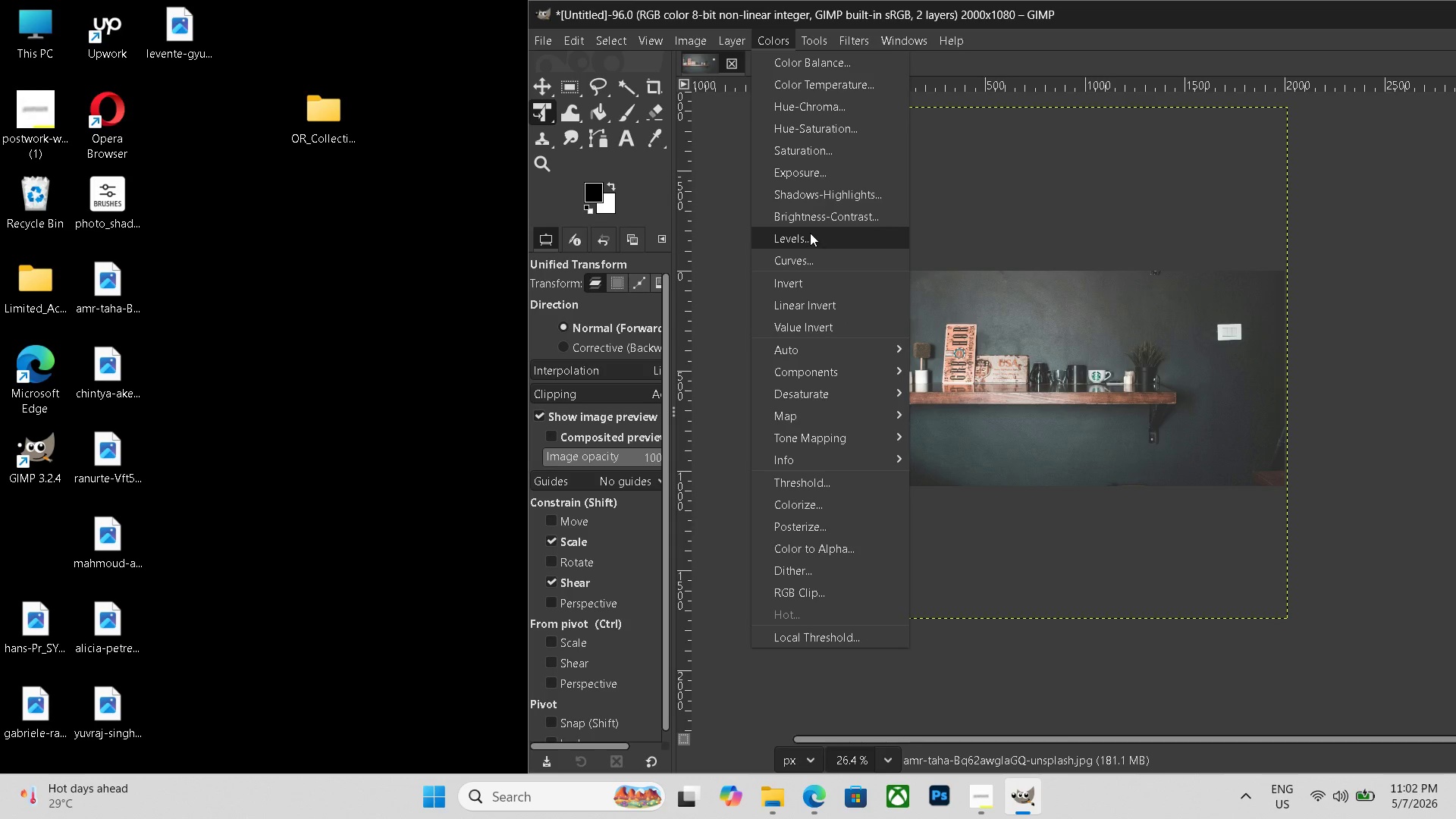 
left_click([810, 233])
 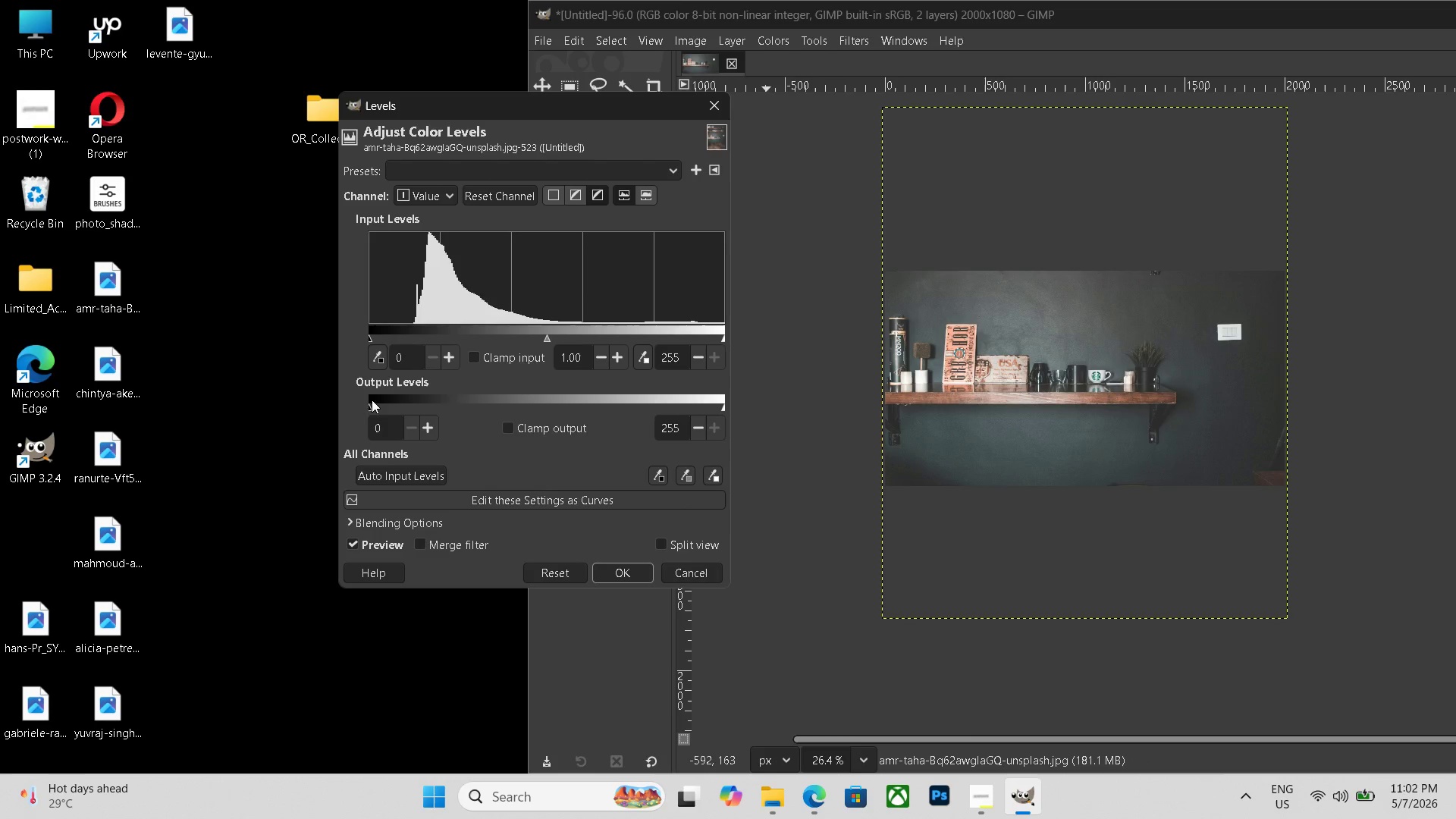 
left_click_drag(start_coordinate=[369, 404], to_coordinate=[389, 403])
 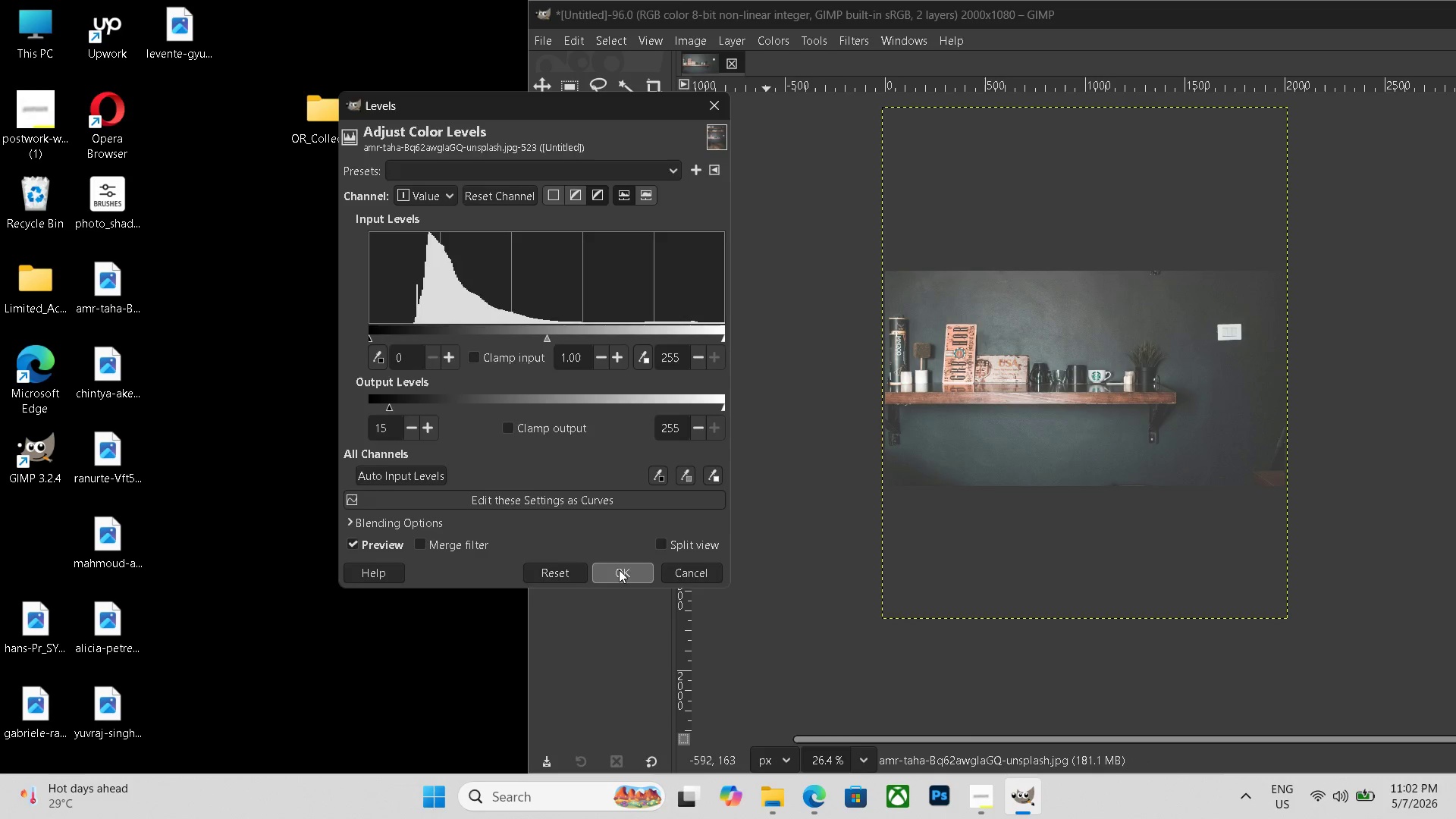 
left_click([620, 570])
 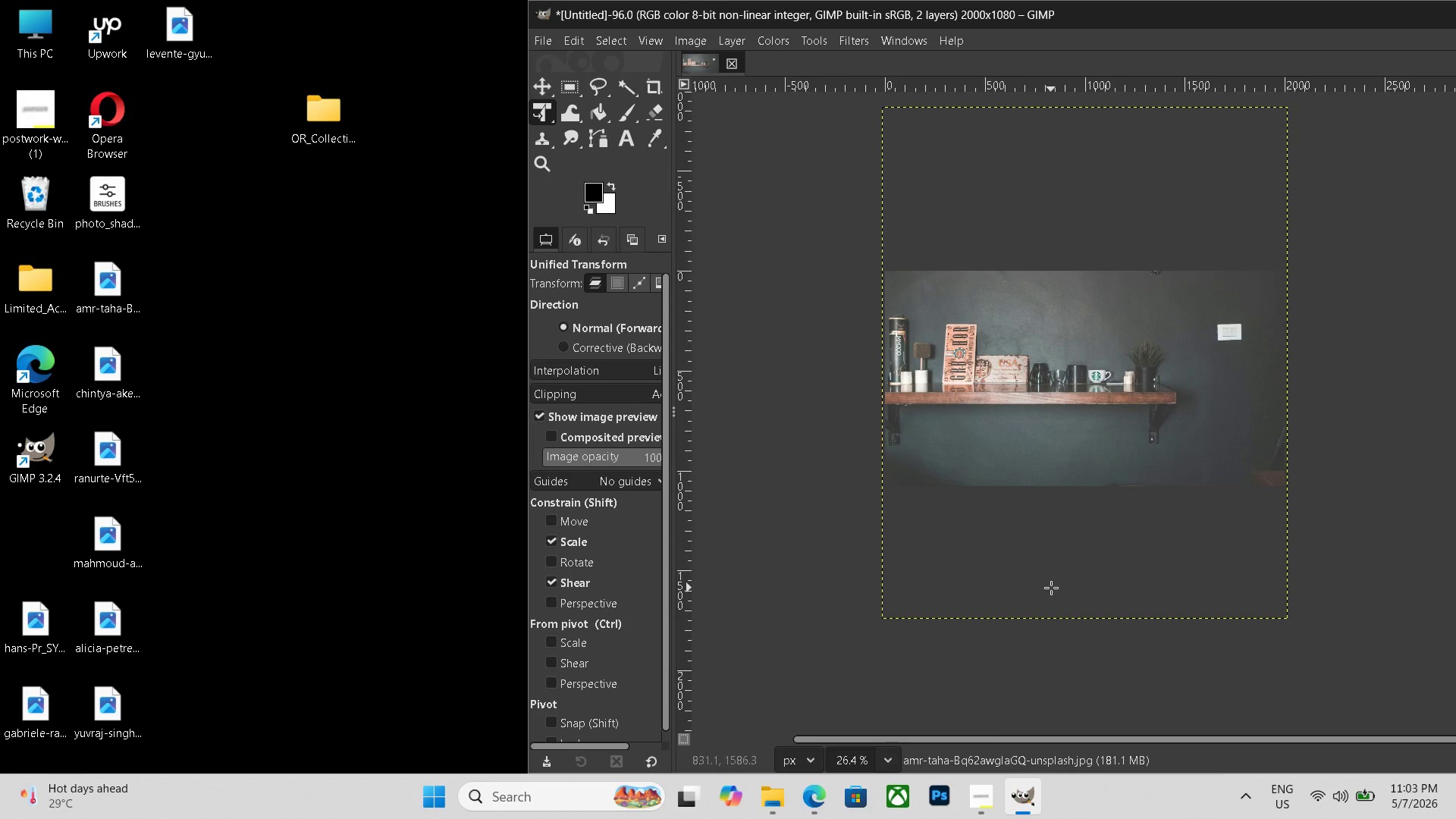 
key(Control+Shift+E)
 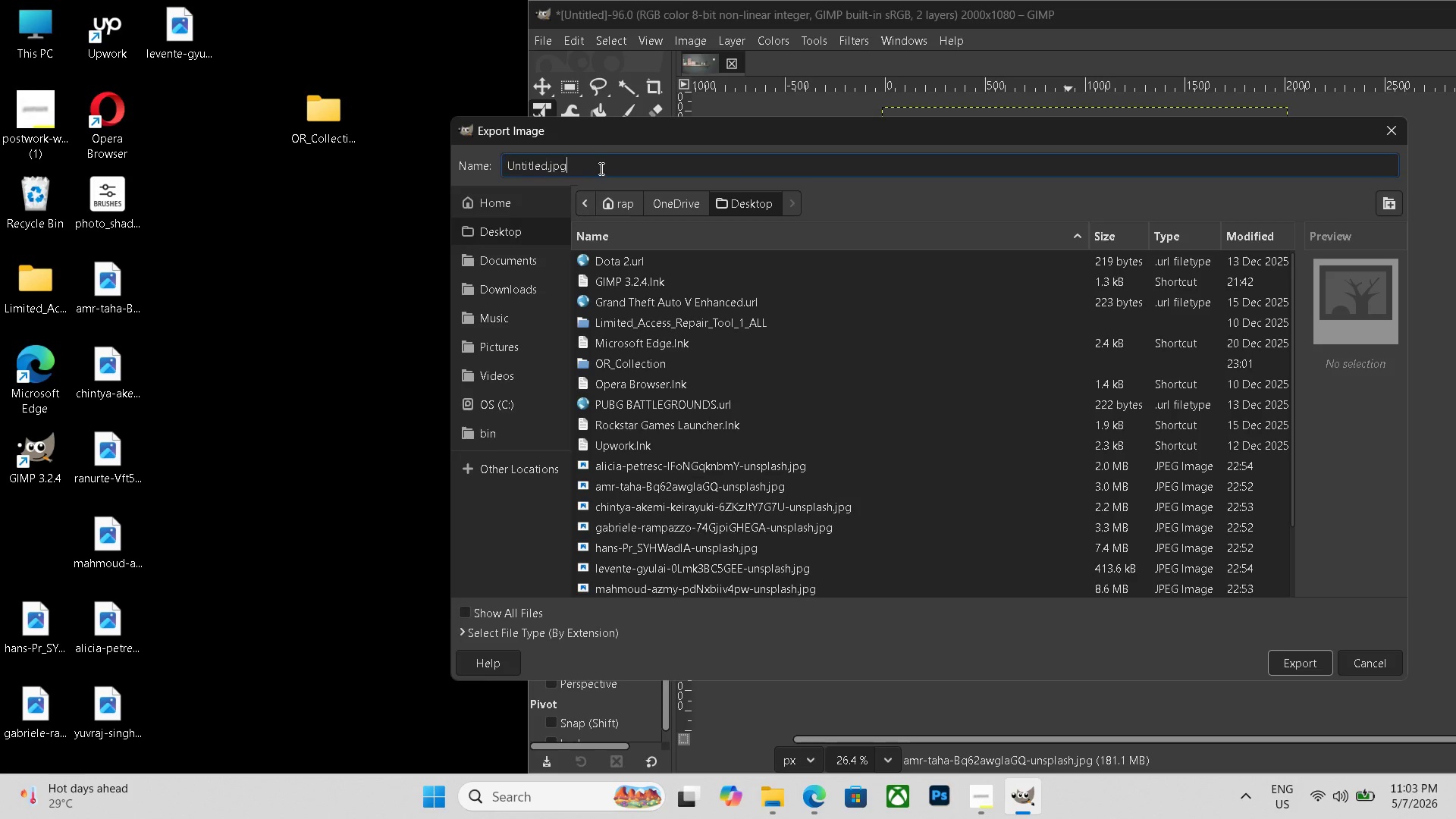 
double_click([600, 168])
 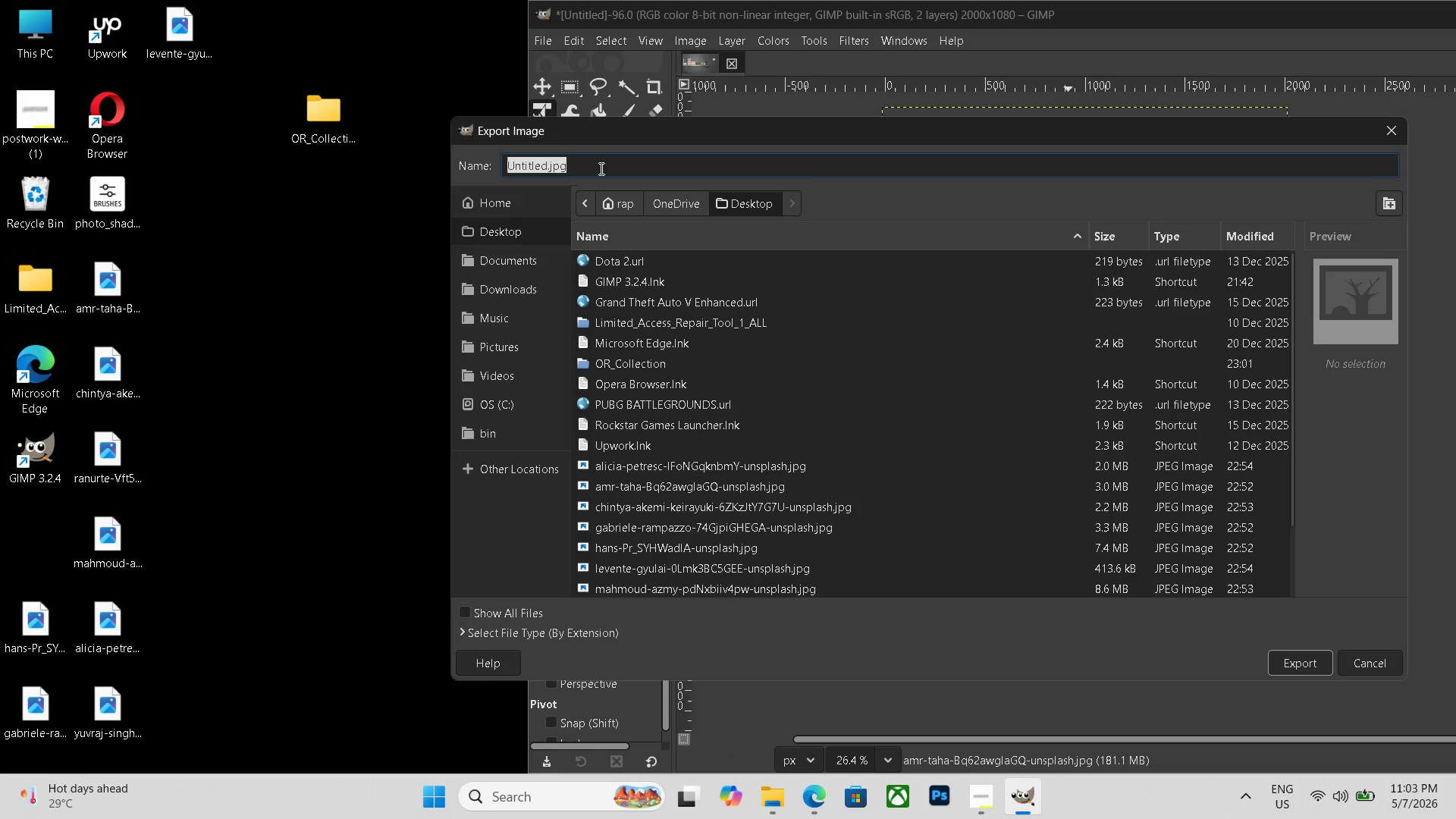 
triple_click([600, 168])
 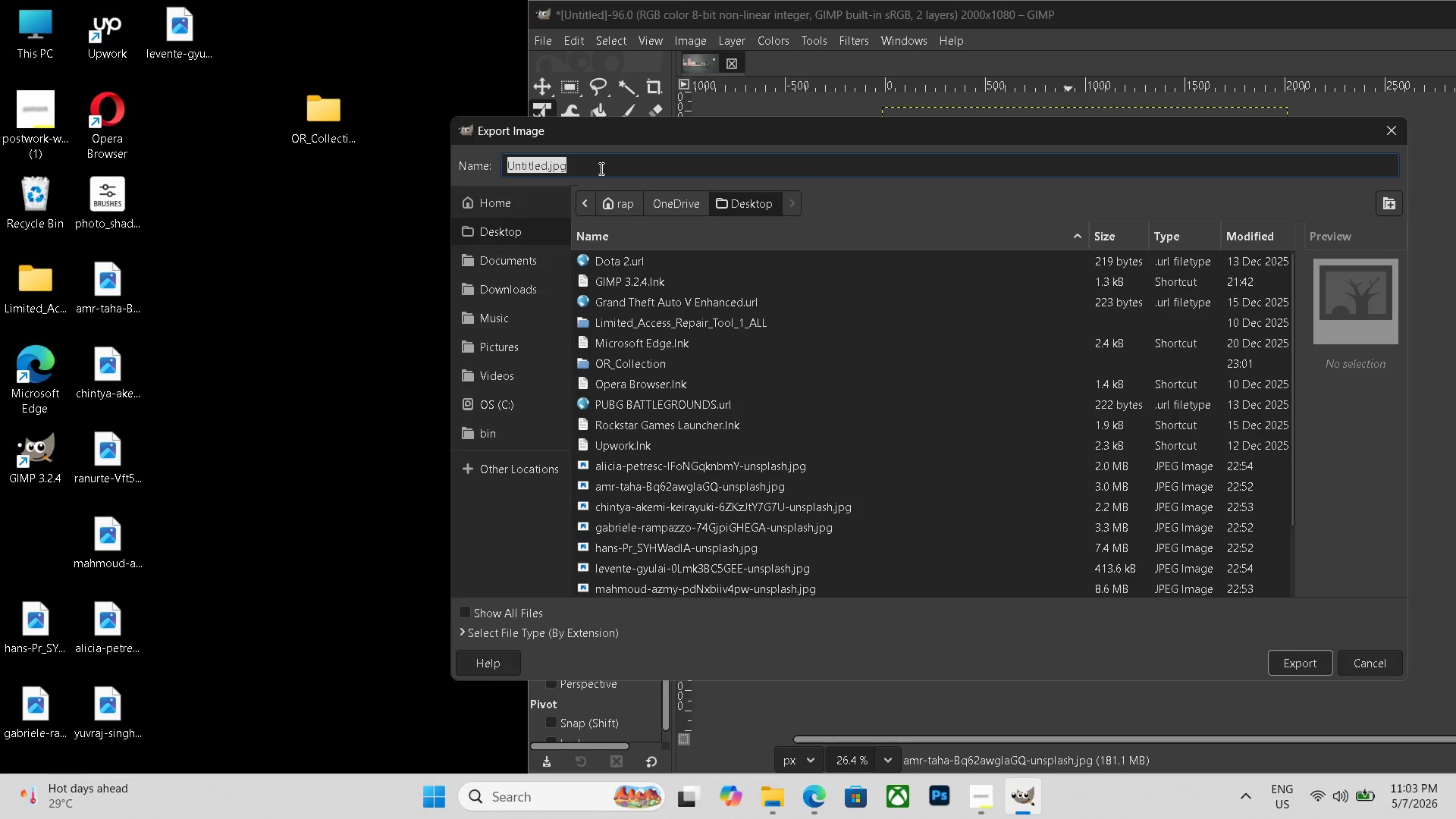 
key(Control+V)
 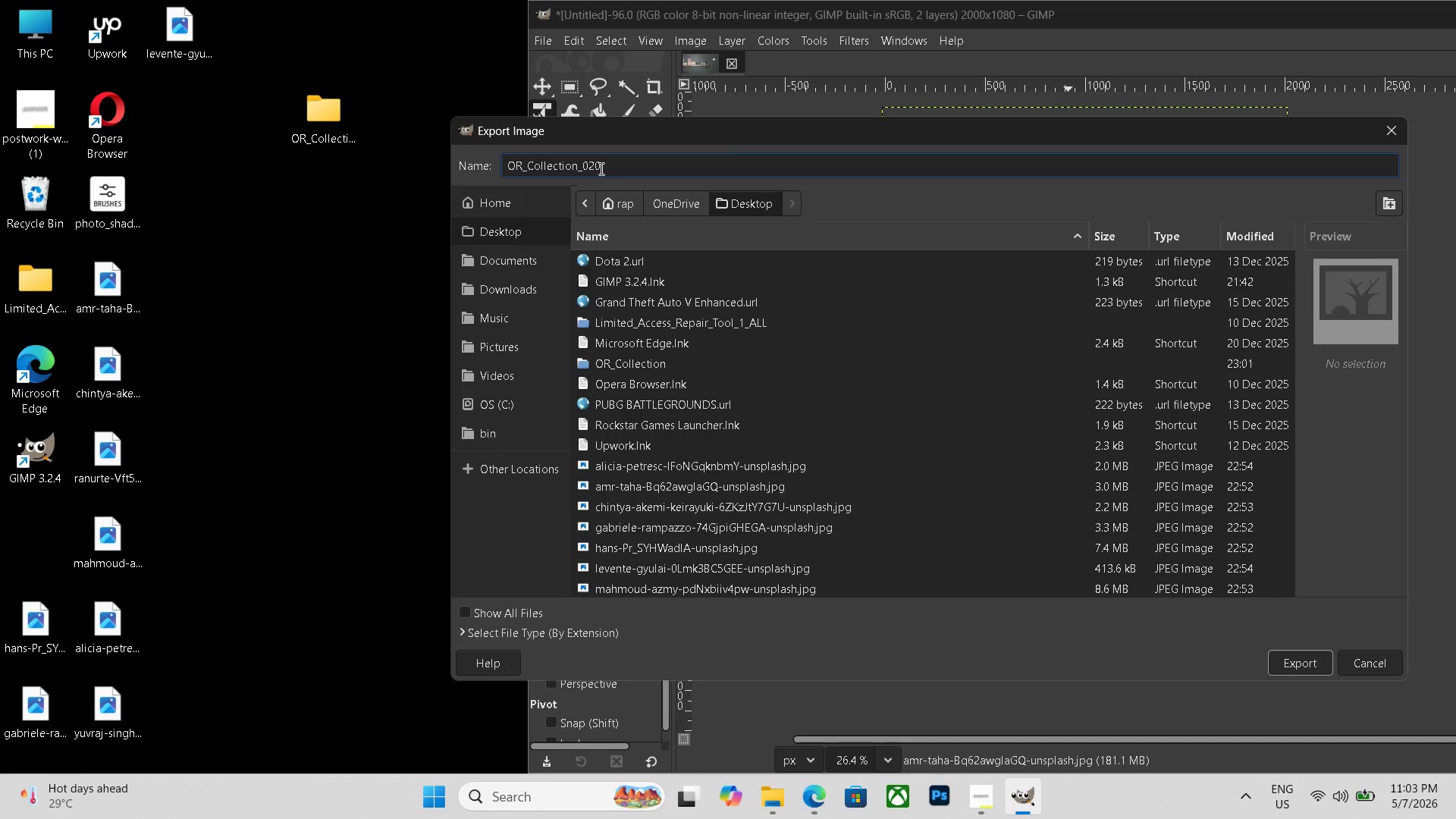 
key(Backspace)
 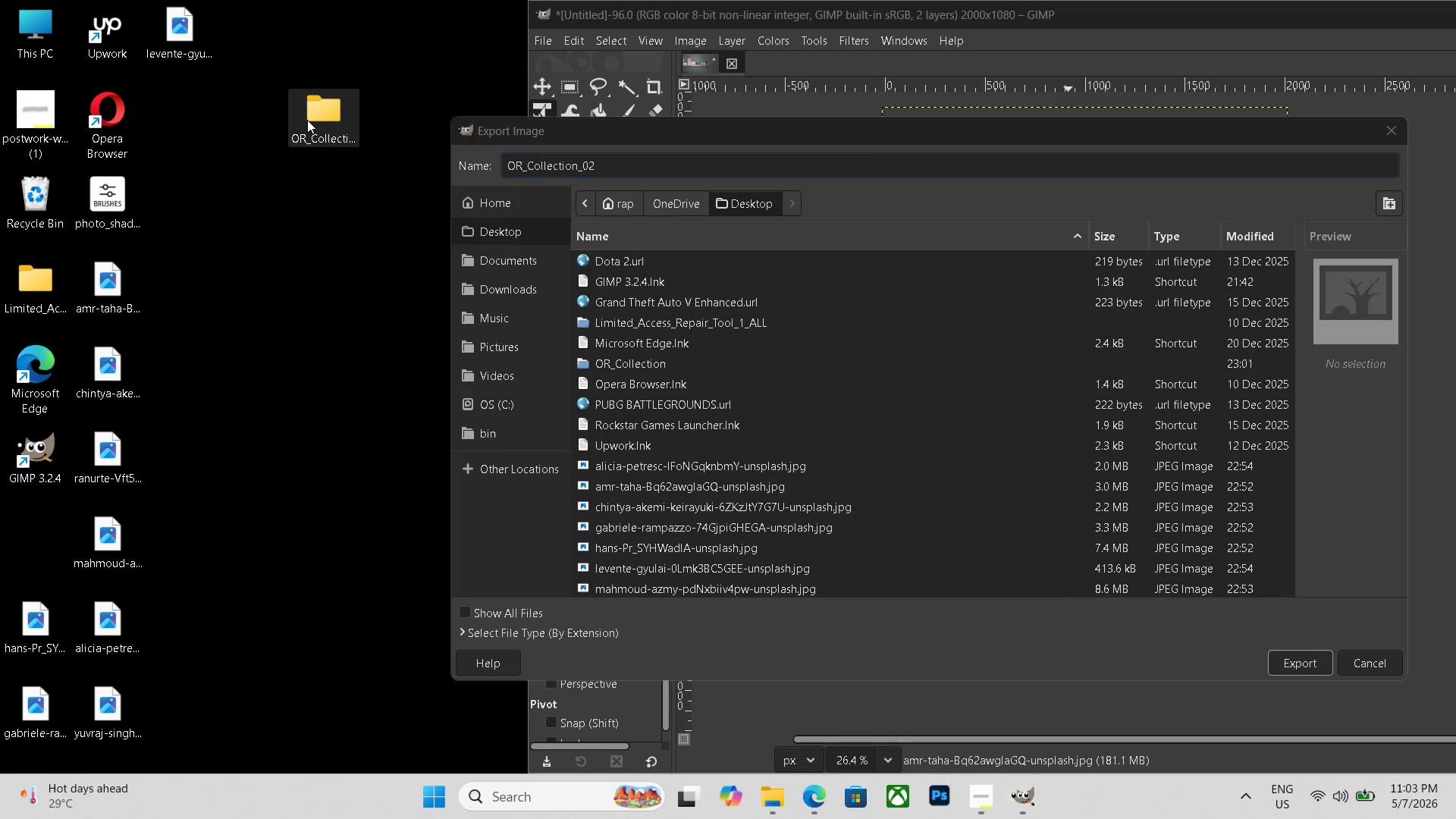 
double_click([307, 120])
 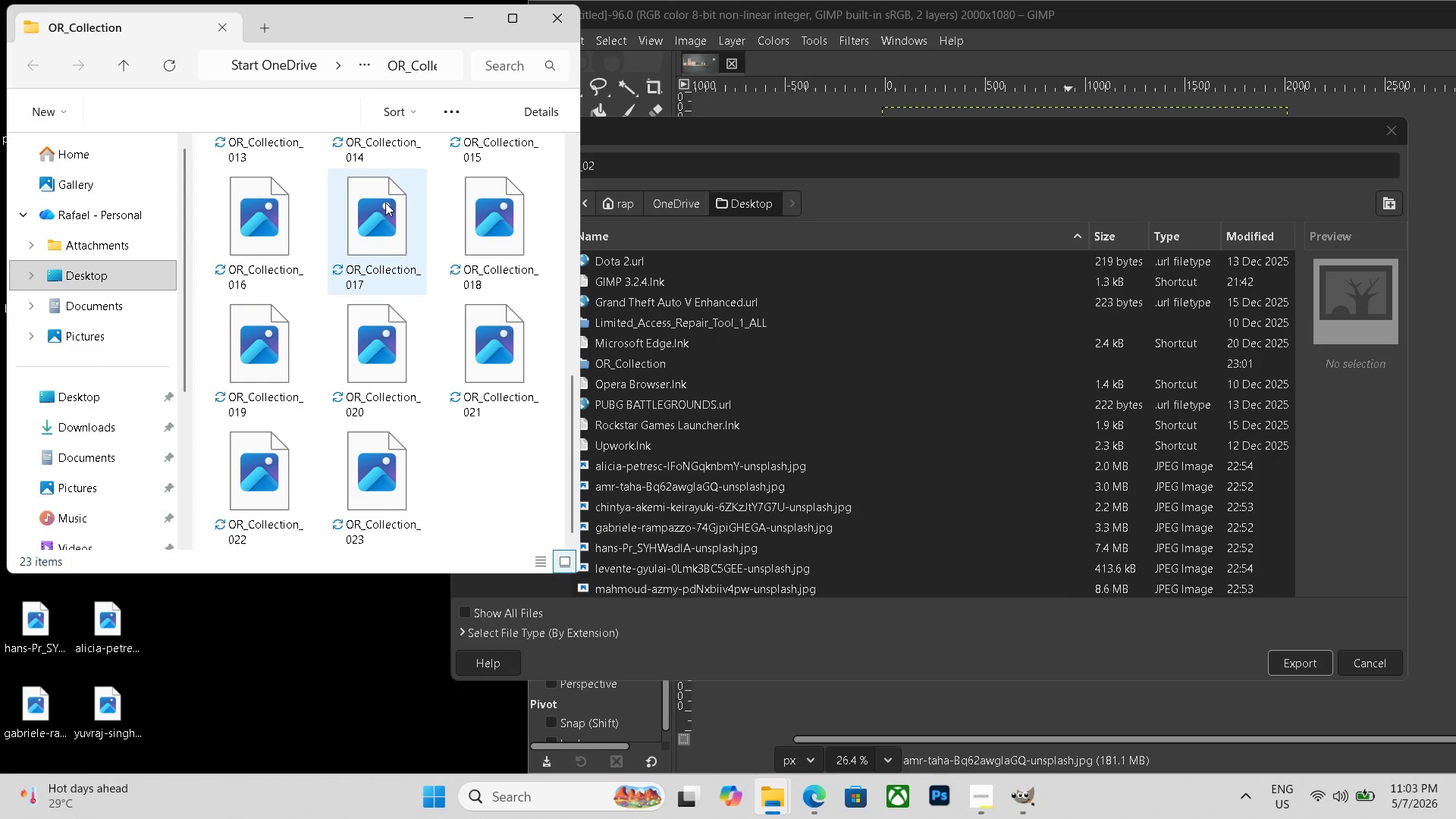 
scroll: coordinate [385, 202], scroll_direction: down, amount: 7.0
 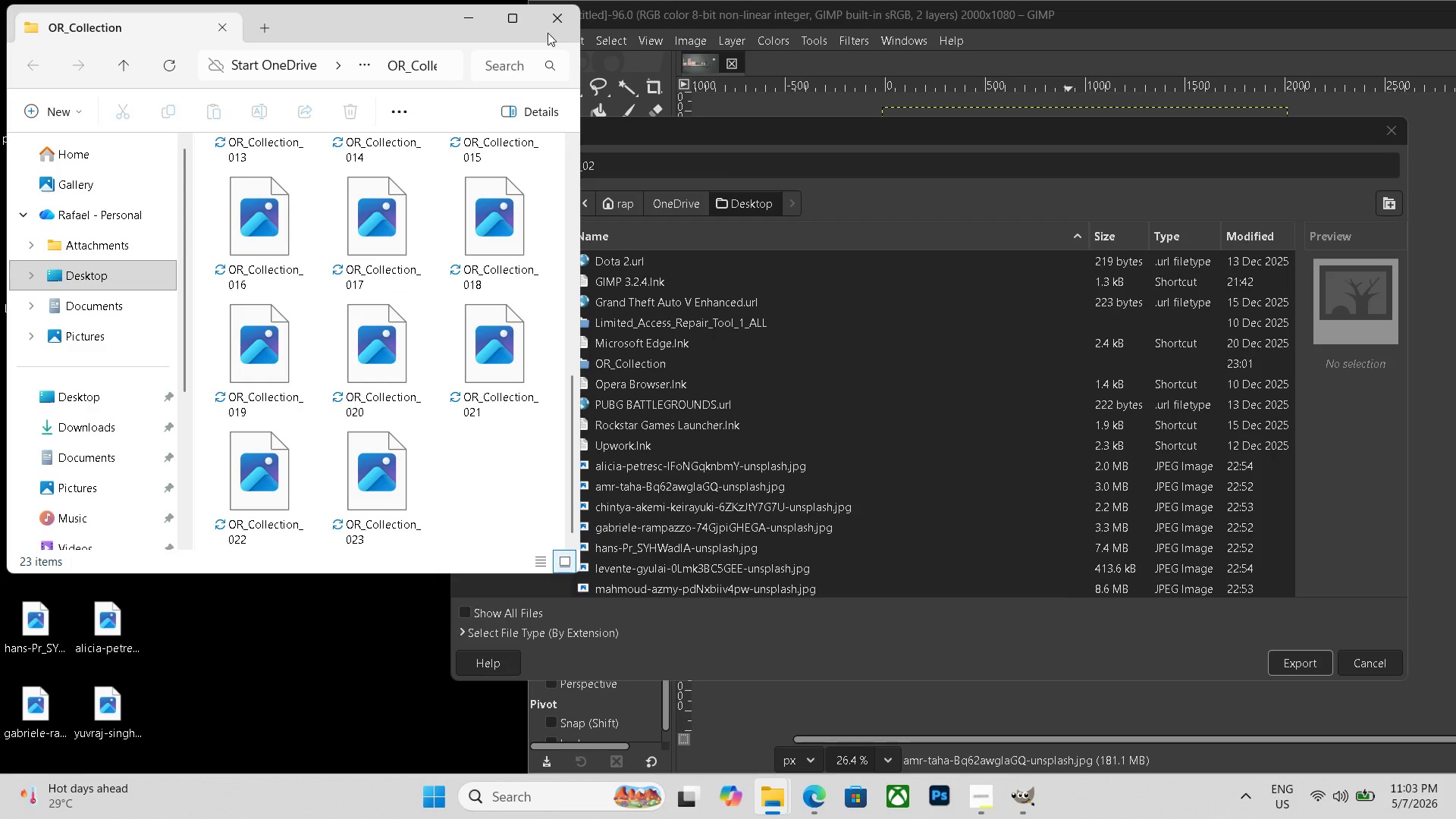 
left_click([554, 30])
 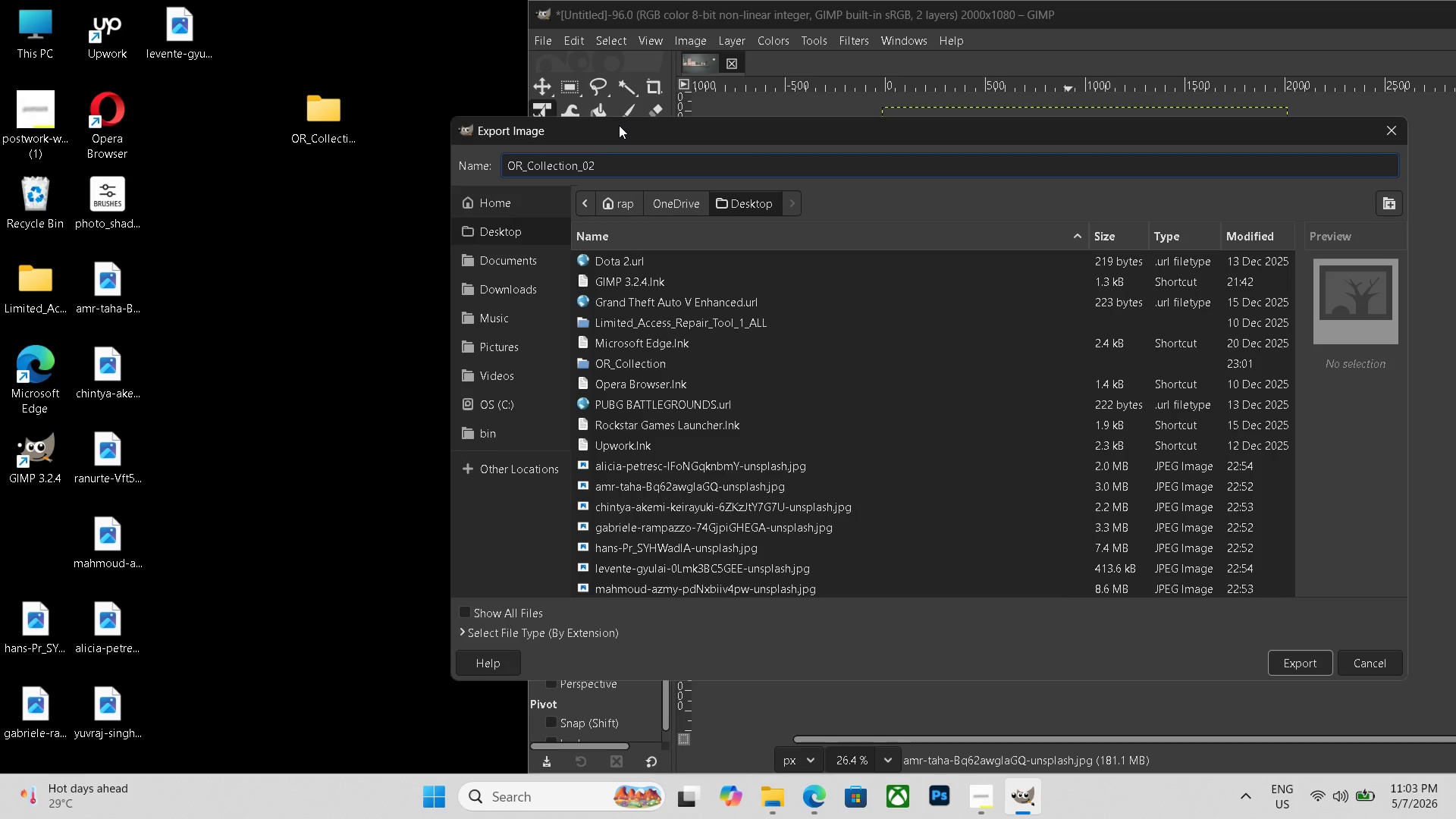 
key(Numpad4)
 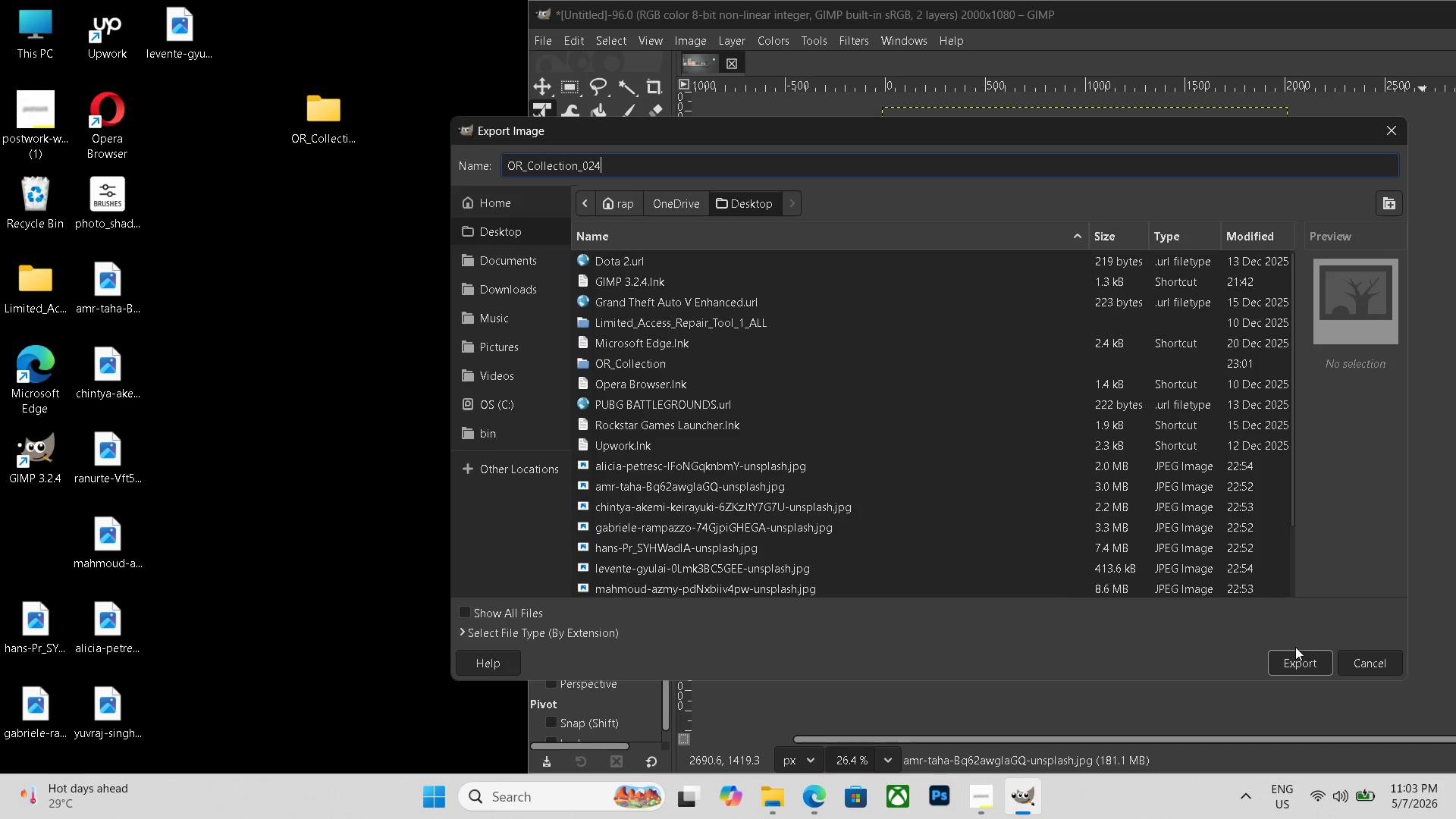 
left_click([1285, 661])
 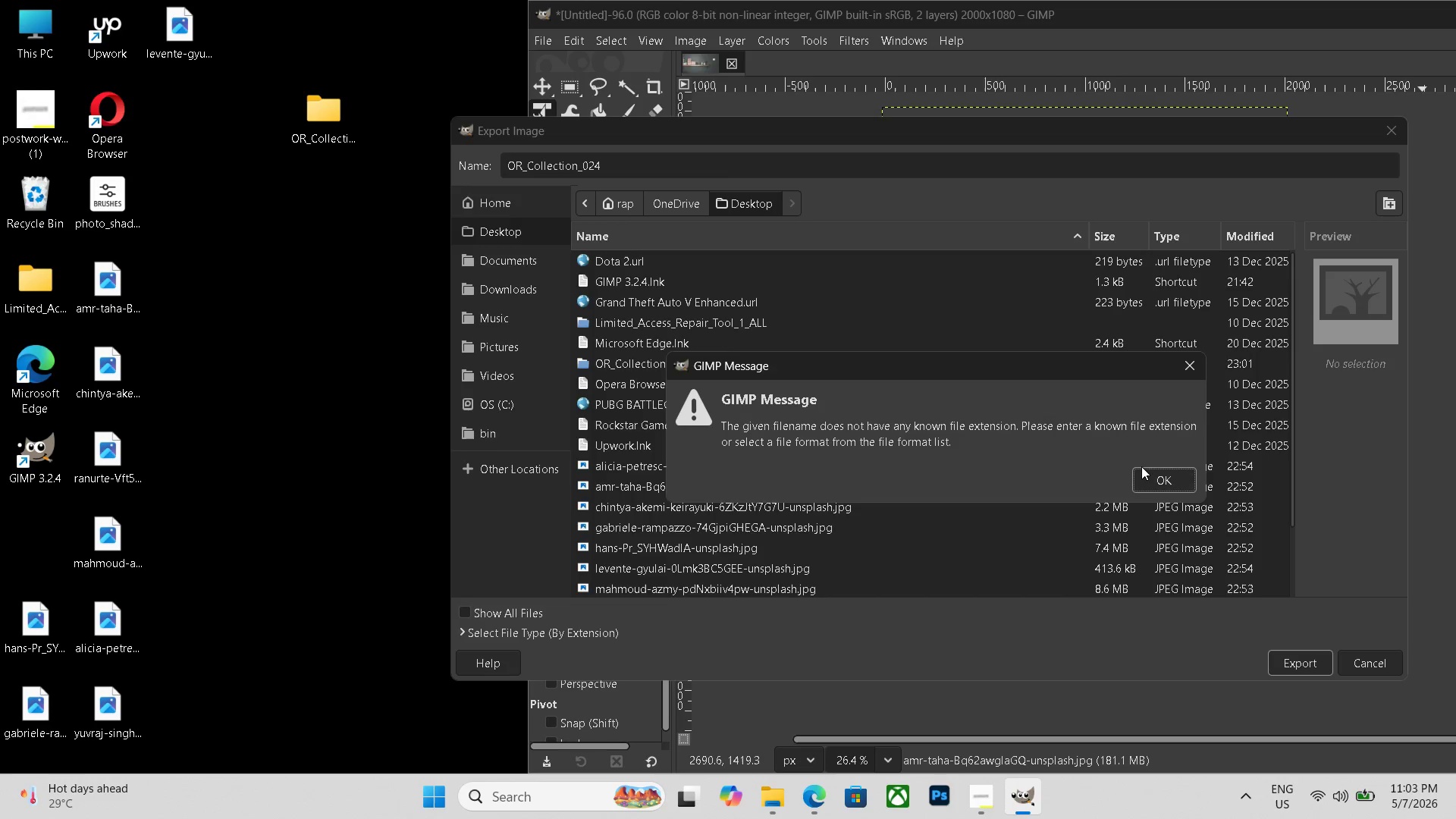 
left_click([1148, 466])
 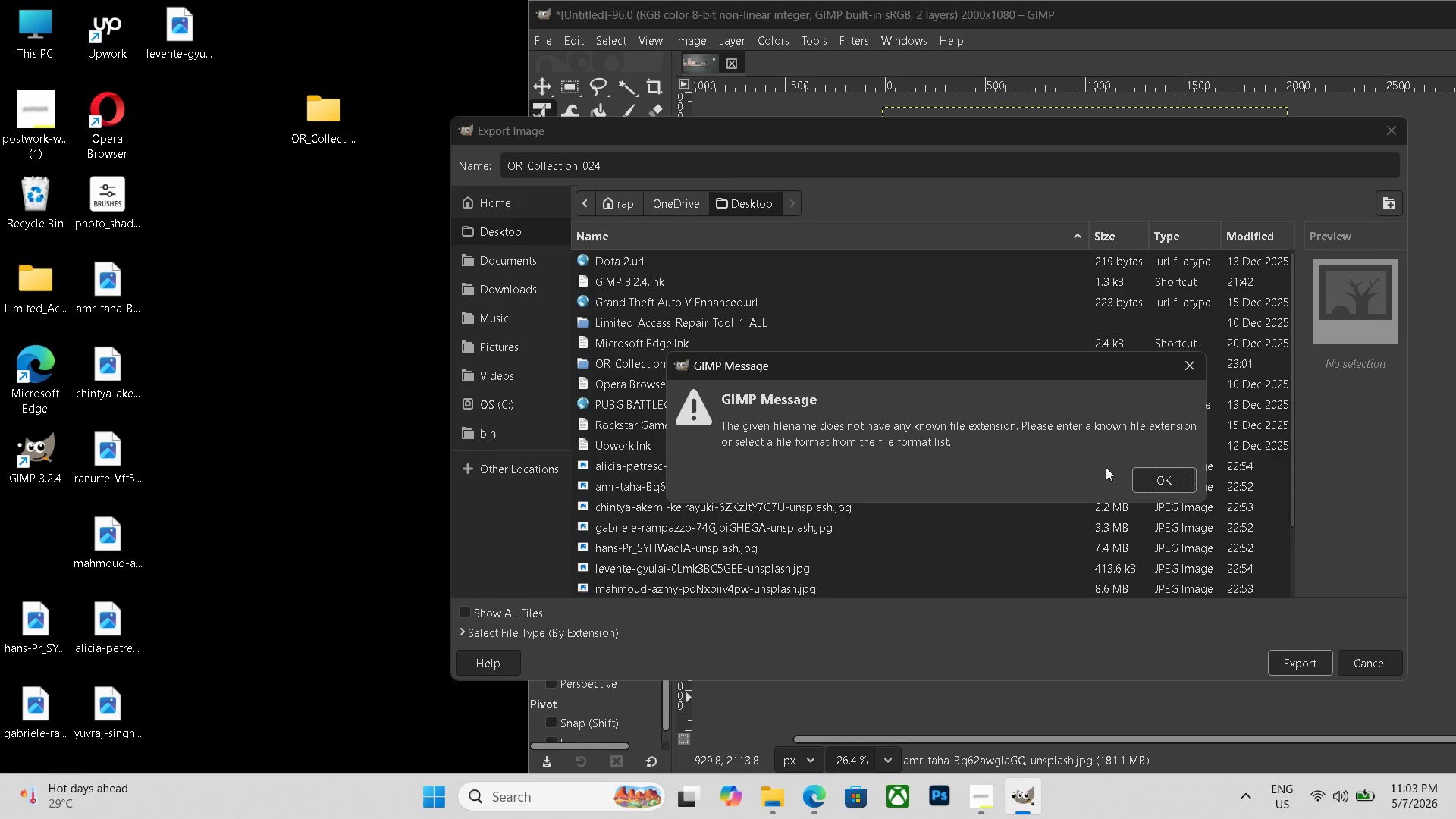 
left_click([1172, 471])
 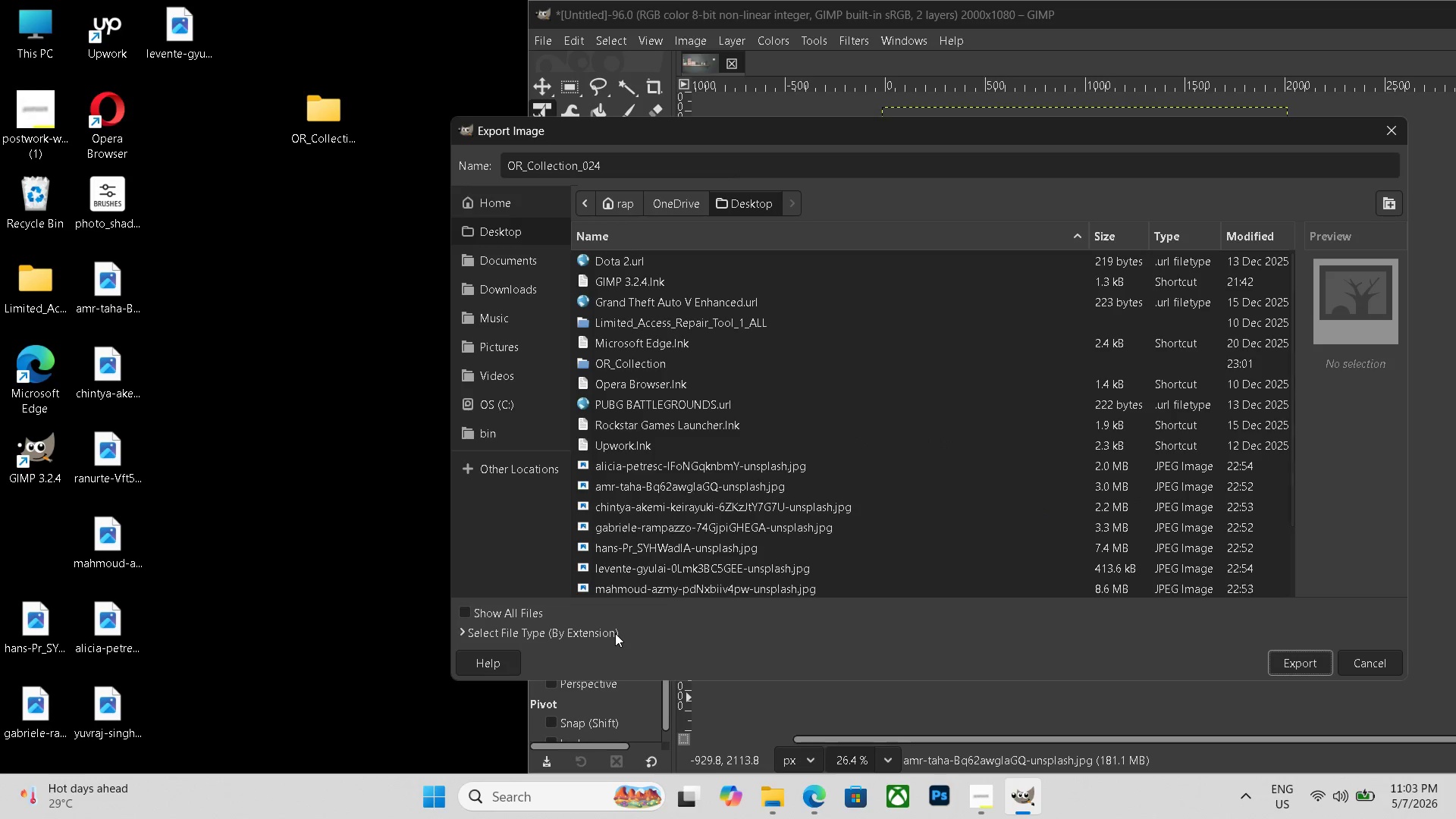 
left_click([615, 633])
 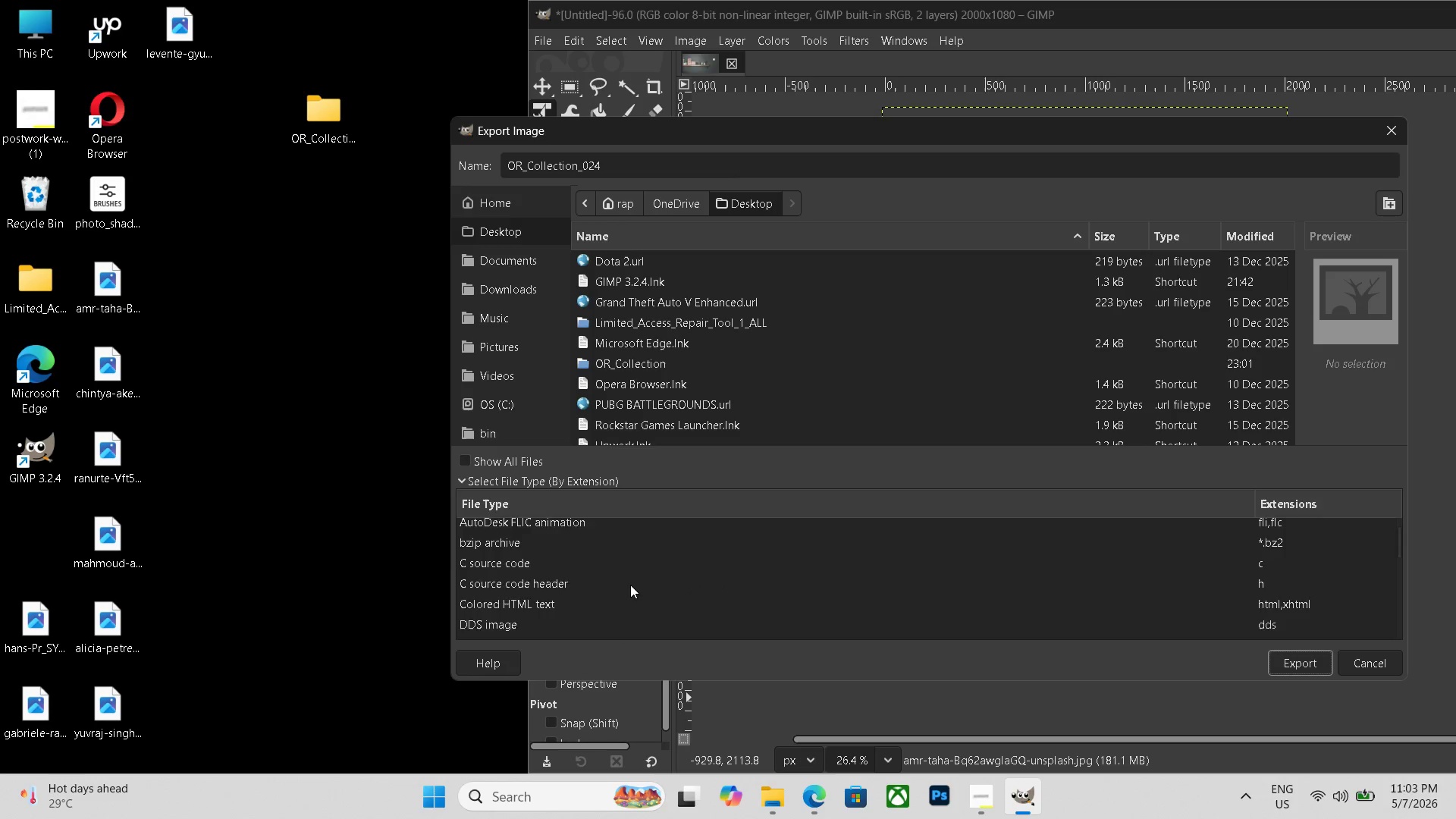 
scroll: coordinate [630, 585], scroll_direction: down, amount: 23.0
 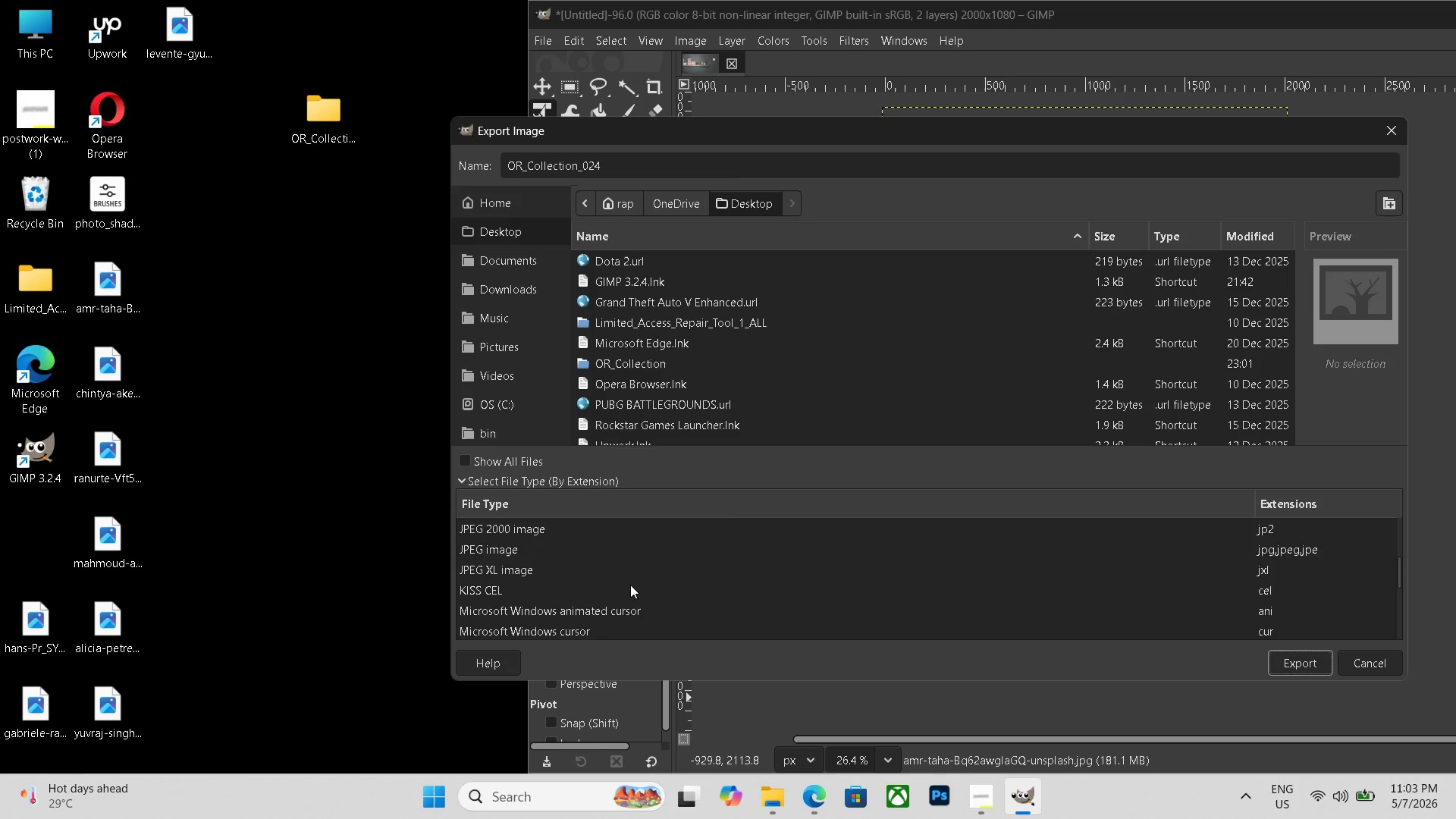 
scroll: coordinate [630, 585], scroll_direction: up, amount: 1.0
 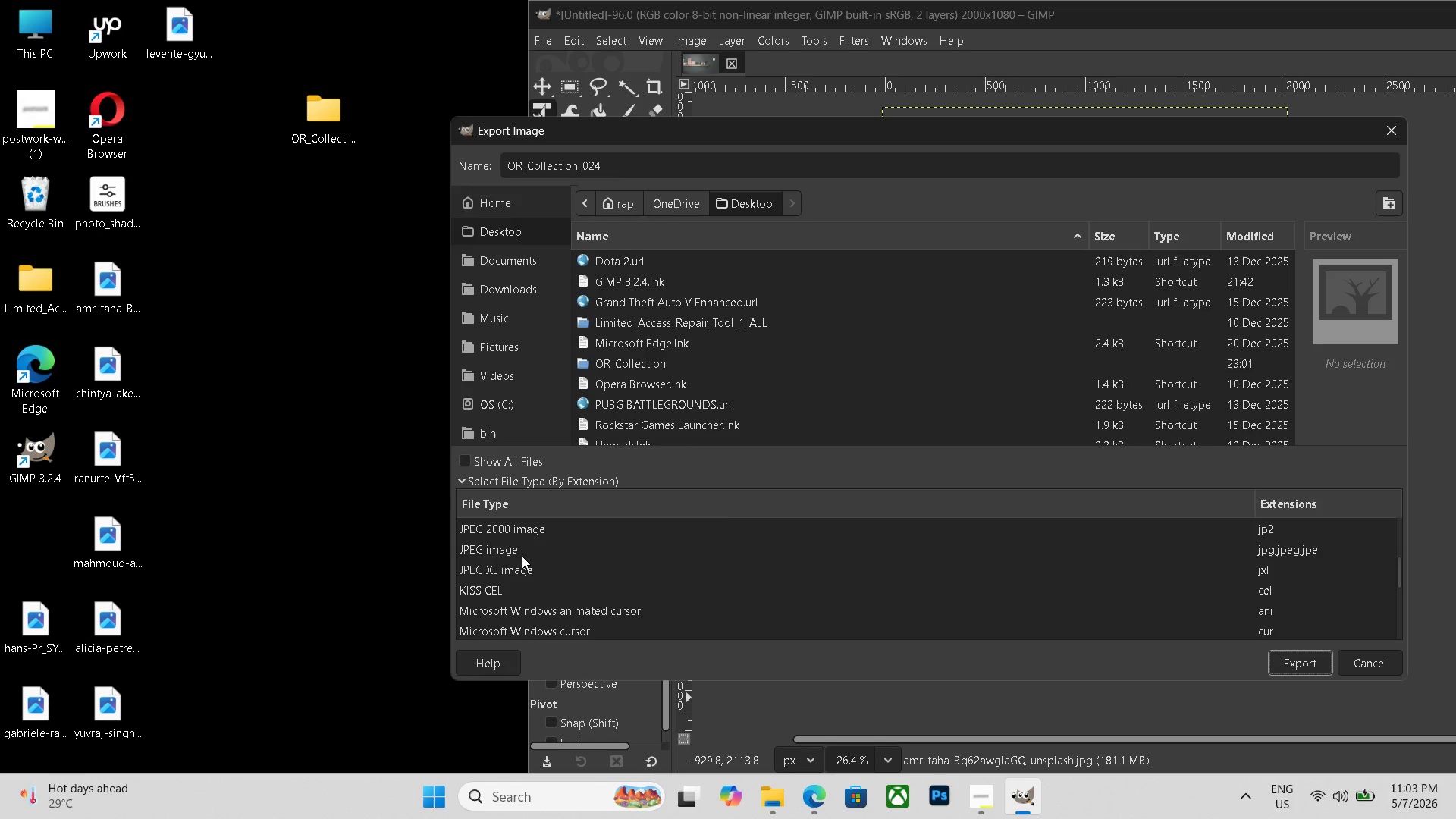 
left_click([522, 556])
 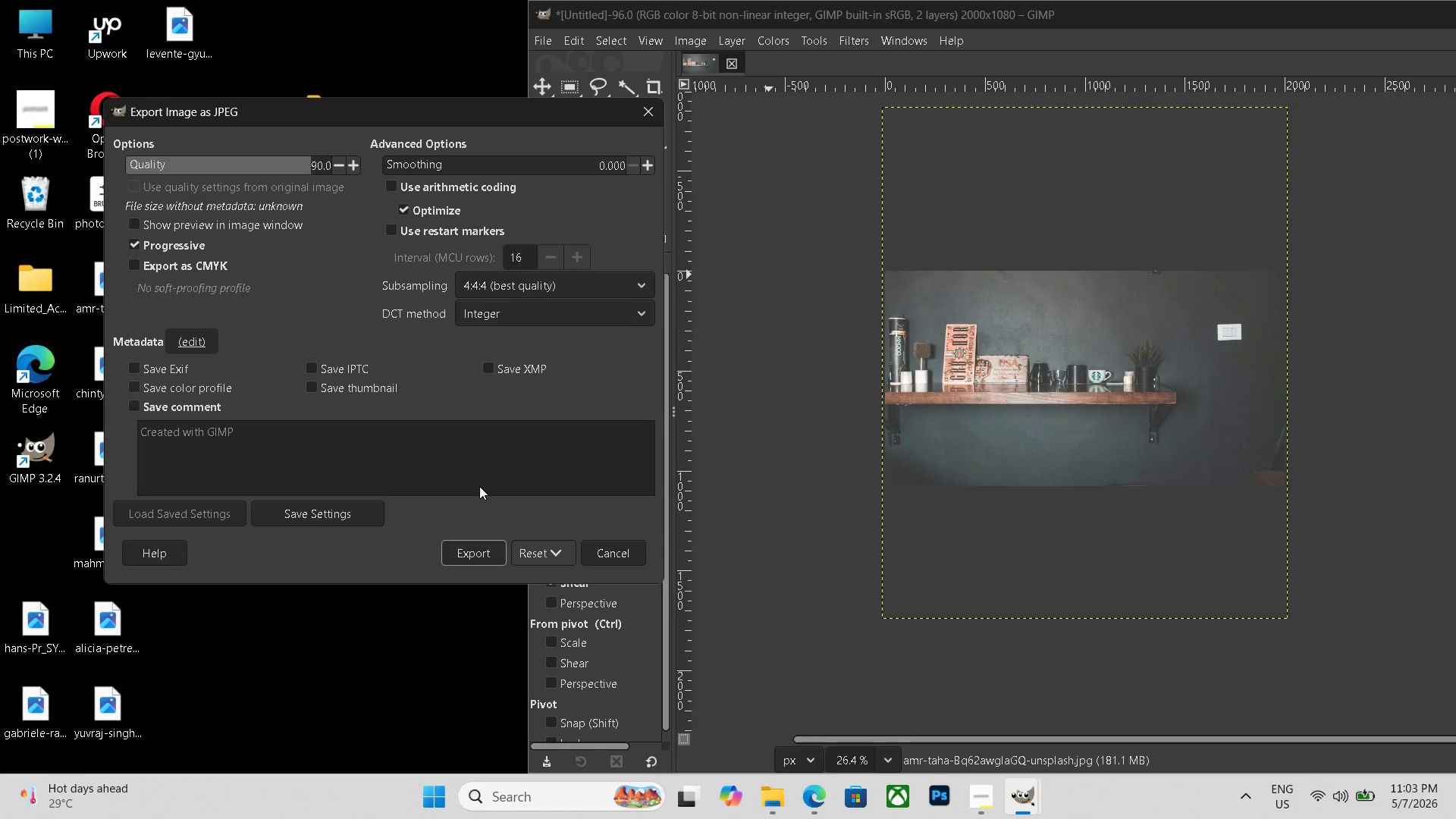 
double_click([485, 541])
 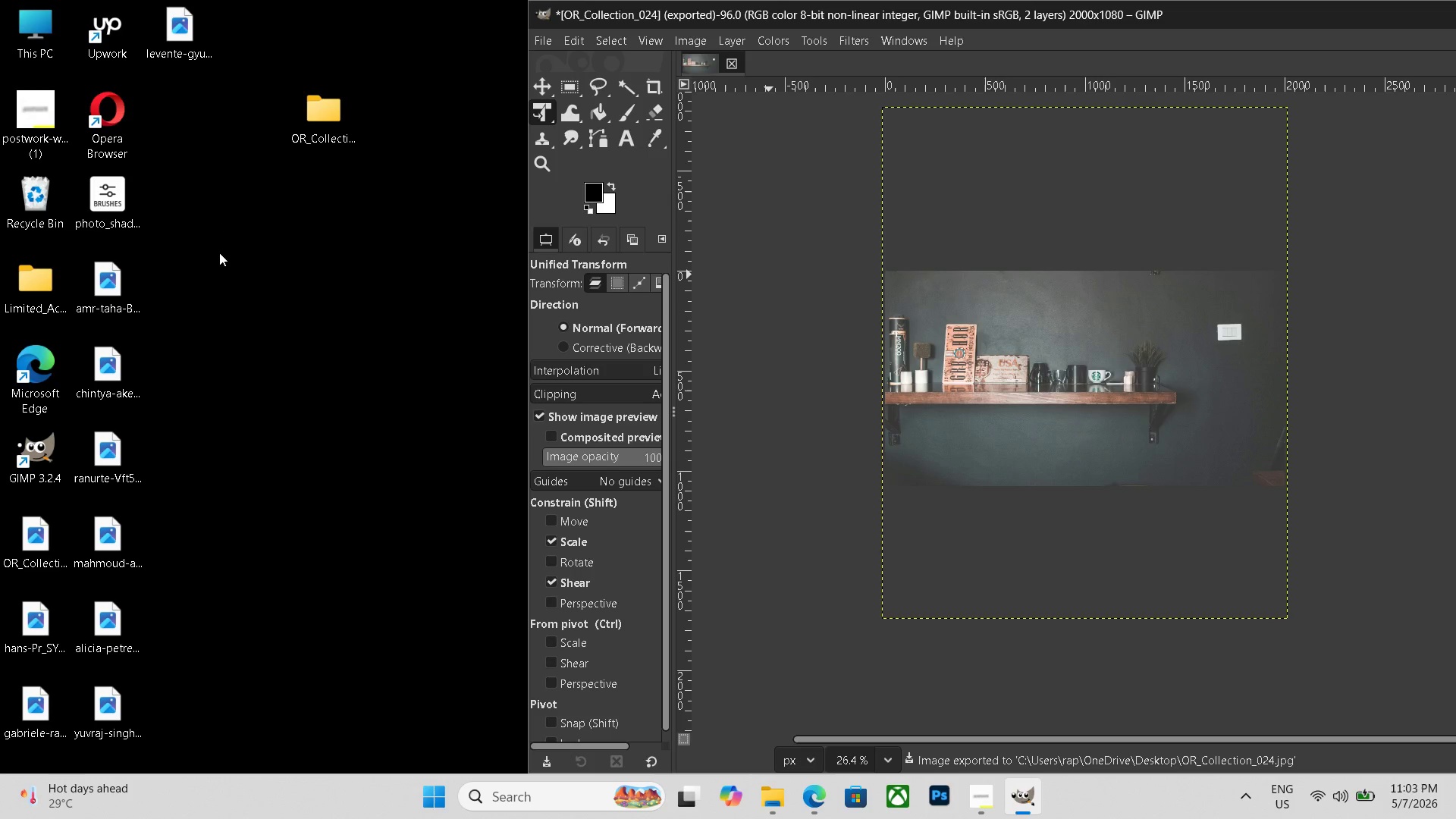 
scroll: coordinate [218, 254], scroll_direction: up, amount: 1.0
 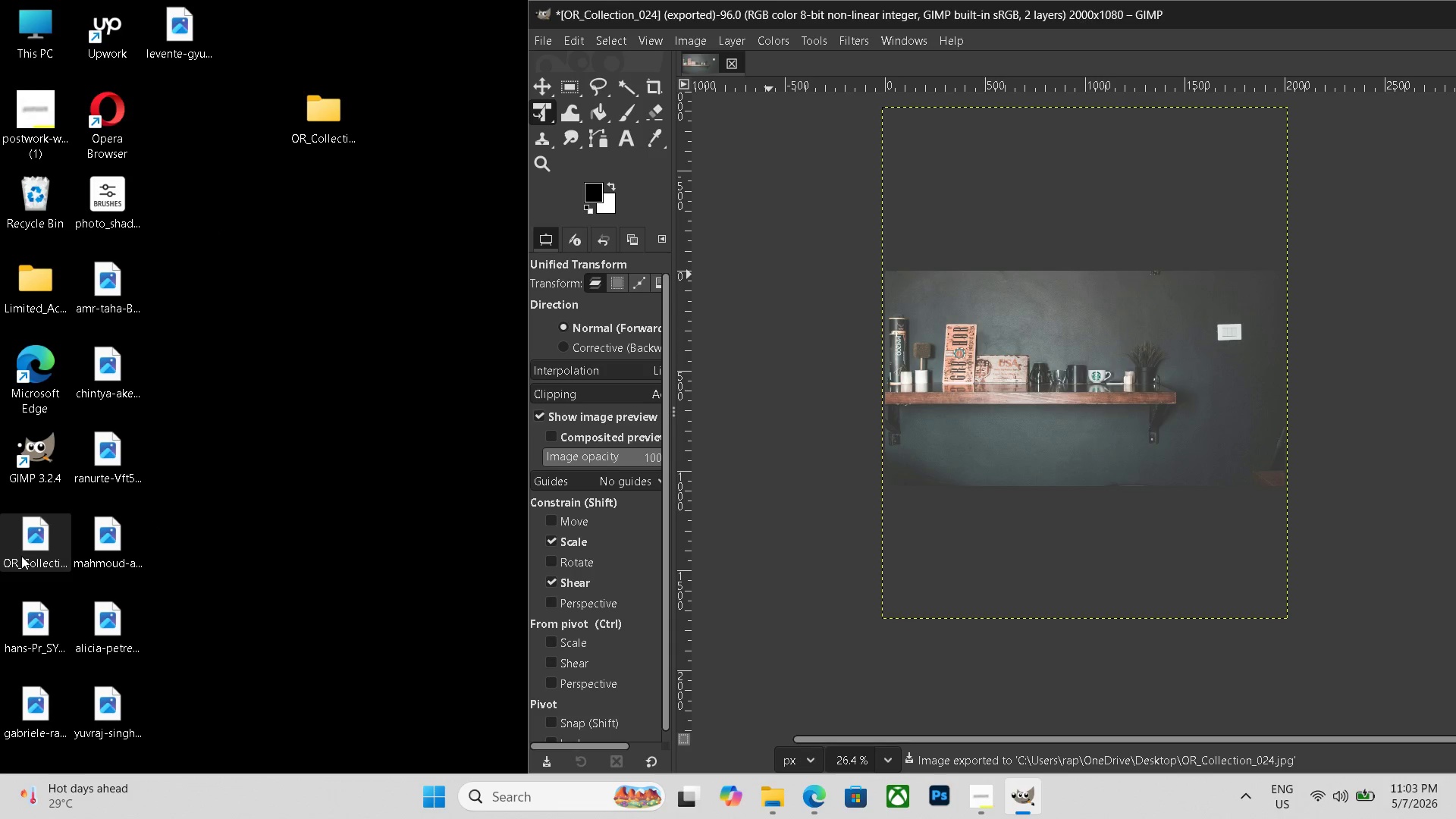 
left_click_drag(start_coordinate=[21, 556], to_coordinate=[302, 143])
 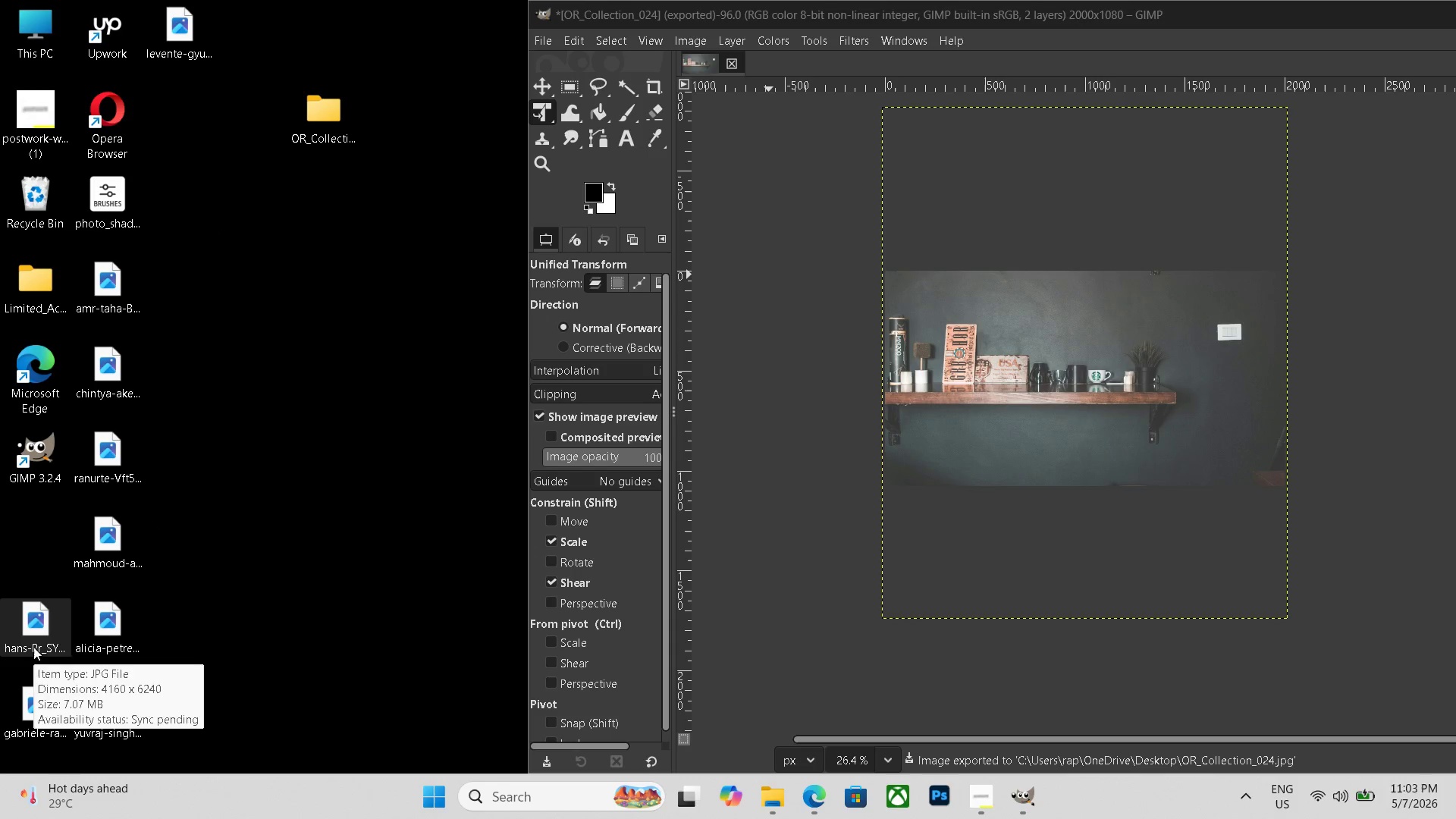 
hold_key(key=ControlLeft, duration=1.11)
left_click([40, 711])
 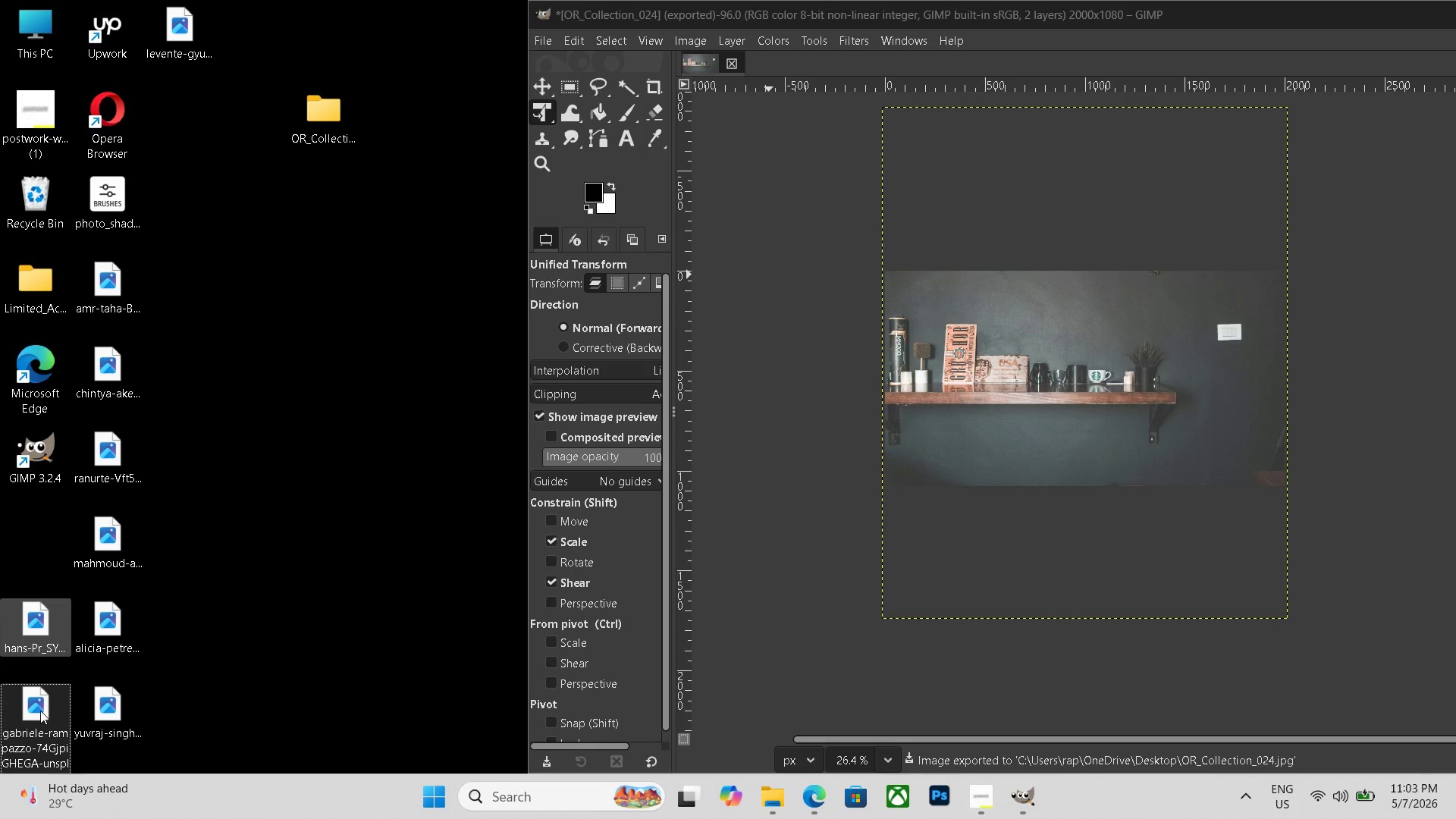 
key(Delete)
 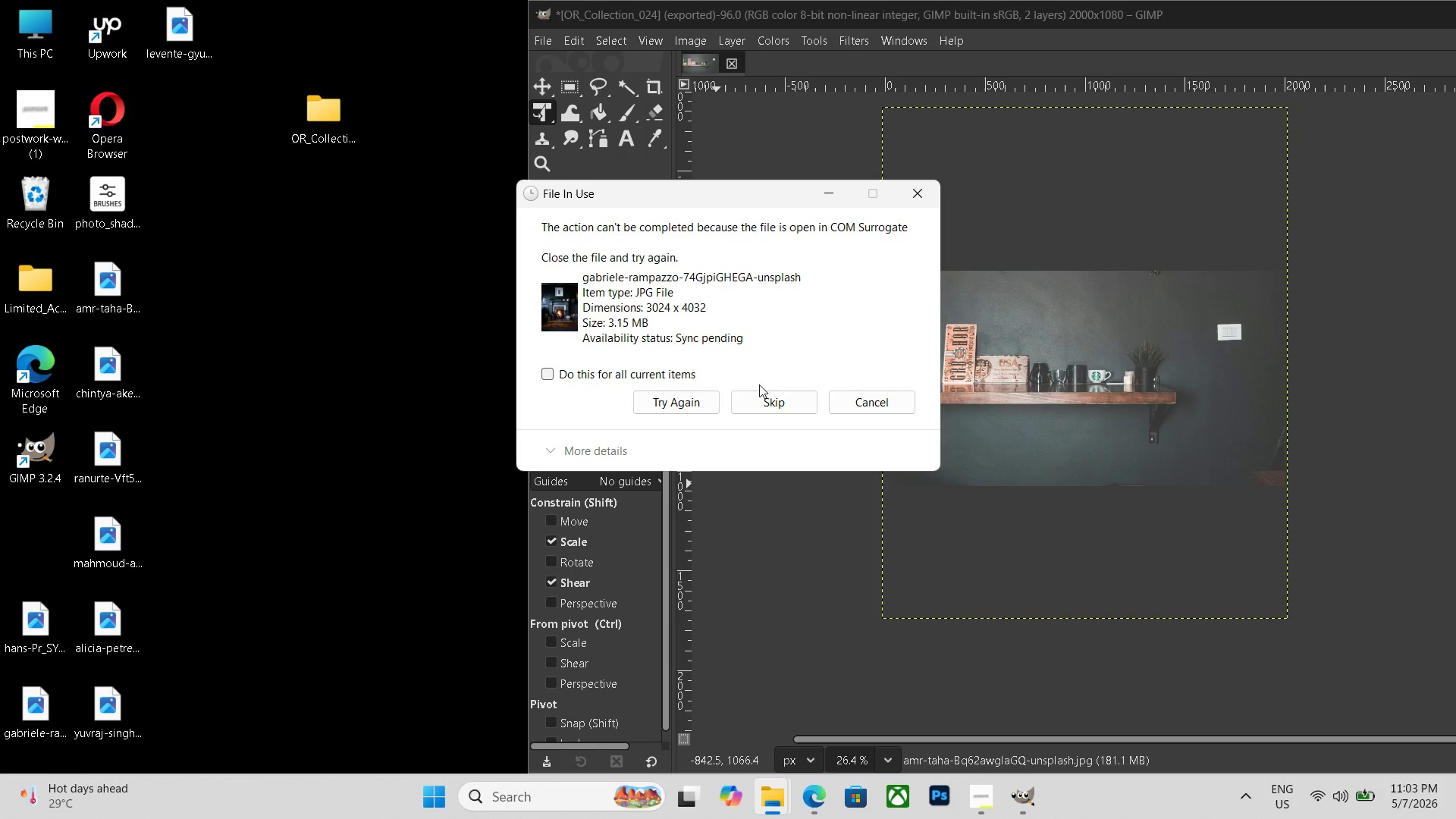 
left_click([759, 408])
 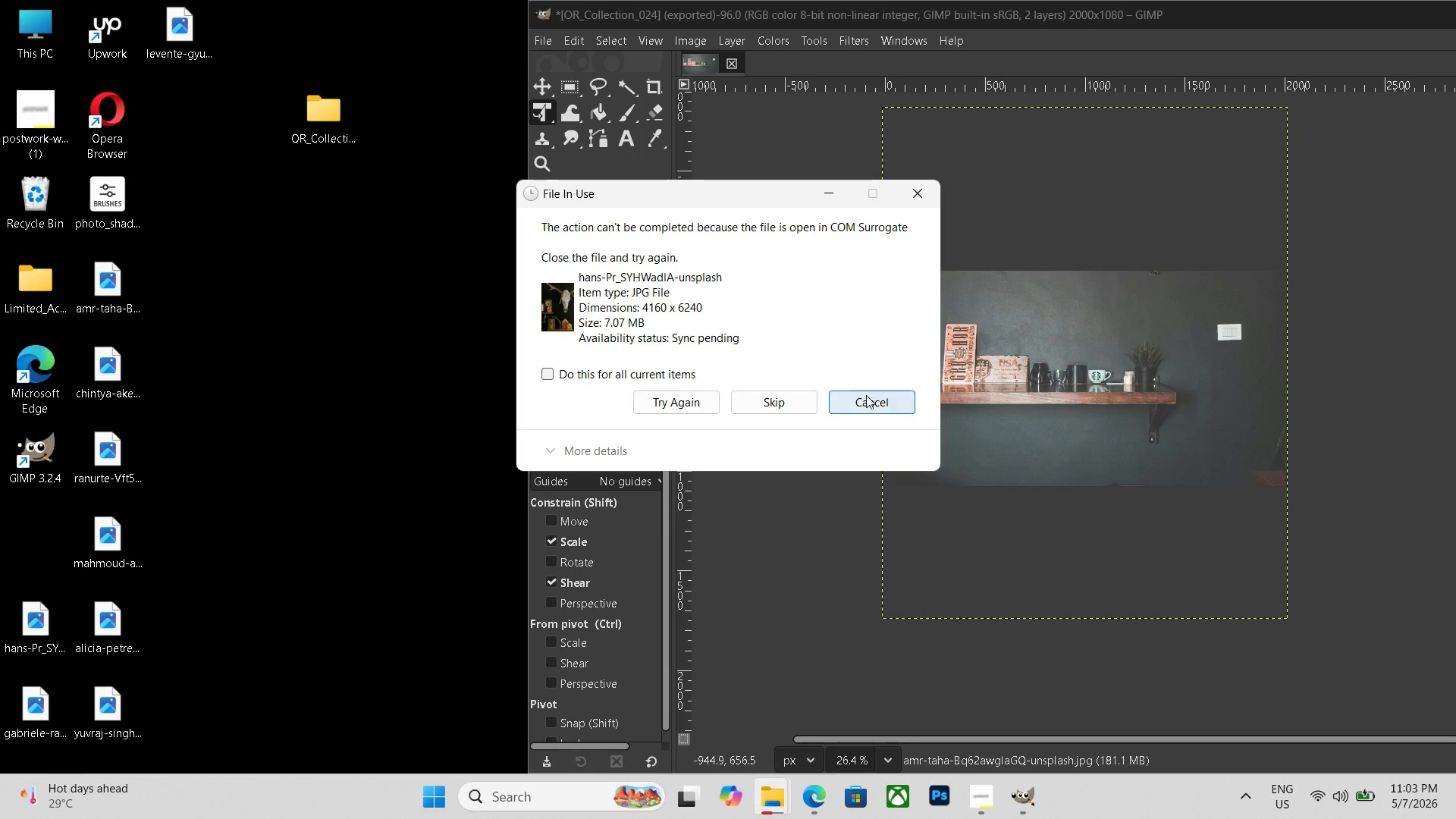 
left_click([881, 409])
 